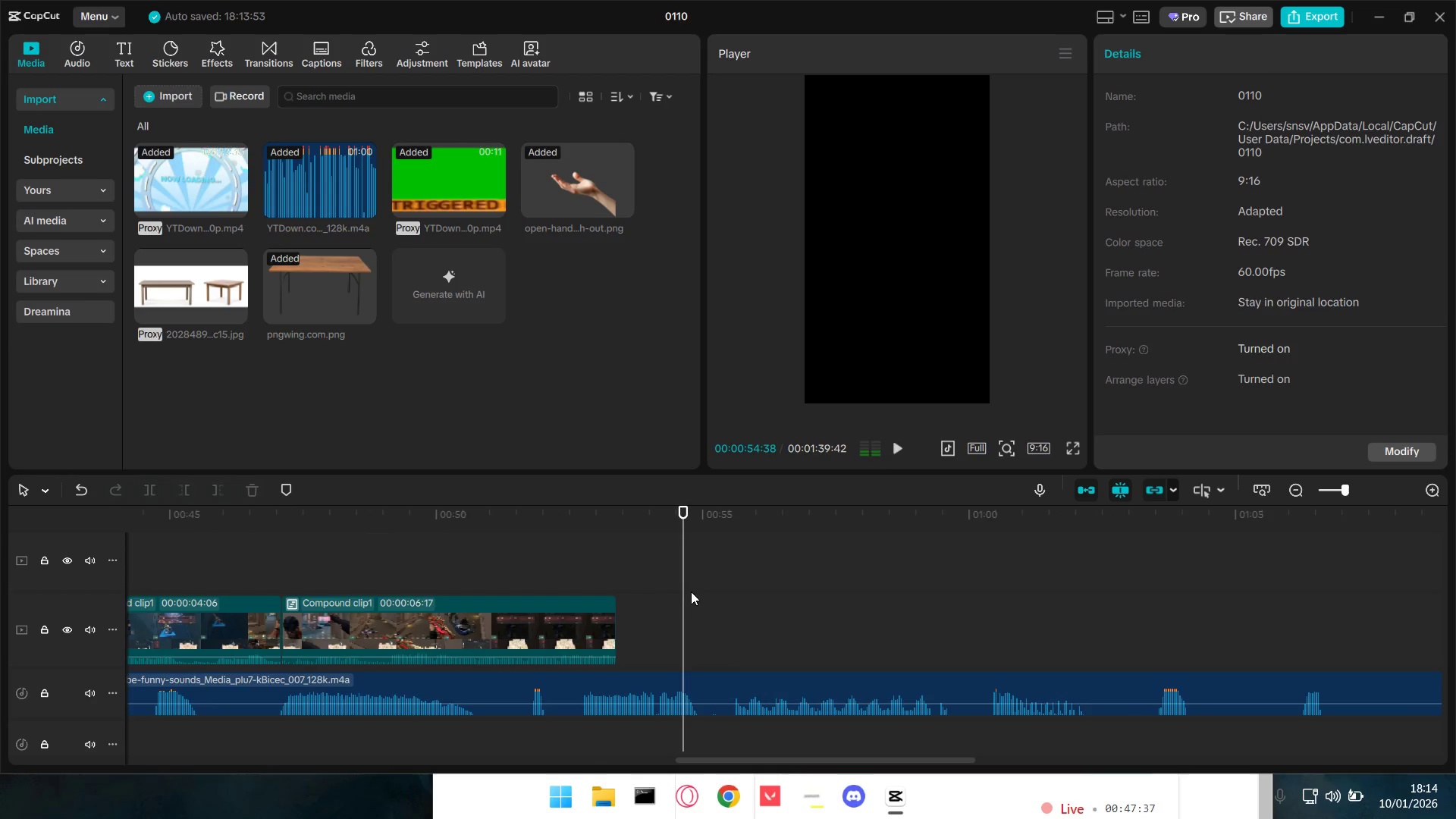 
left_click([683, 595])
 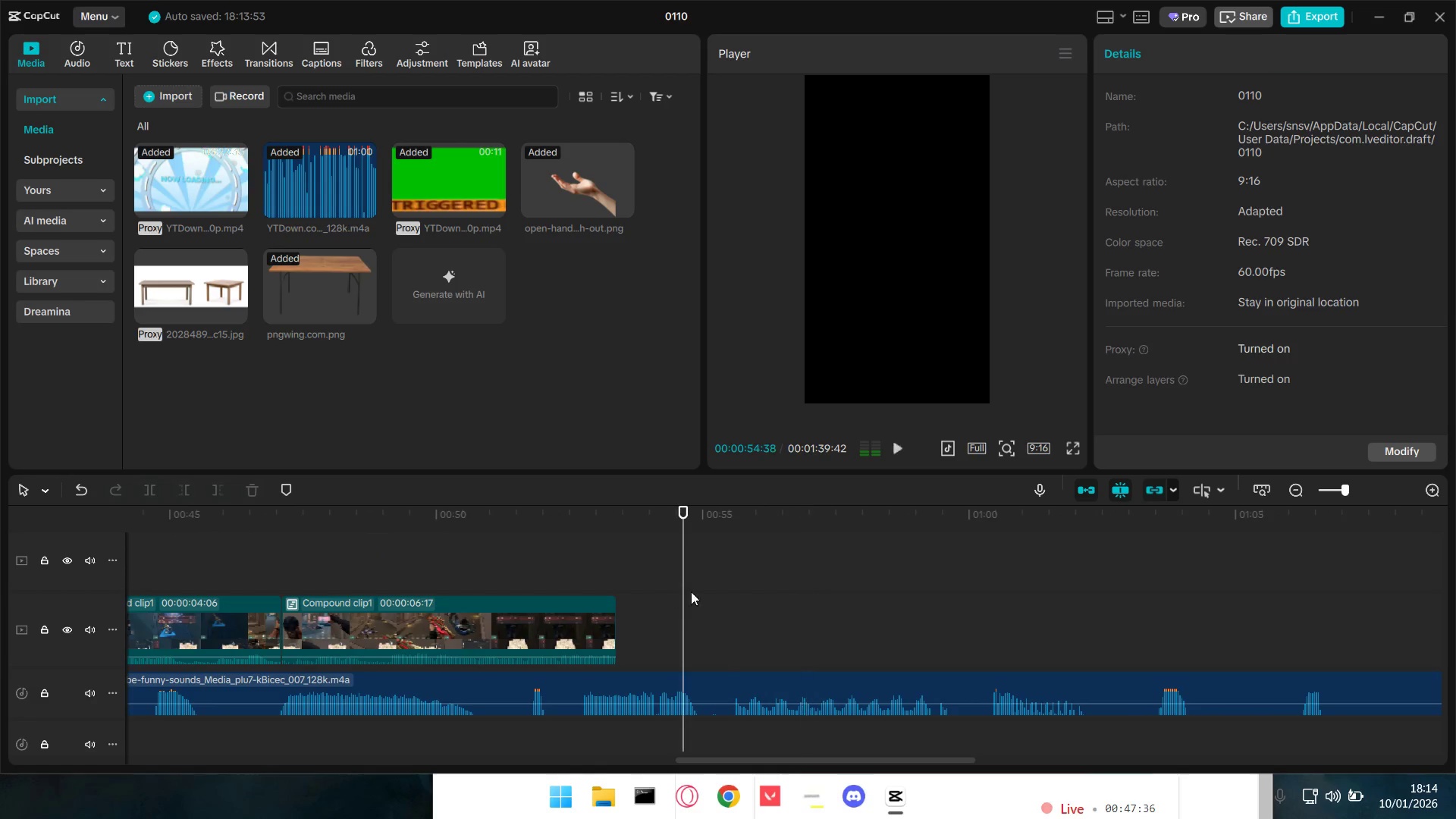 
scroll: coordinate [764, 716], scroll_direction: up, amount: 15.0
 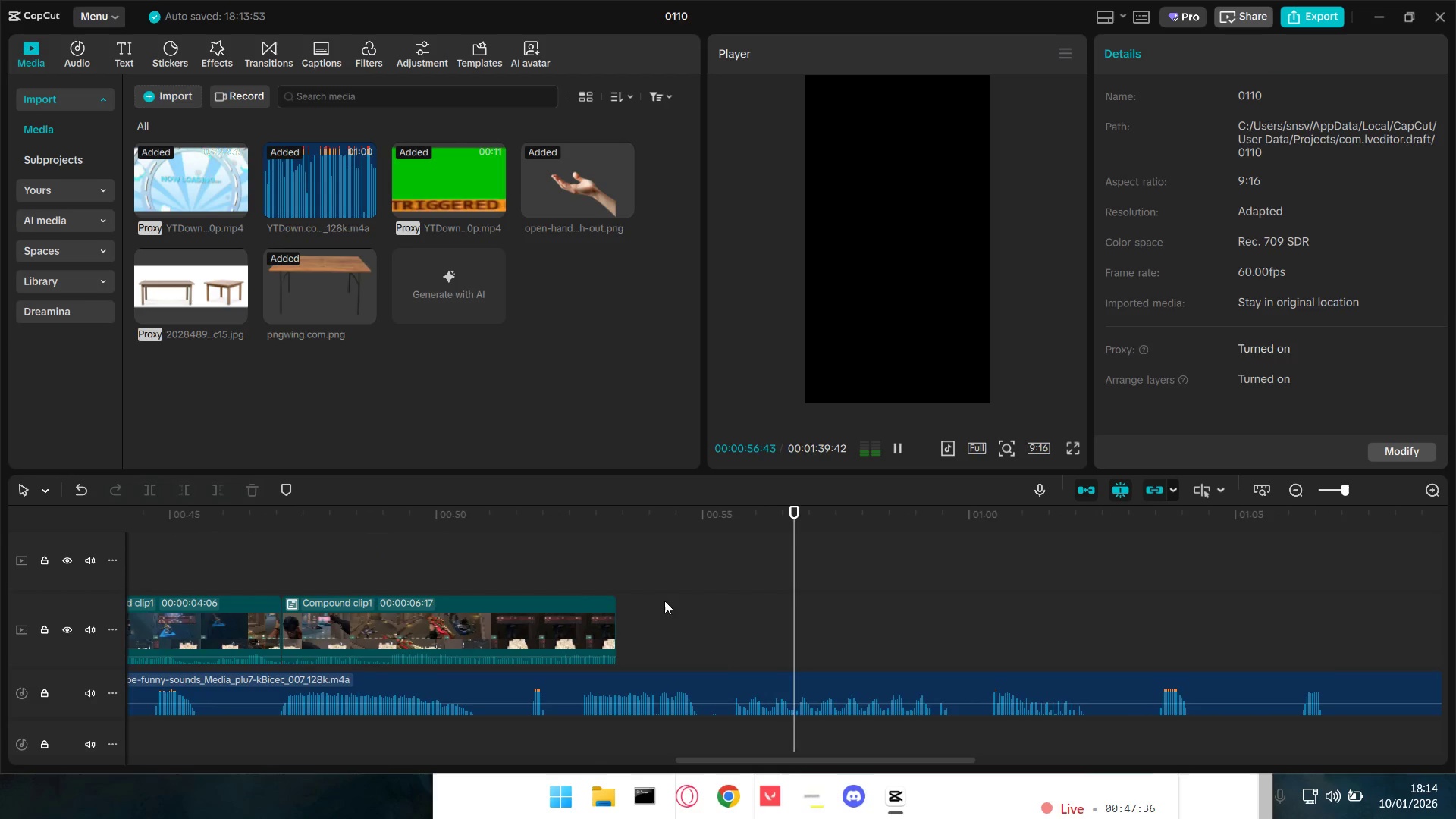 
key(Space)
 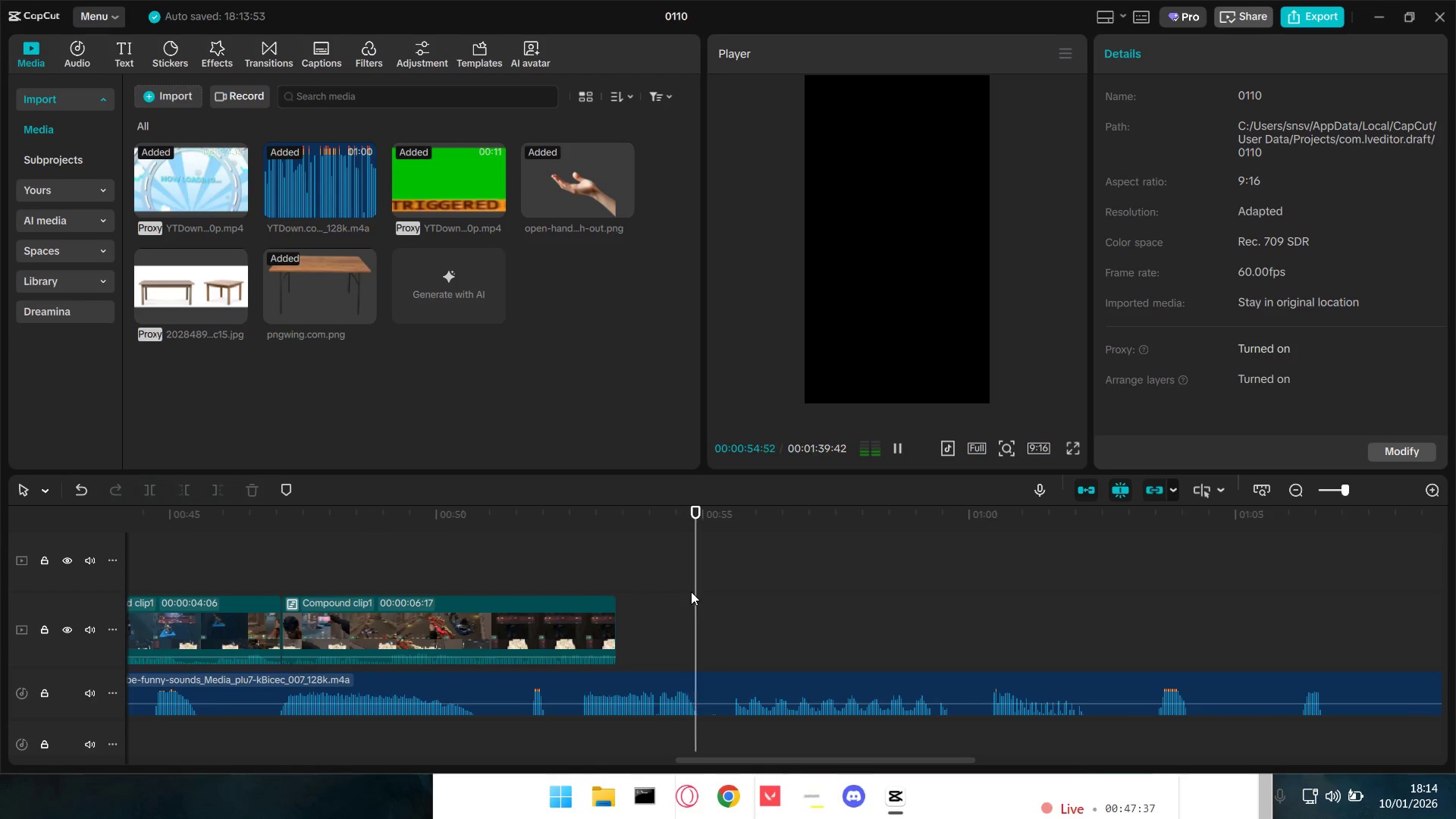 
key(Space)
 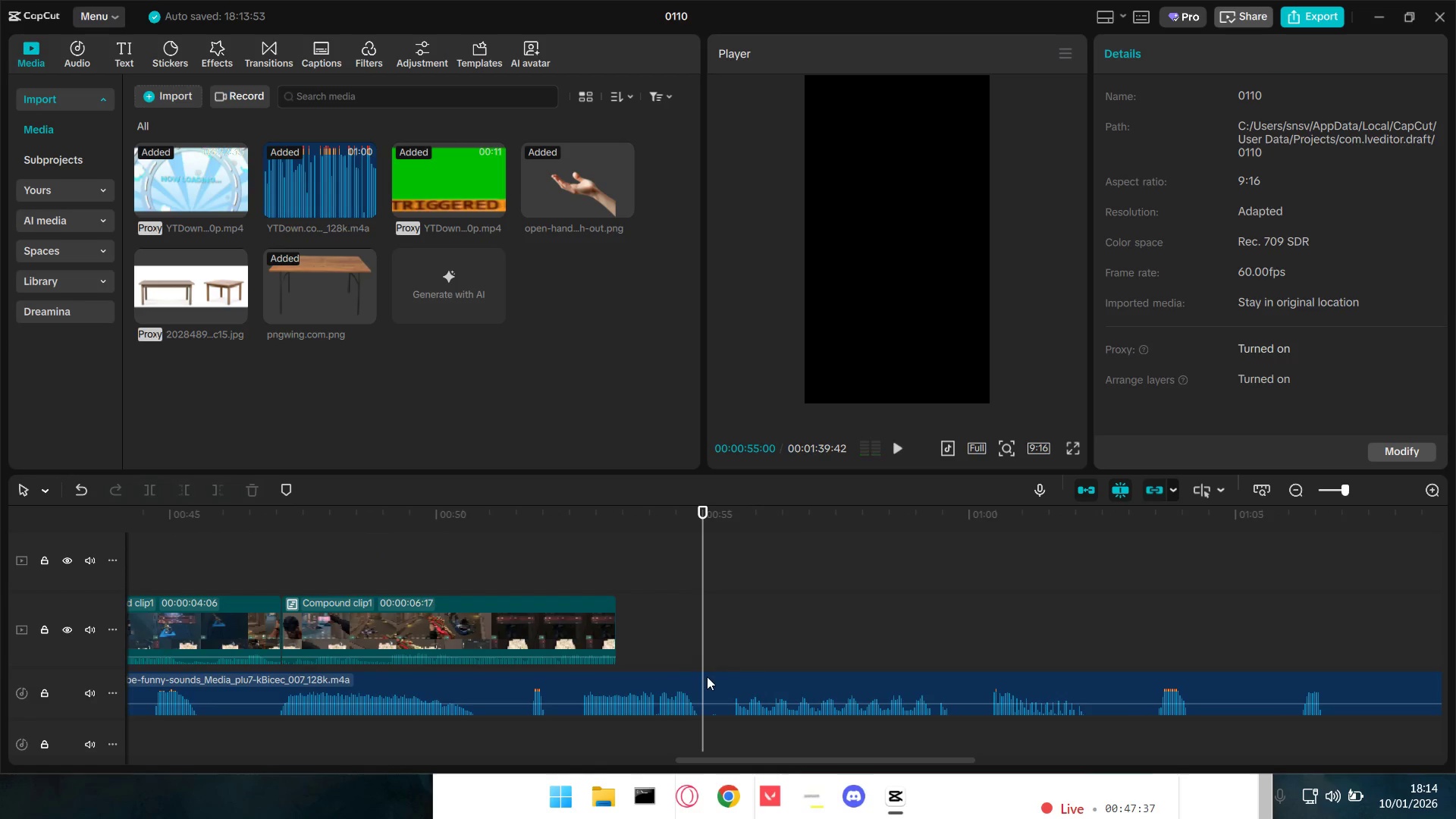 
left_click([701, 689])
 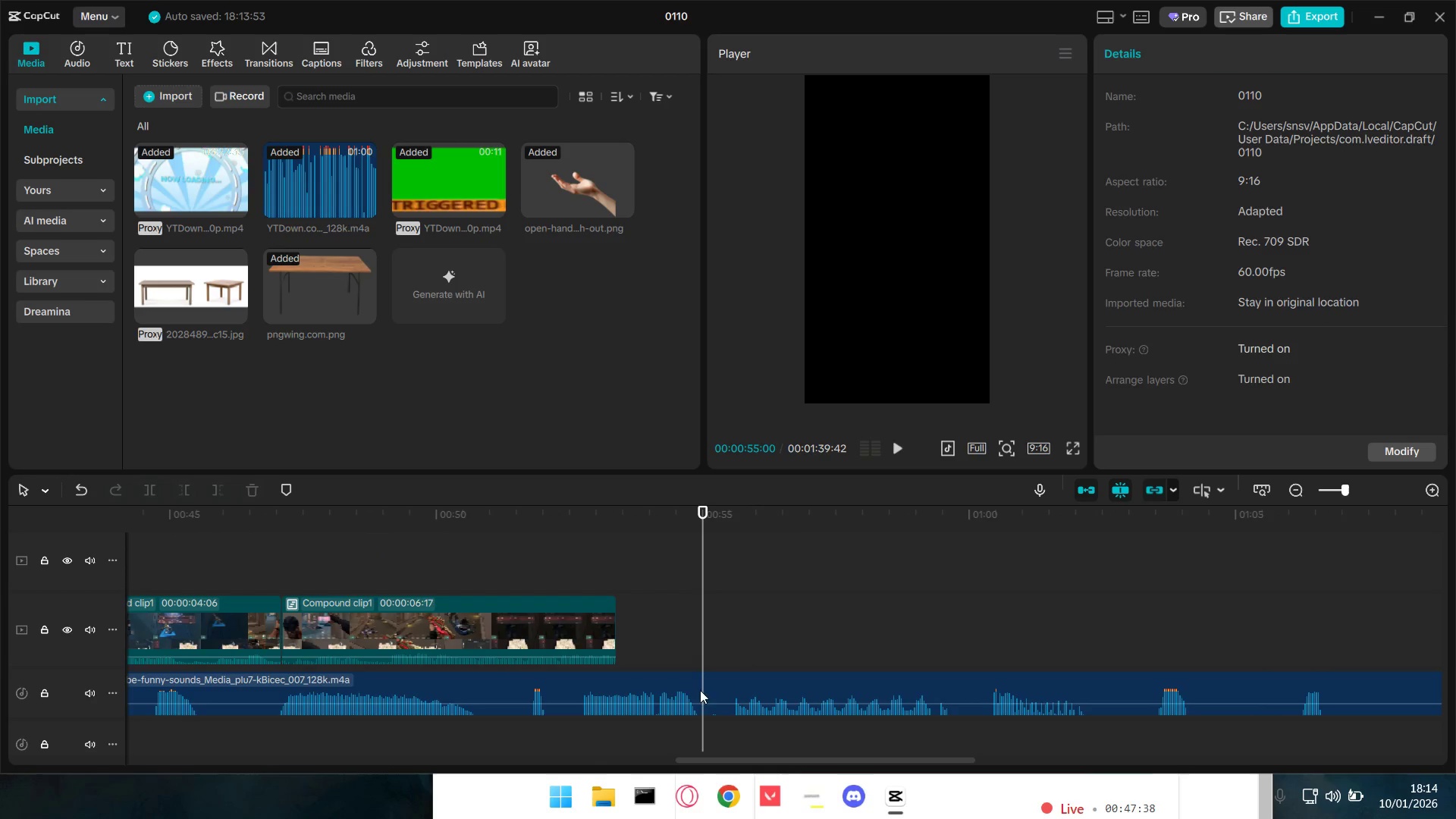 
hold_key(key=ShiftLeft, duration=0.47)
 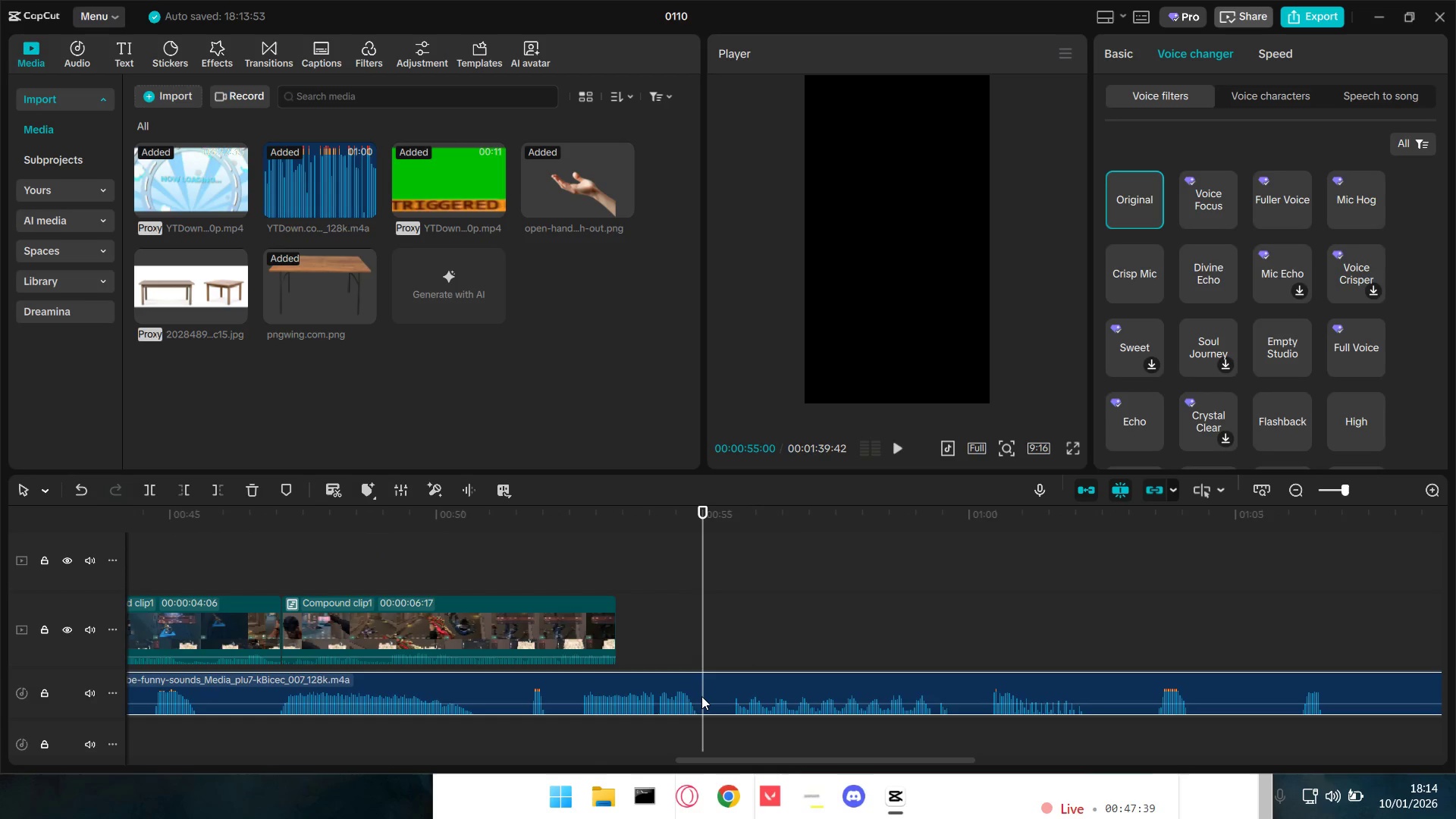 
key(E)
 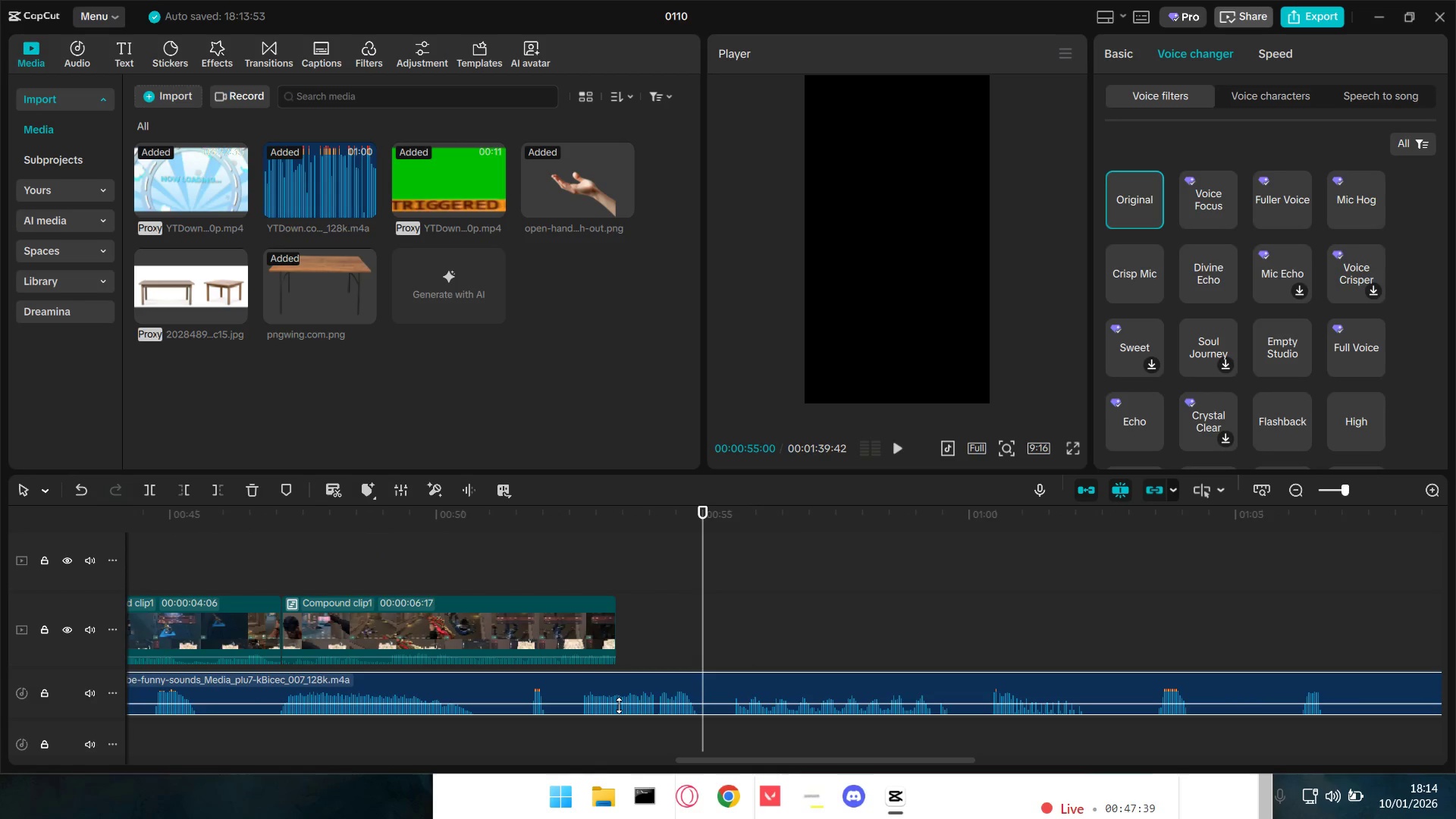 
key(W)
 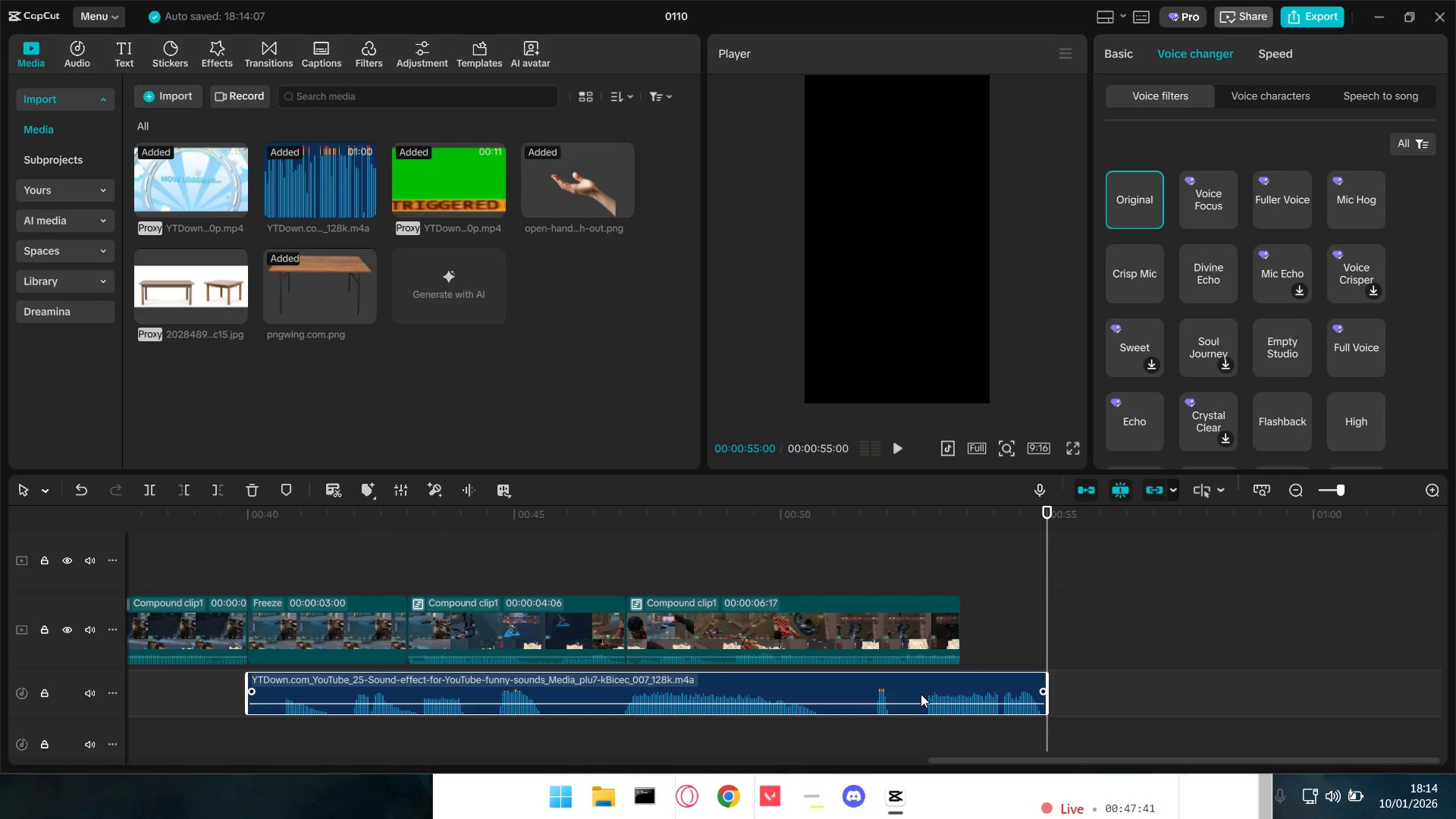 
double_click([926, 736])
 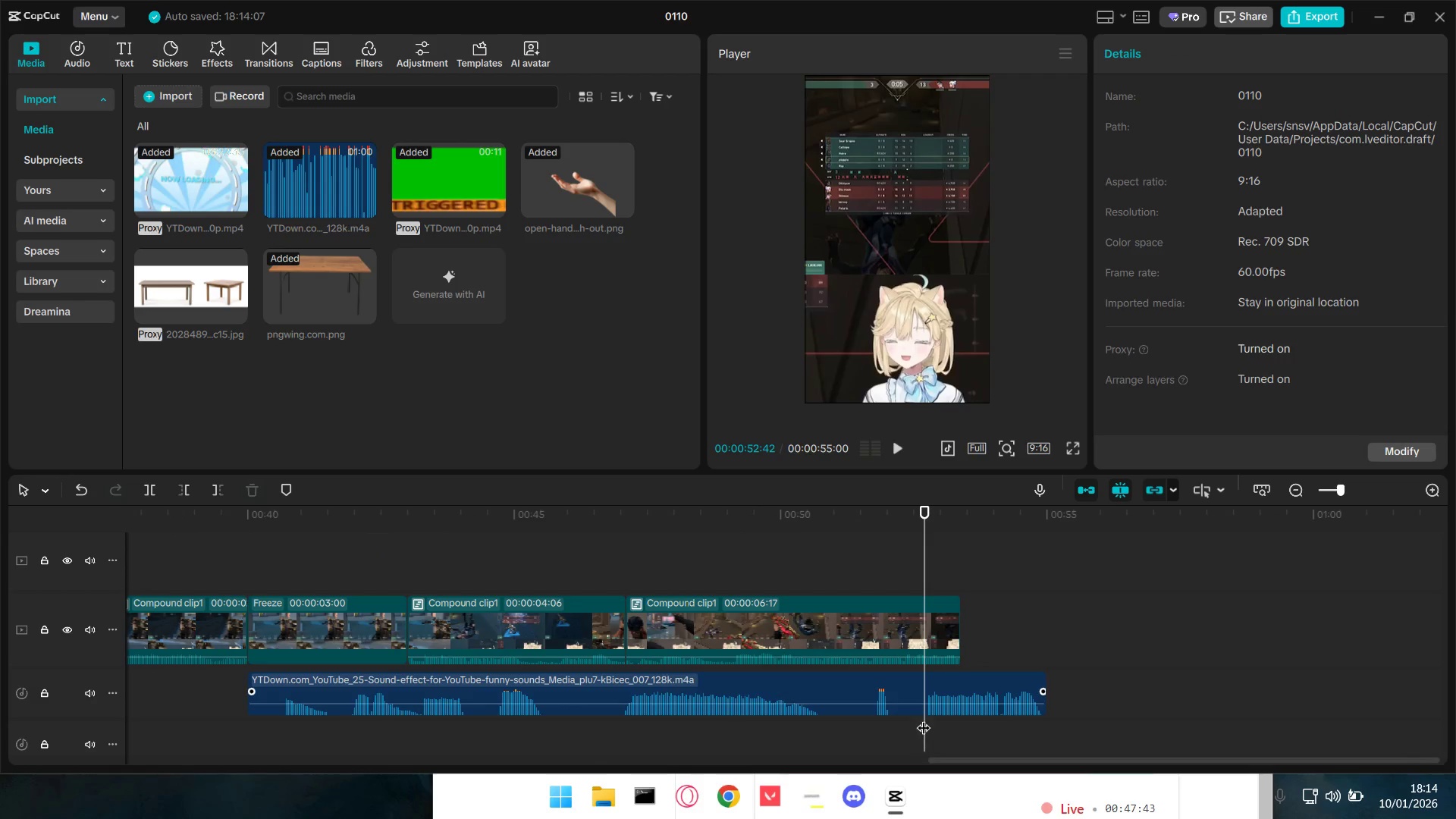 
left_click([923, 692])
 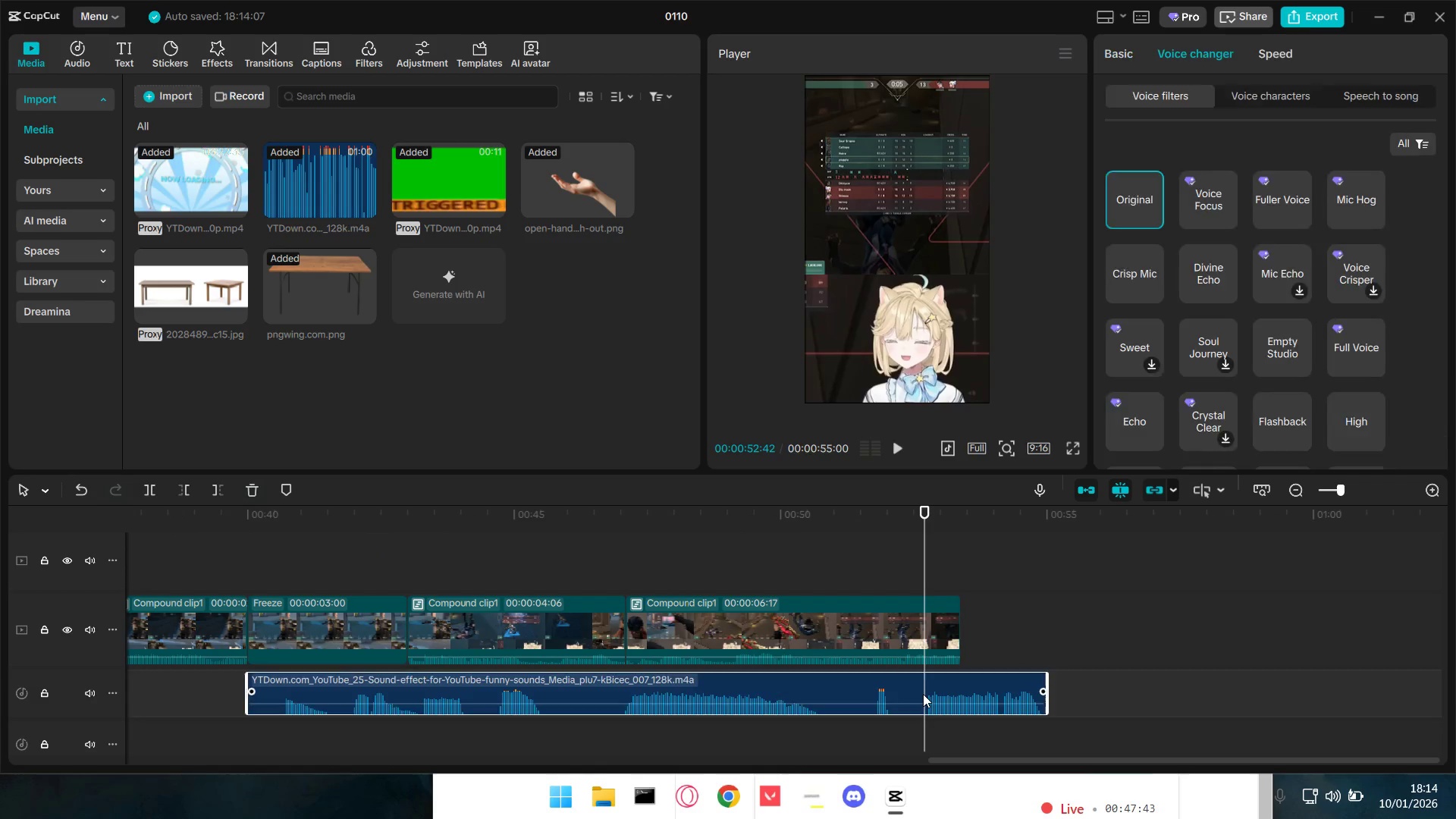 
key(Q)
 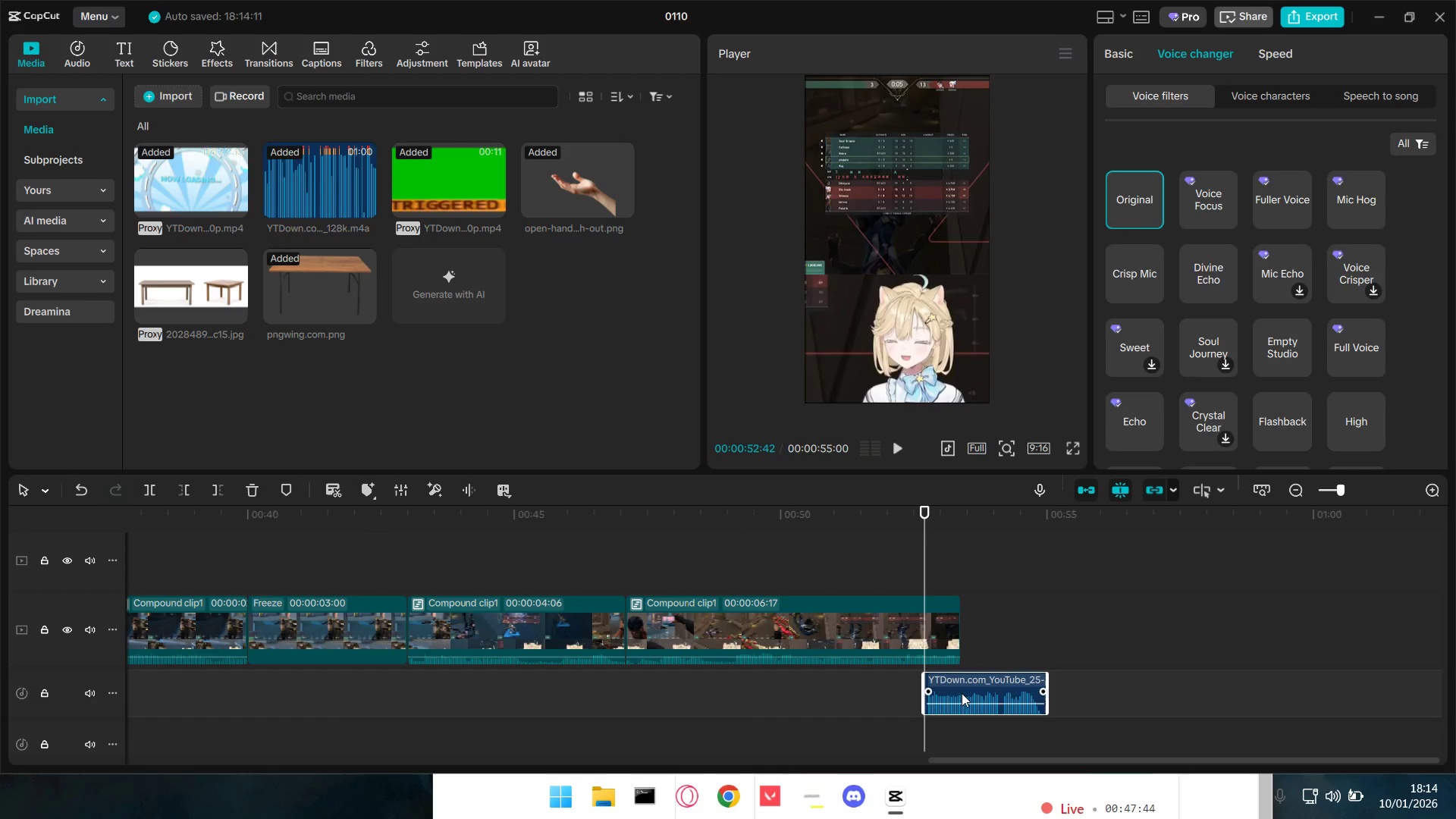 
left_click_drag(start_coordinate=[970, 692], to_coordinate=[297, 688])
 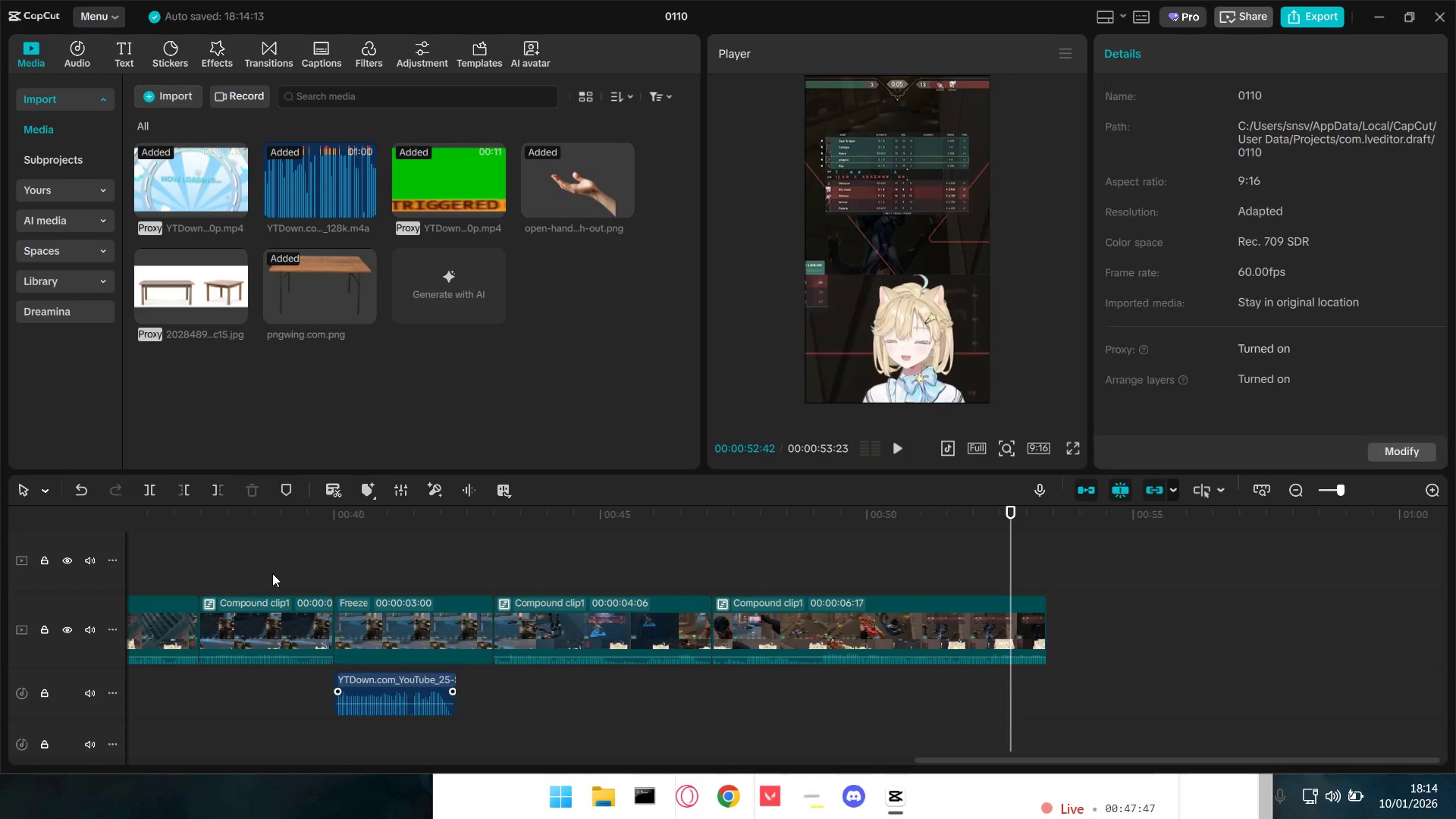 
double_click([232, 565])
 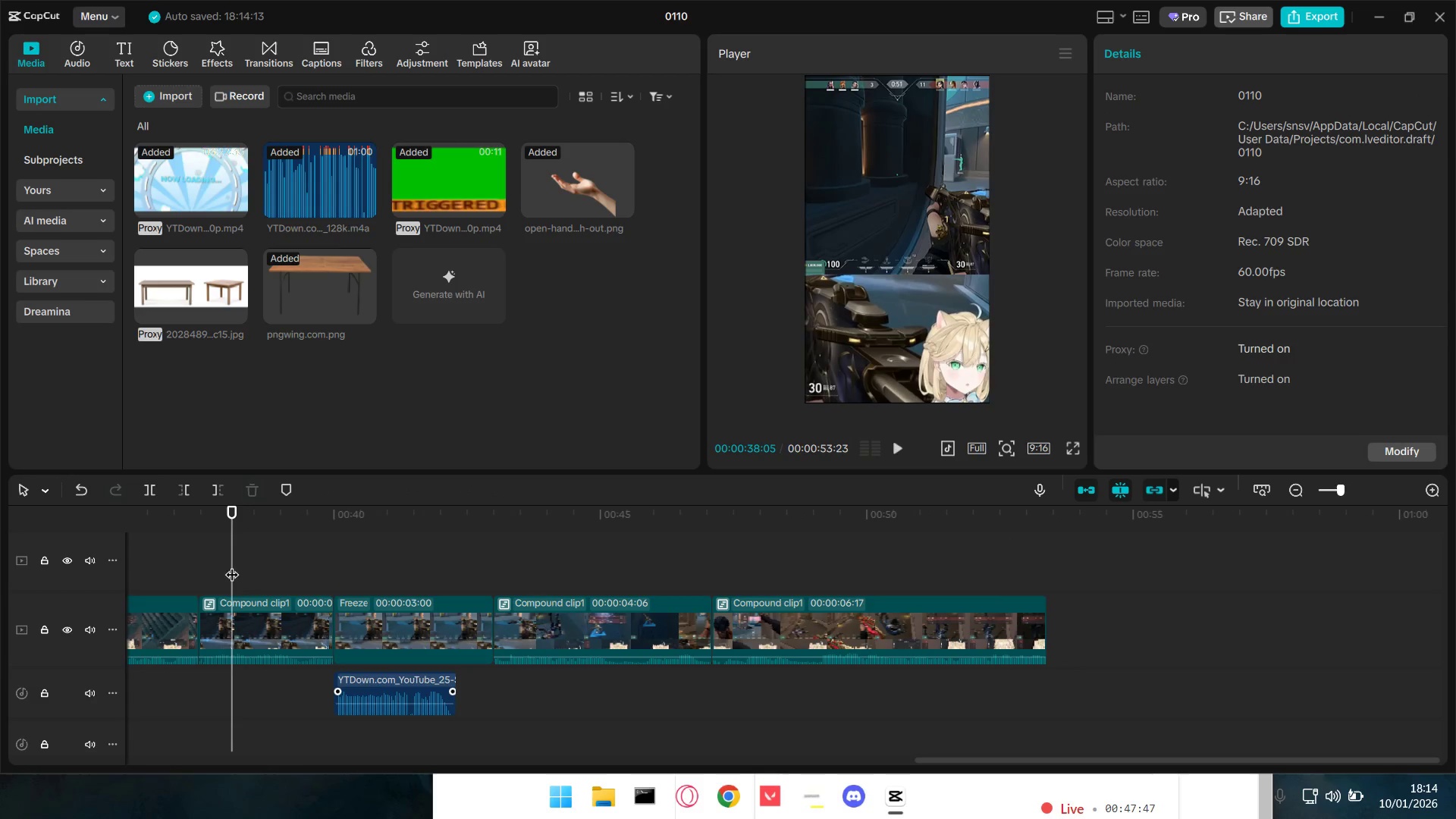 
key(Space)
 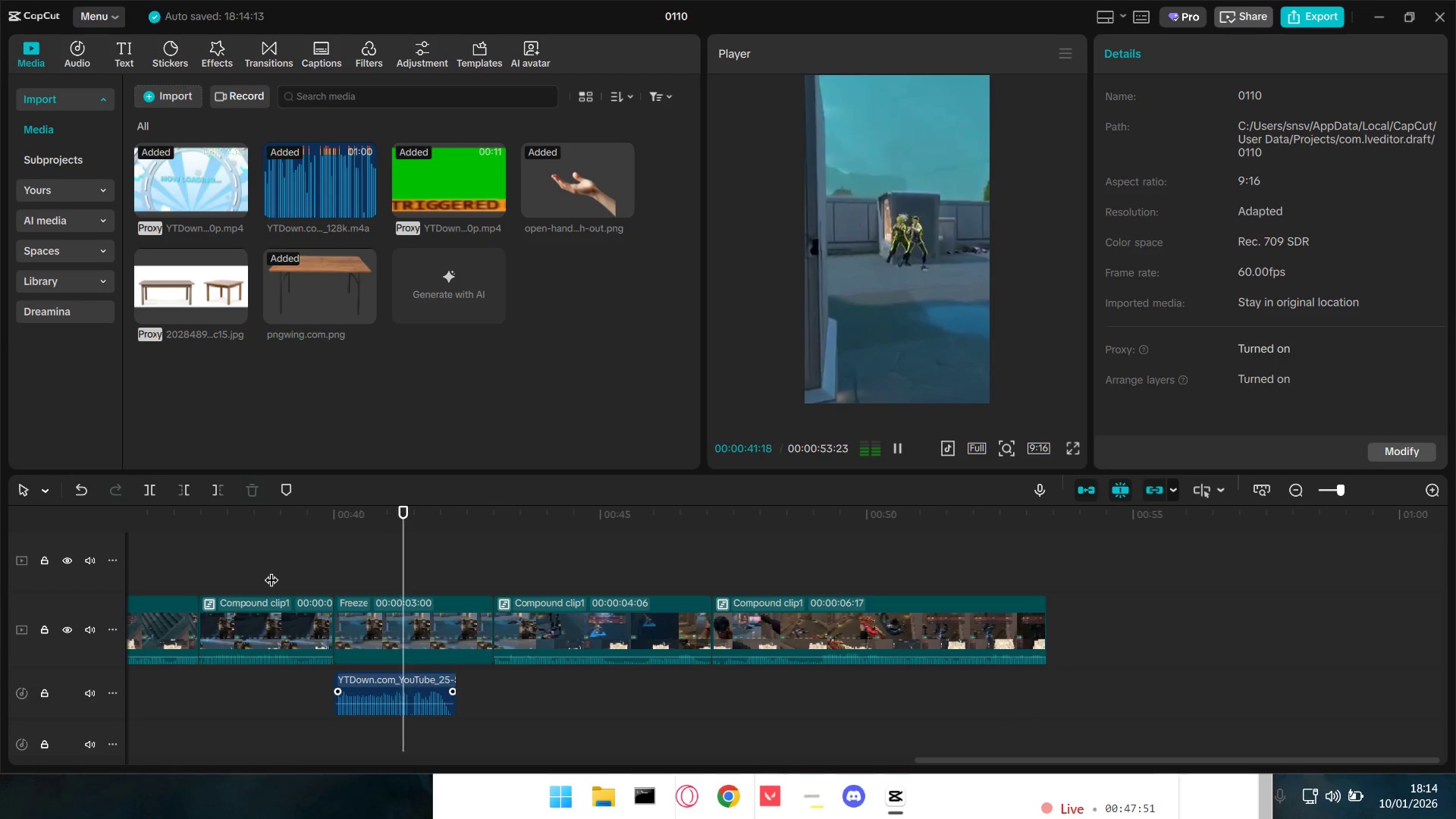 
key(Space)
 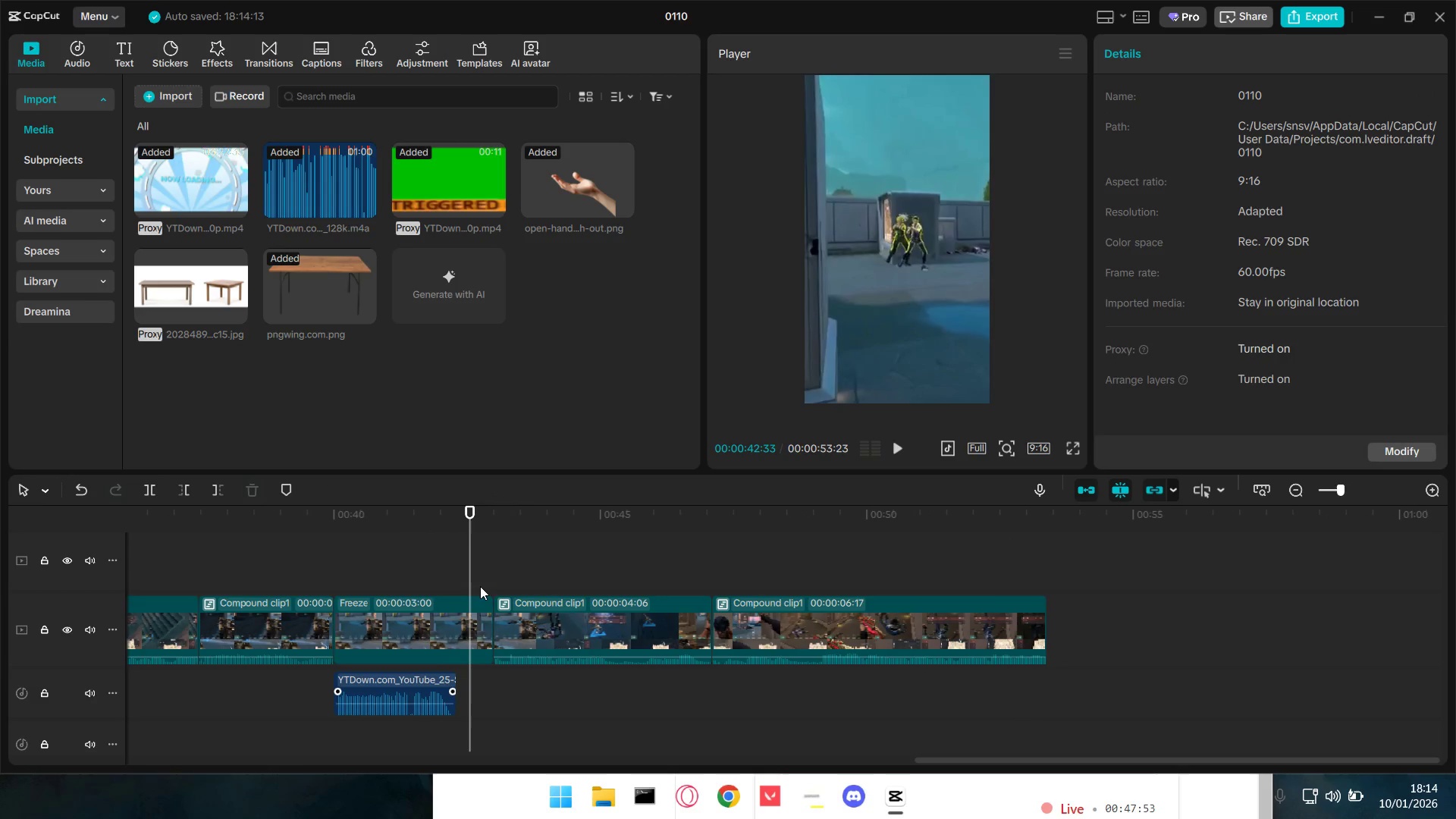 
left_click_drag(start_coordinate=[474, 580], to_coordinate=[458, 579])
 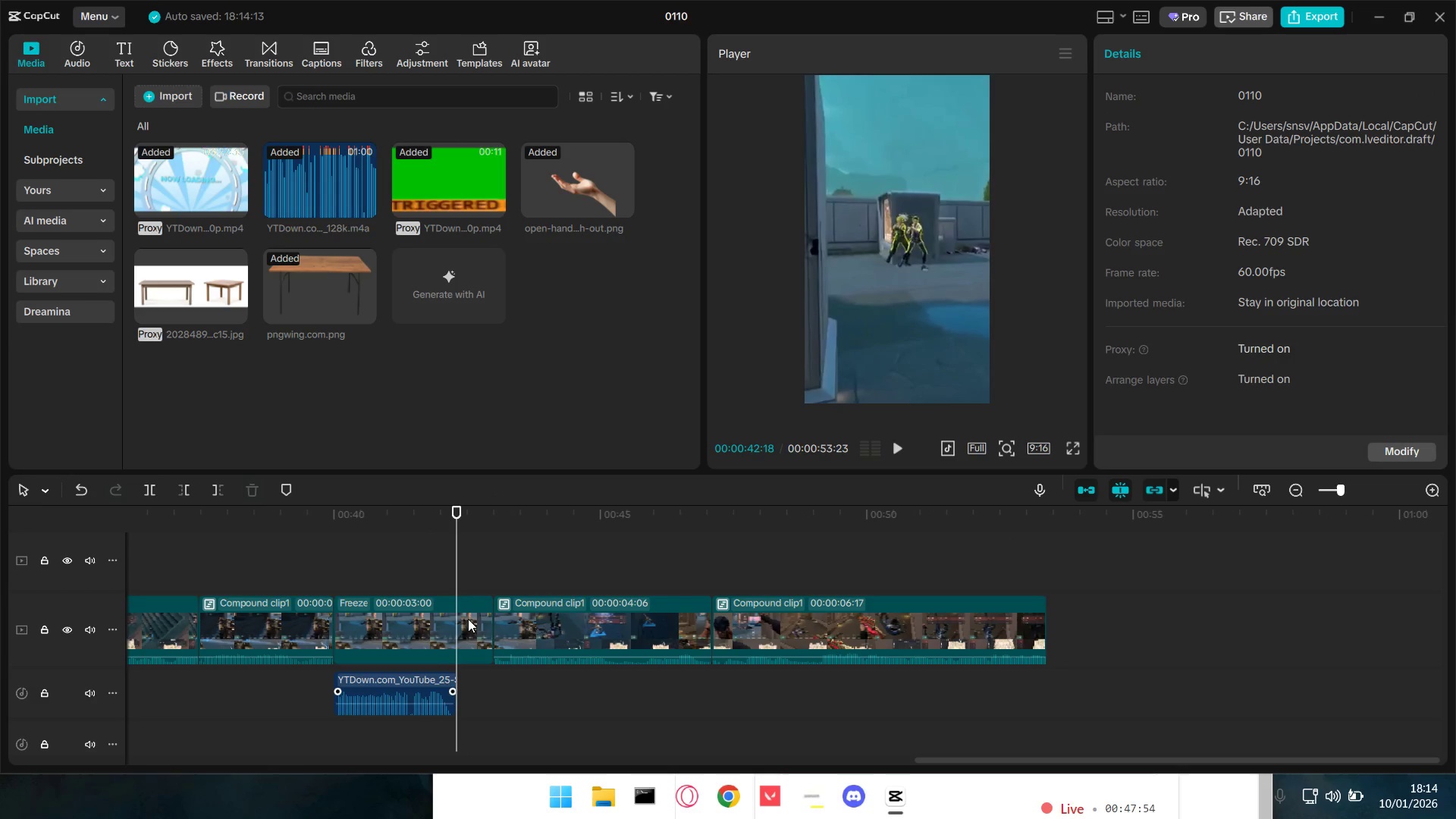 
left_click([469, 619])
 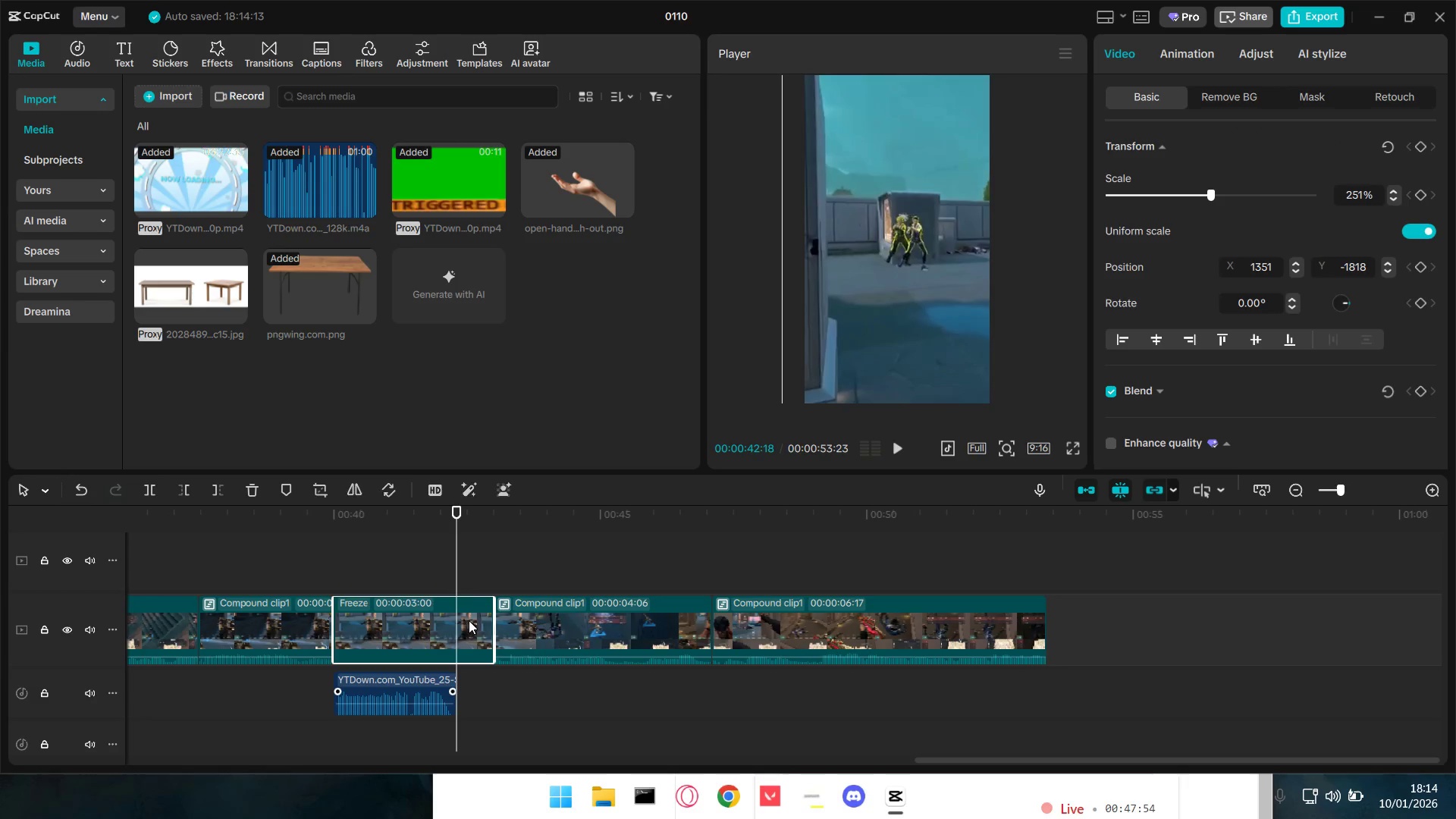 
key(W)
 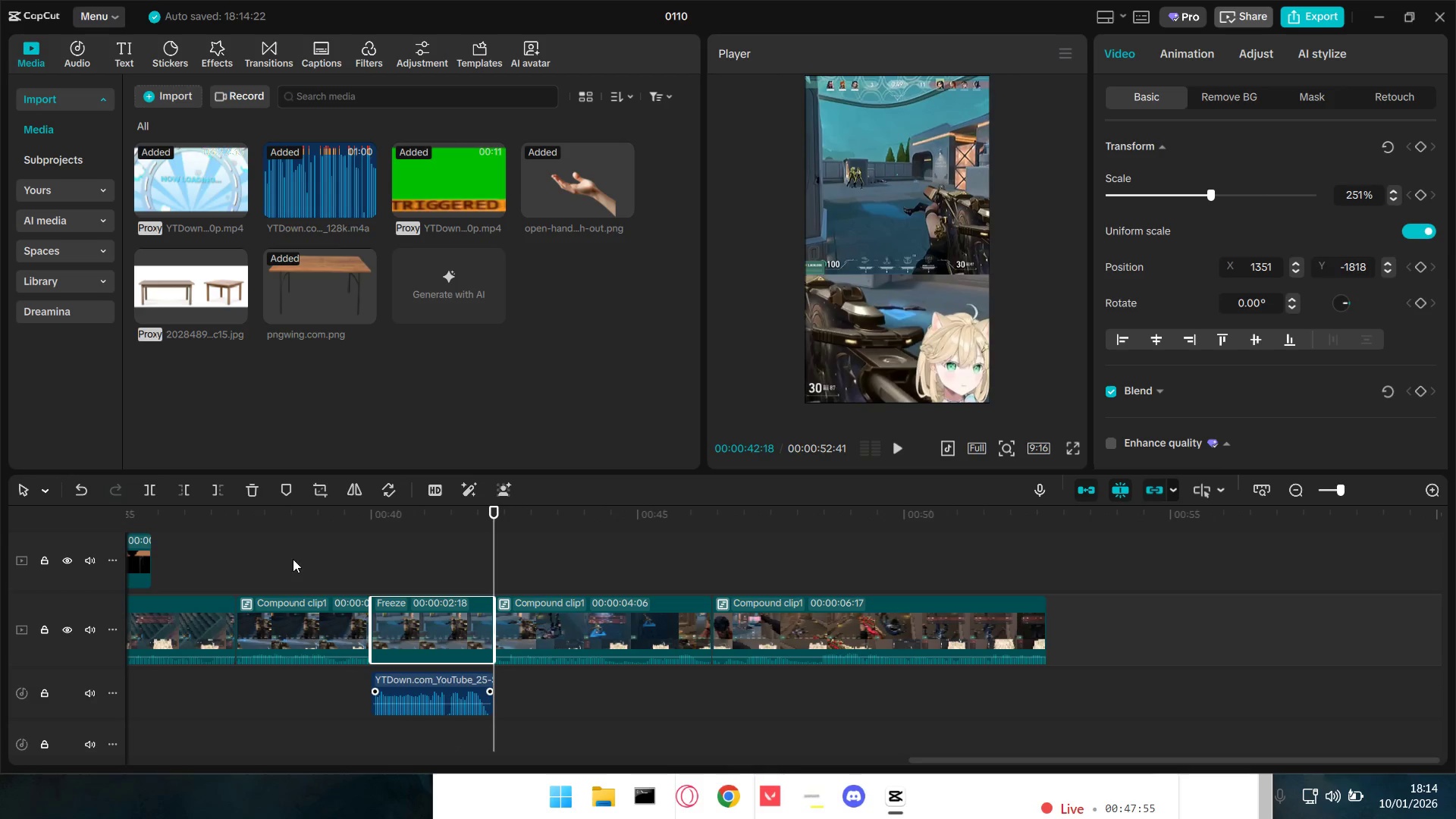 
left_click([240, 550])
 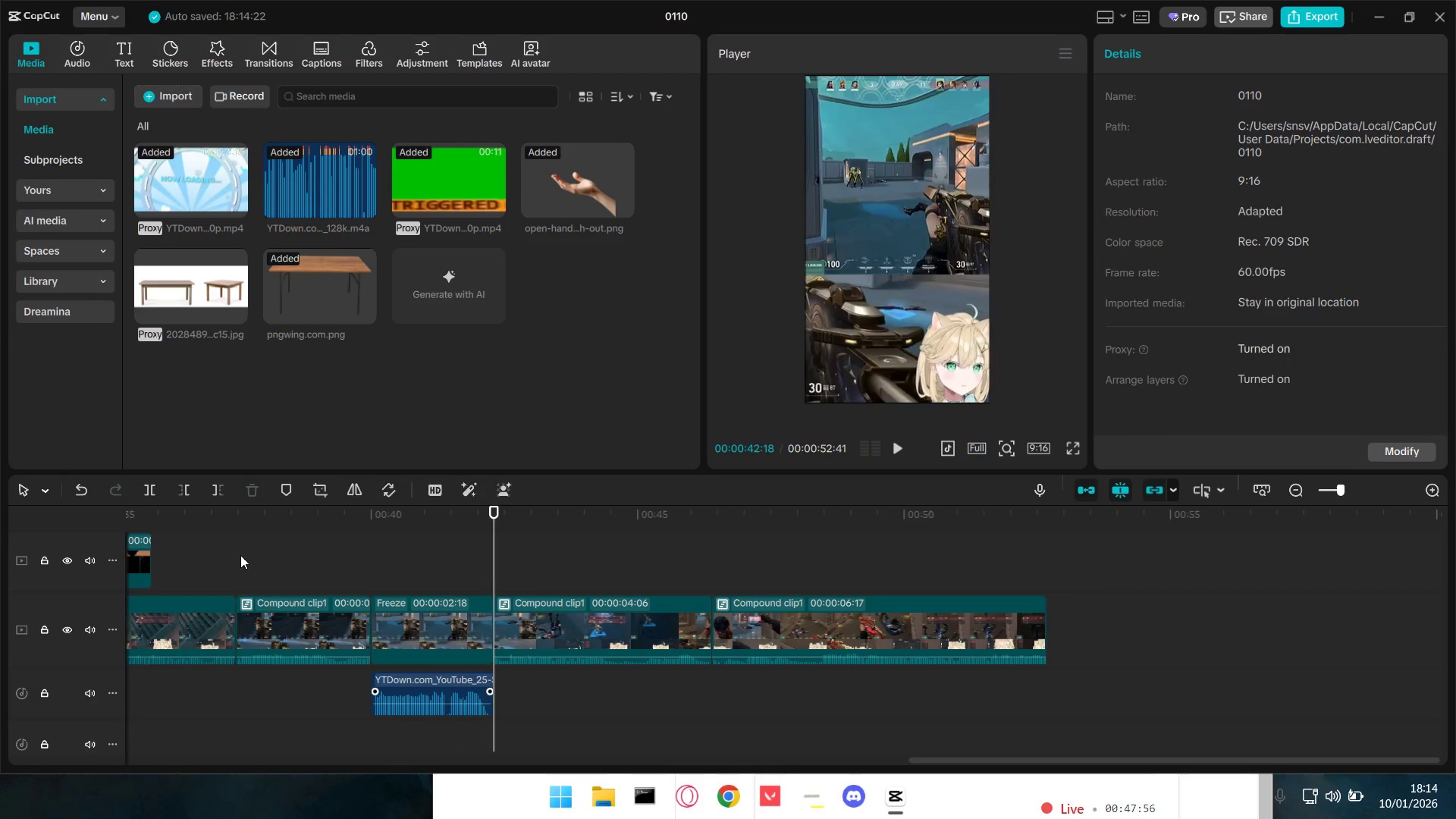 
key(Space)
 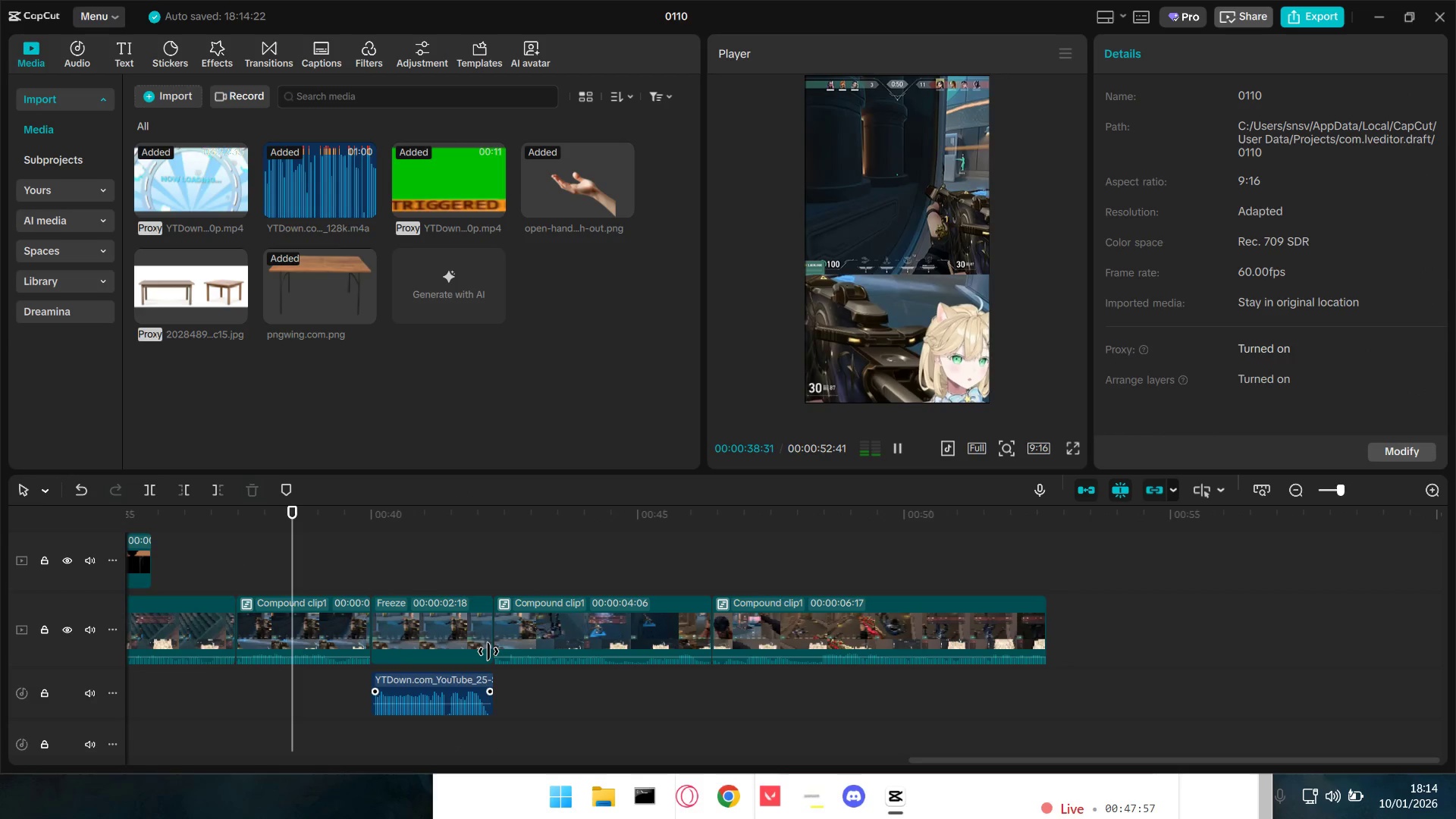 
hold_key(key=ControlLeft, duration=1.19)
scroll: coordinate [479, 692], scroll_direction: down, amount: 12.0
 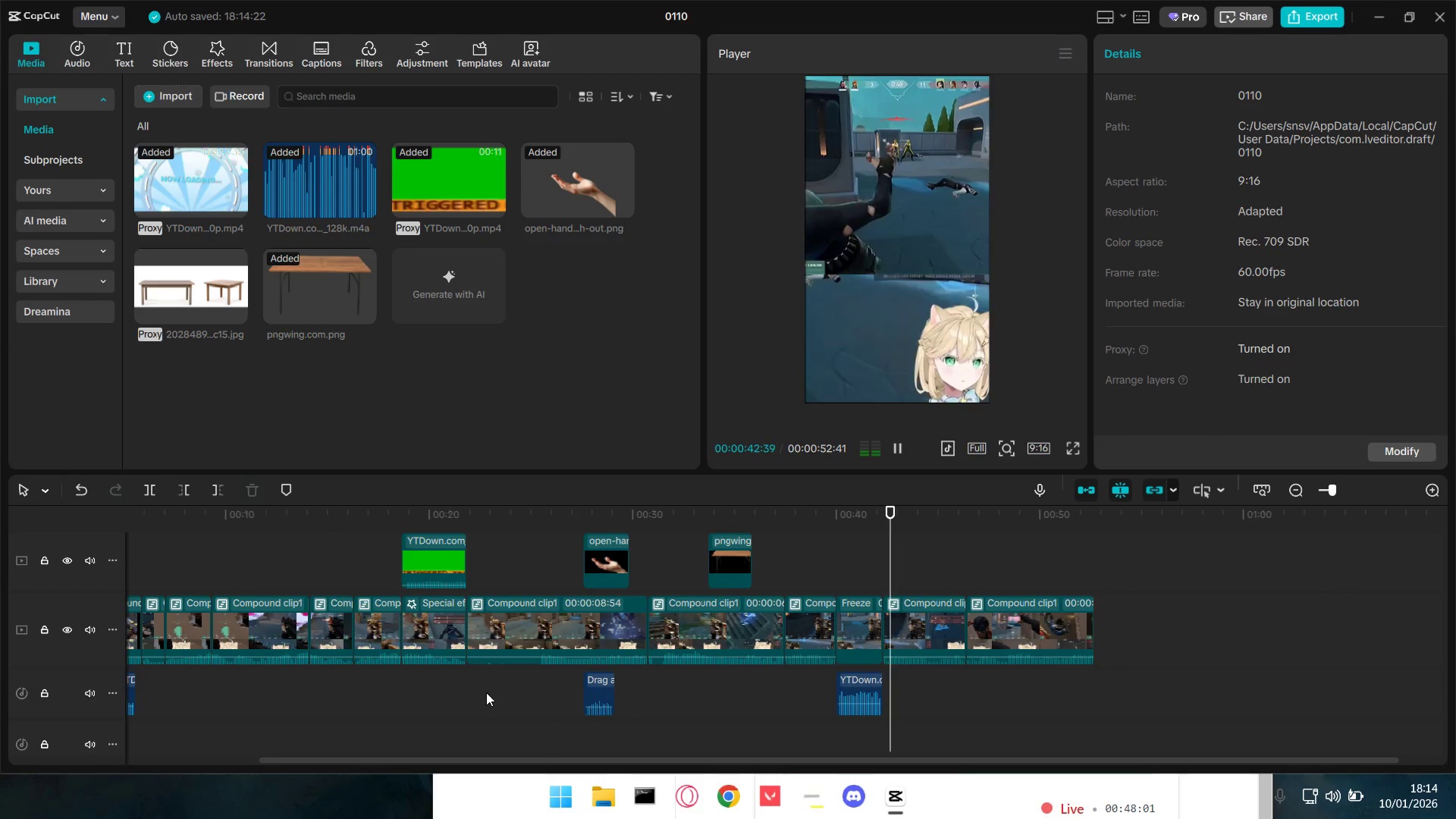 
key(Space)
 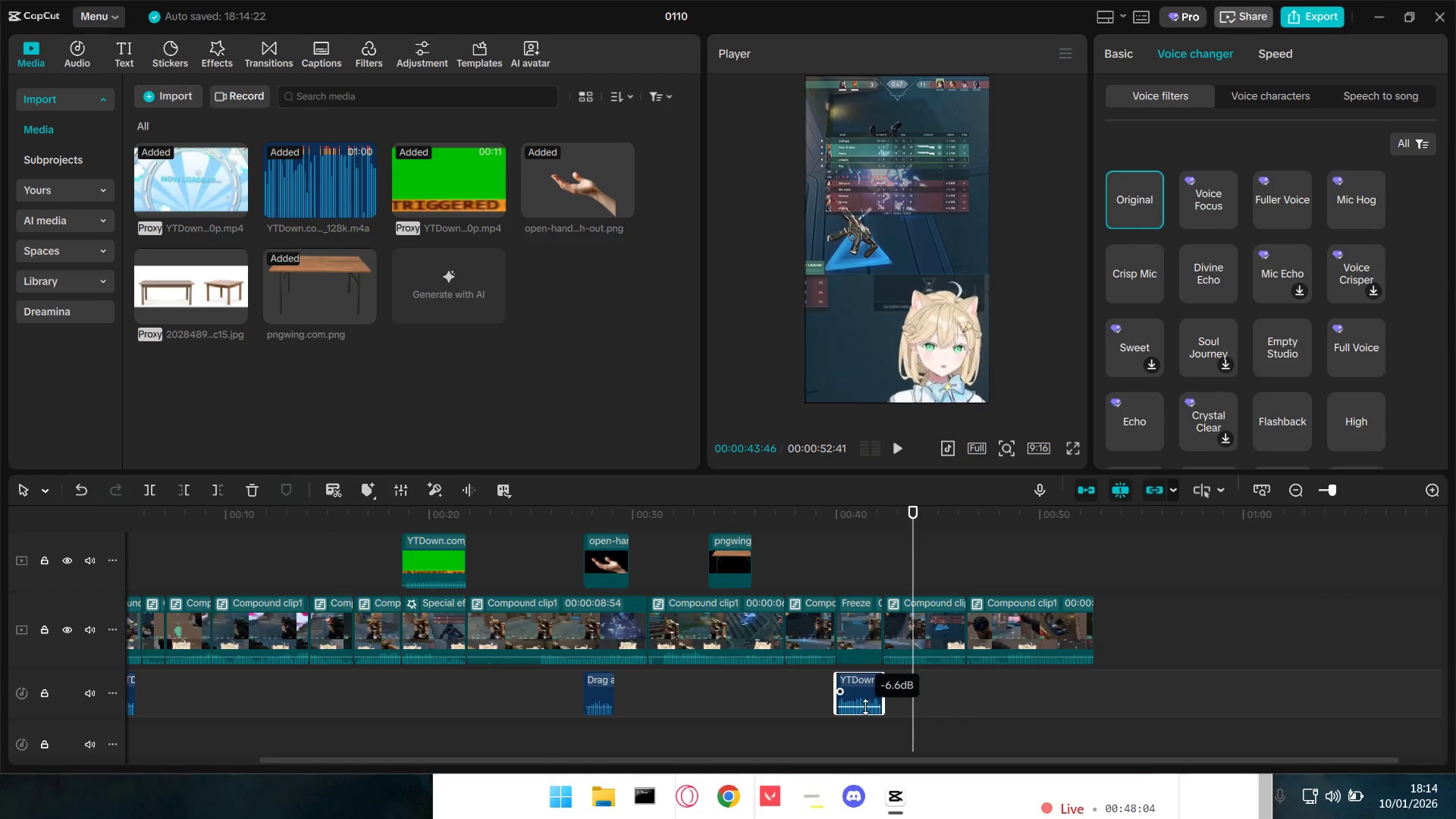 
left_click([809, 564])
 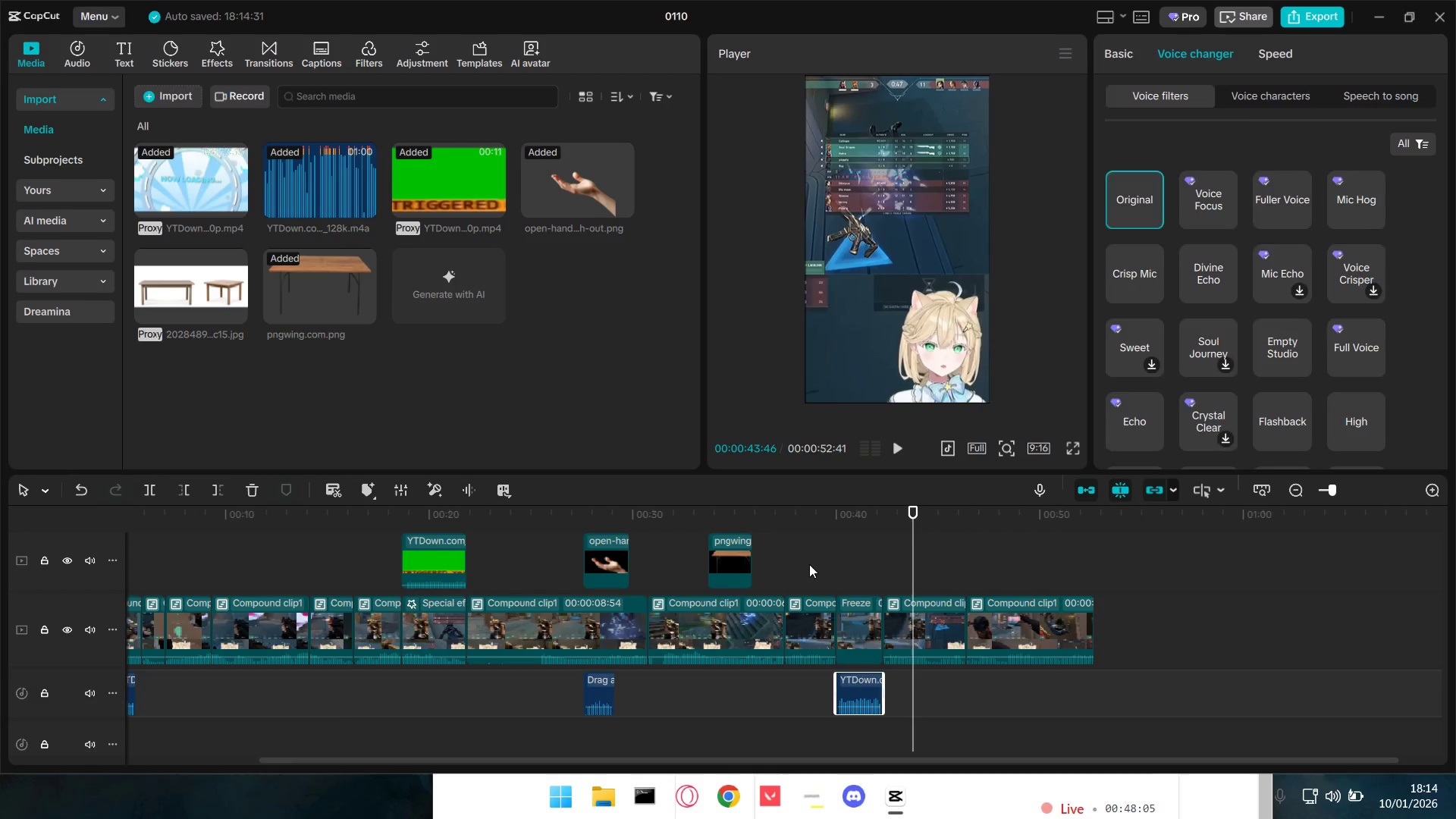 
key(Space)
 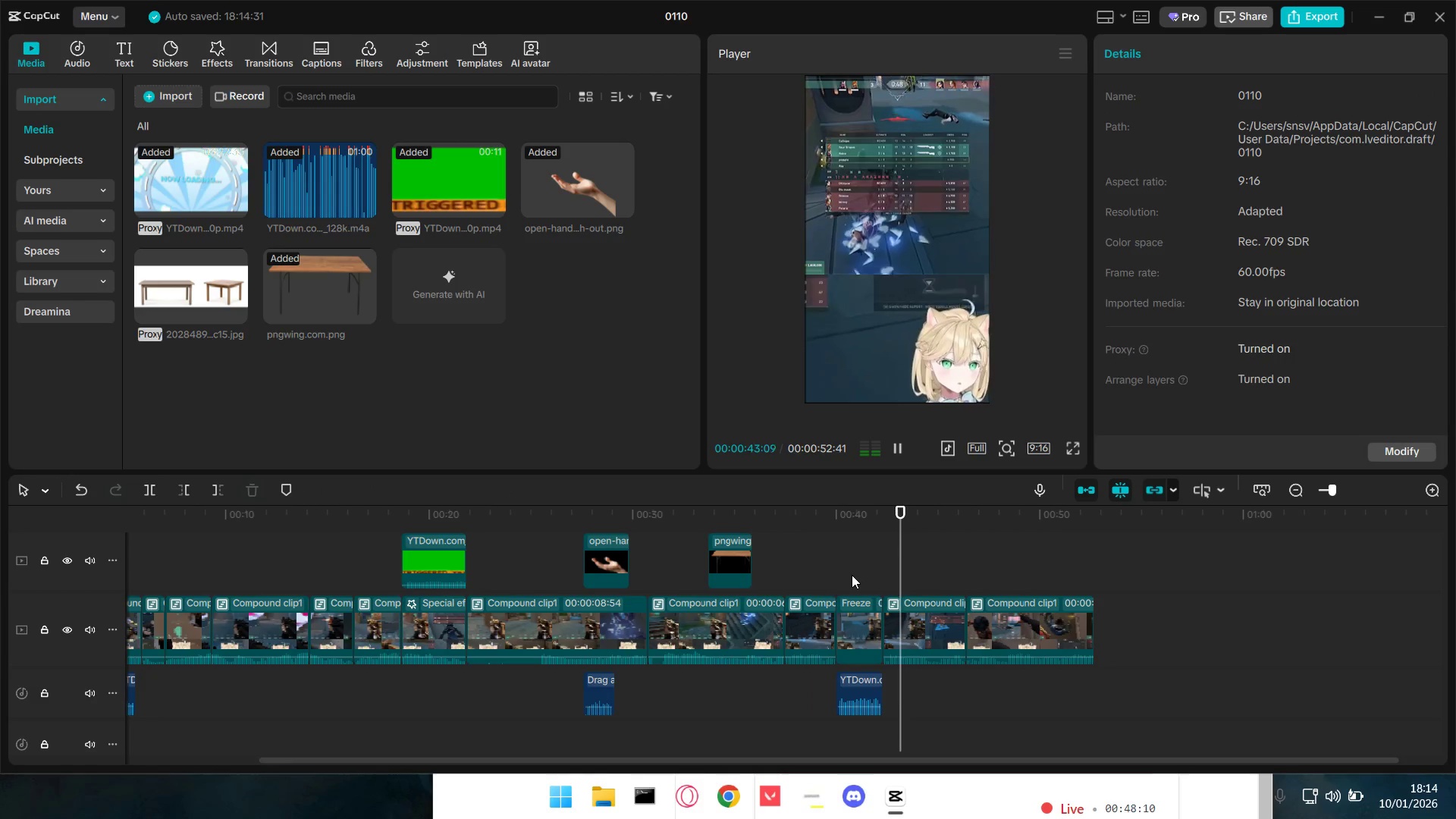 
wait(6.47)
 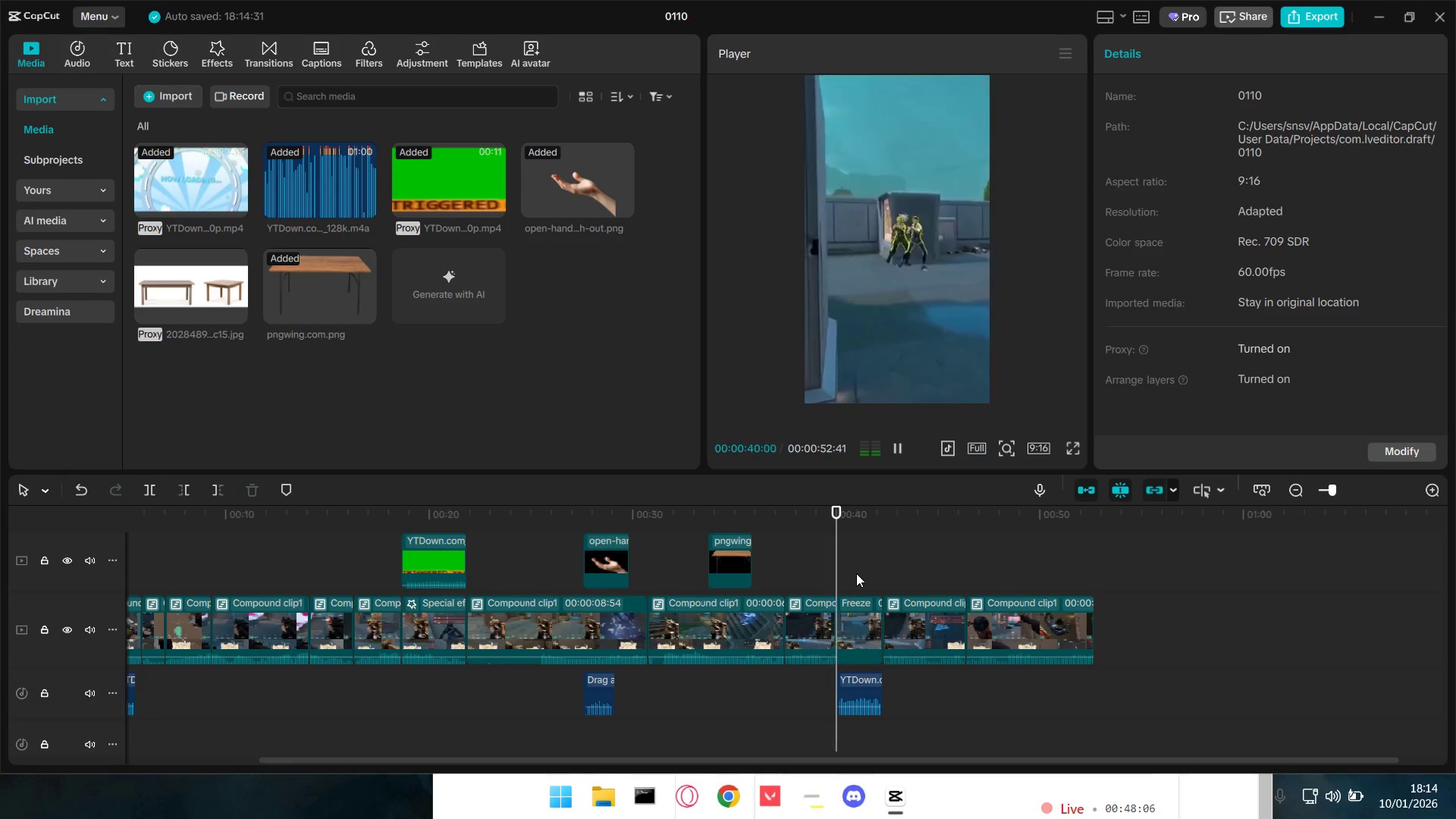 
hold_key(key=ControlLeft, duration=0.62)
scroll: coordinate [921, 613], scroll_direction: down, amount: 3.0
 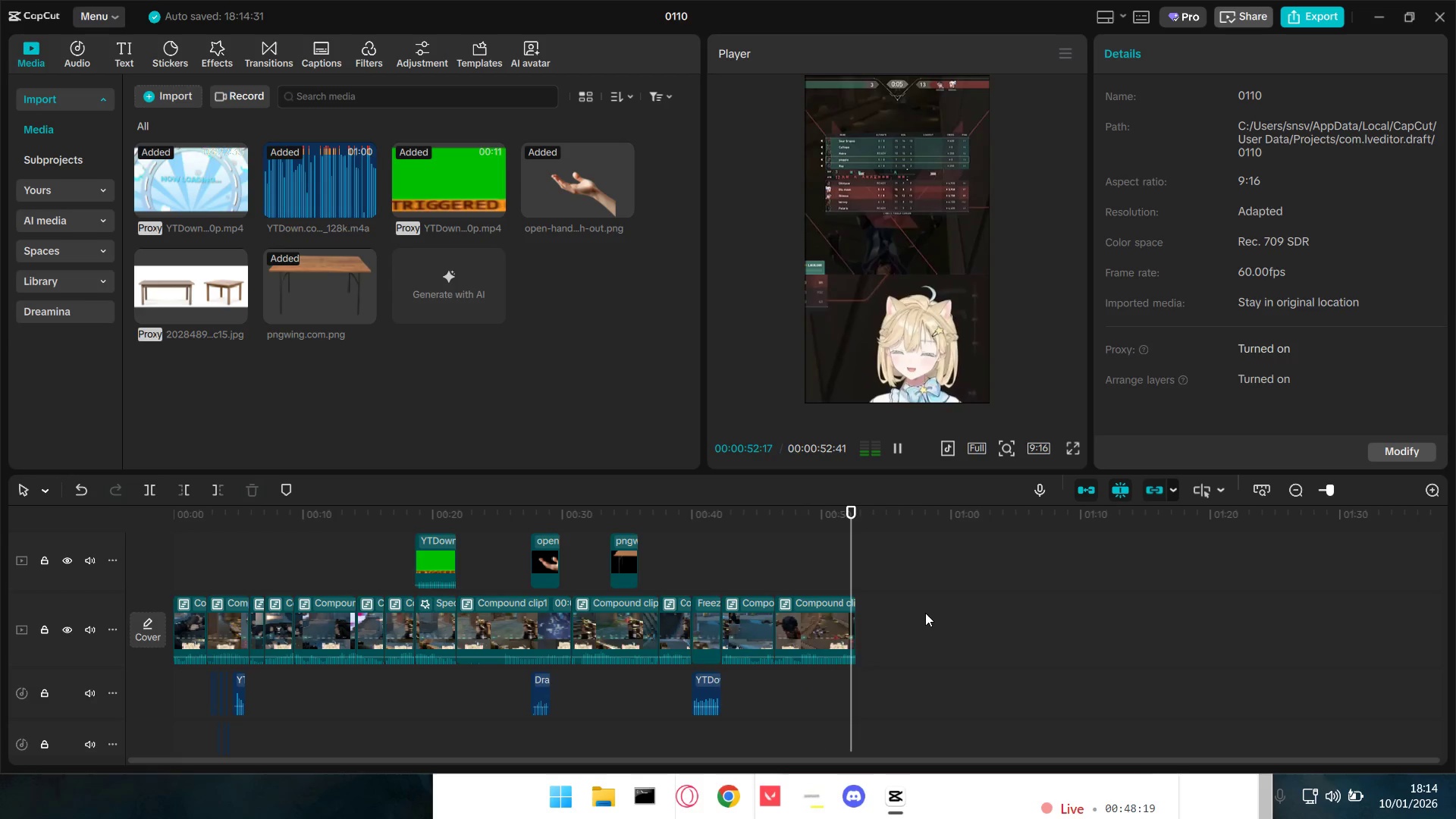 
wait(11.76)
 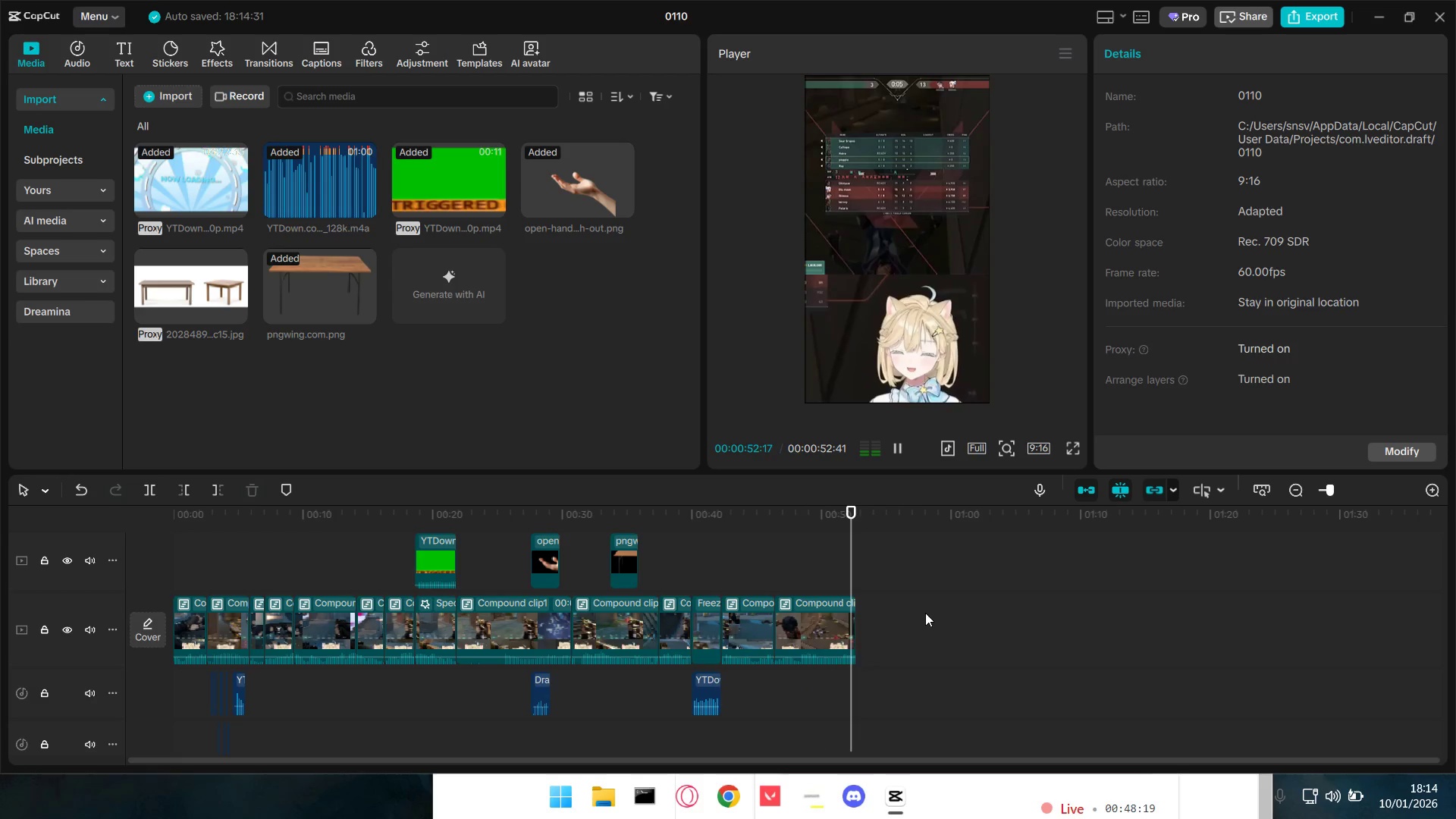 
key(Space)
 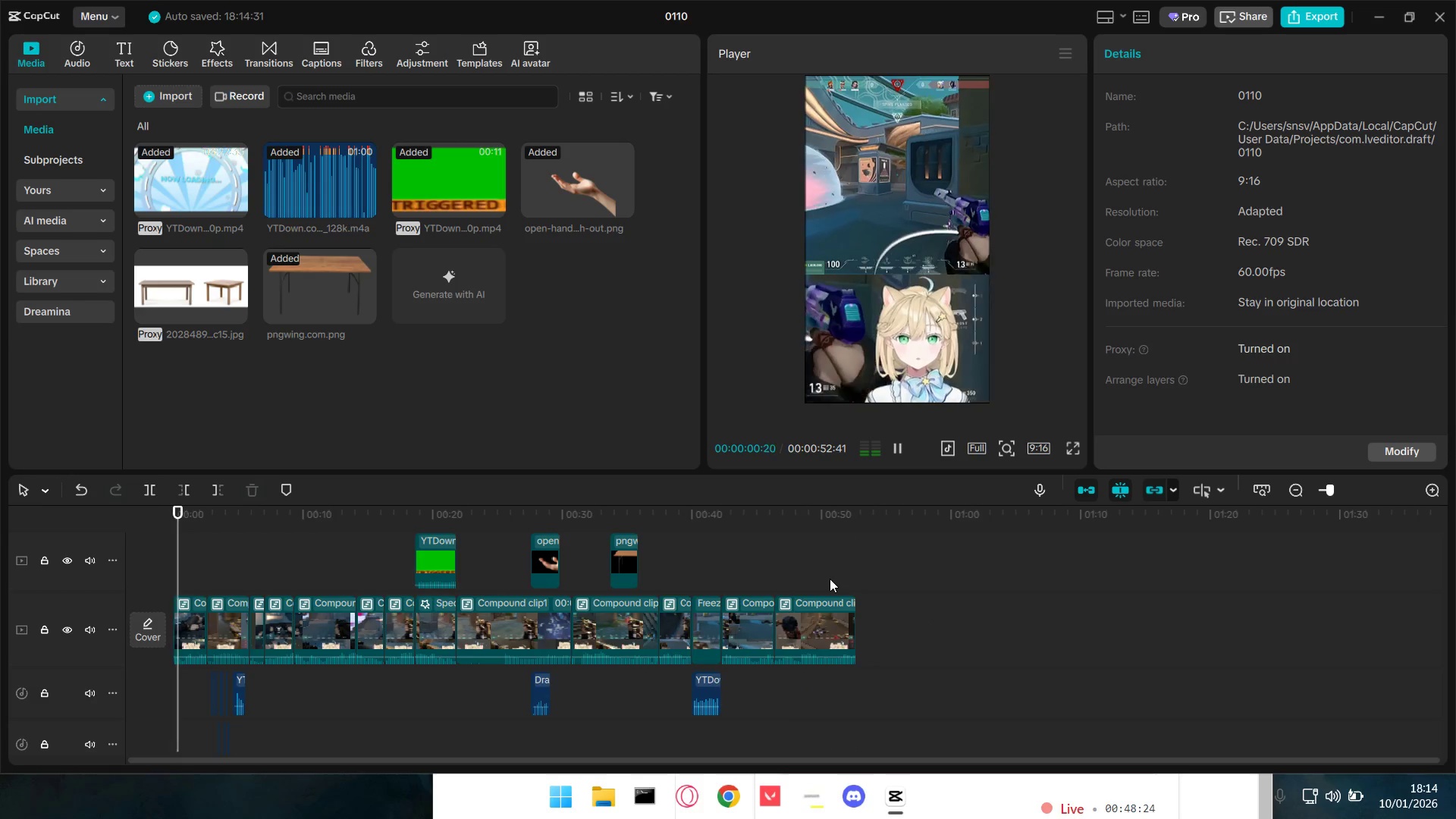 
key(Space)
 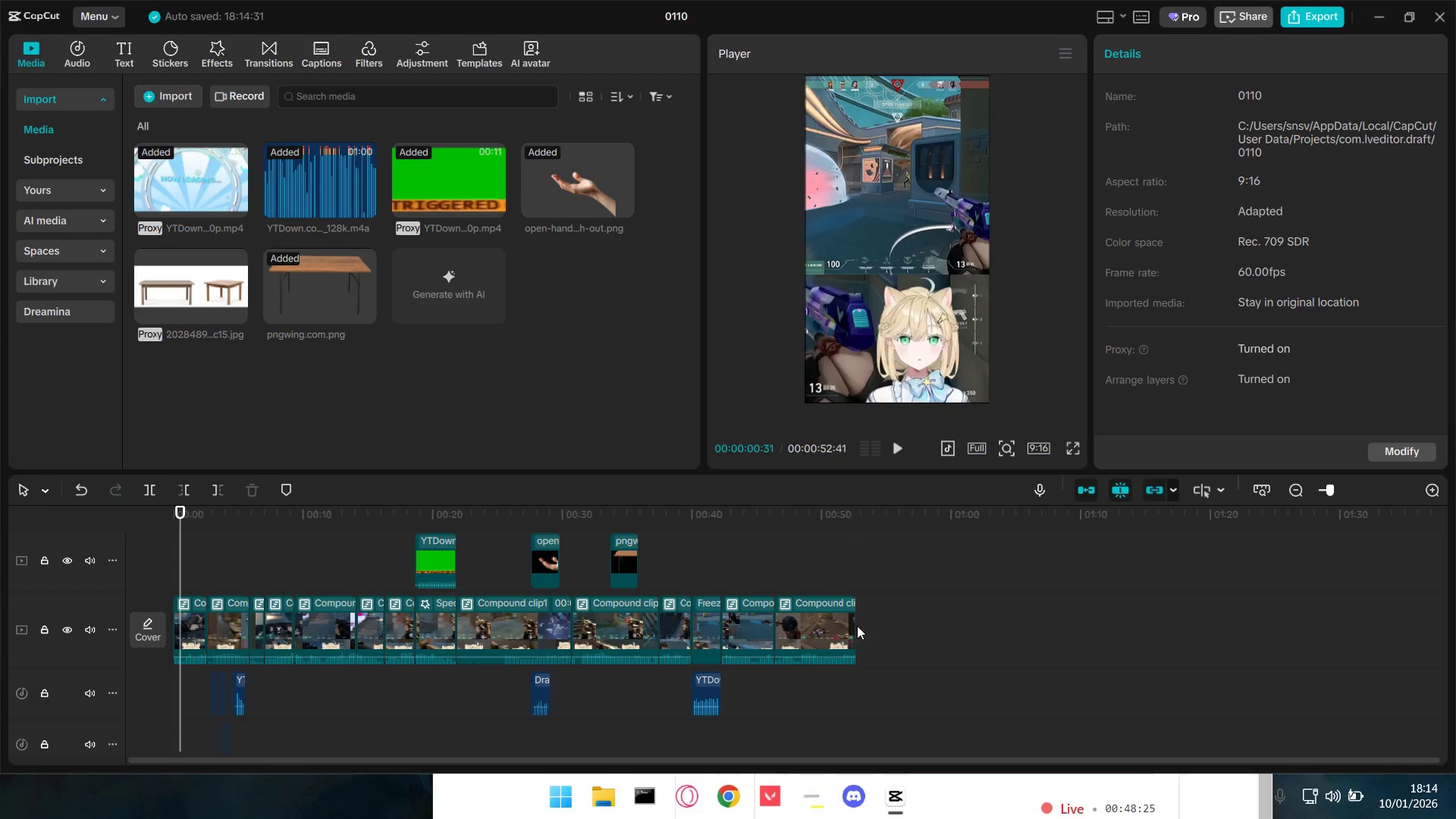 
left_click_drag(start_coordinate=[854, 626], to_coordinate=[946, 627])
 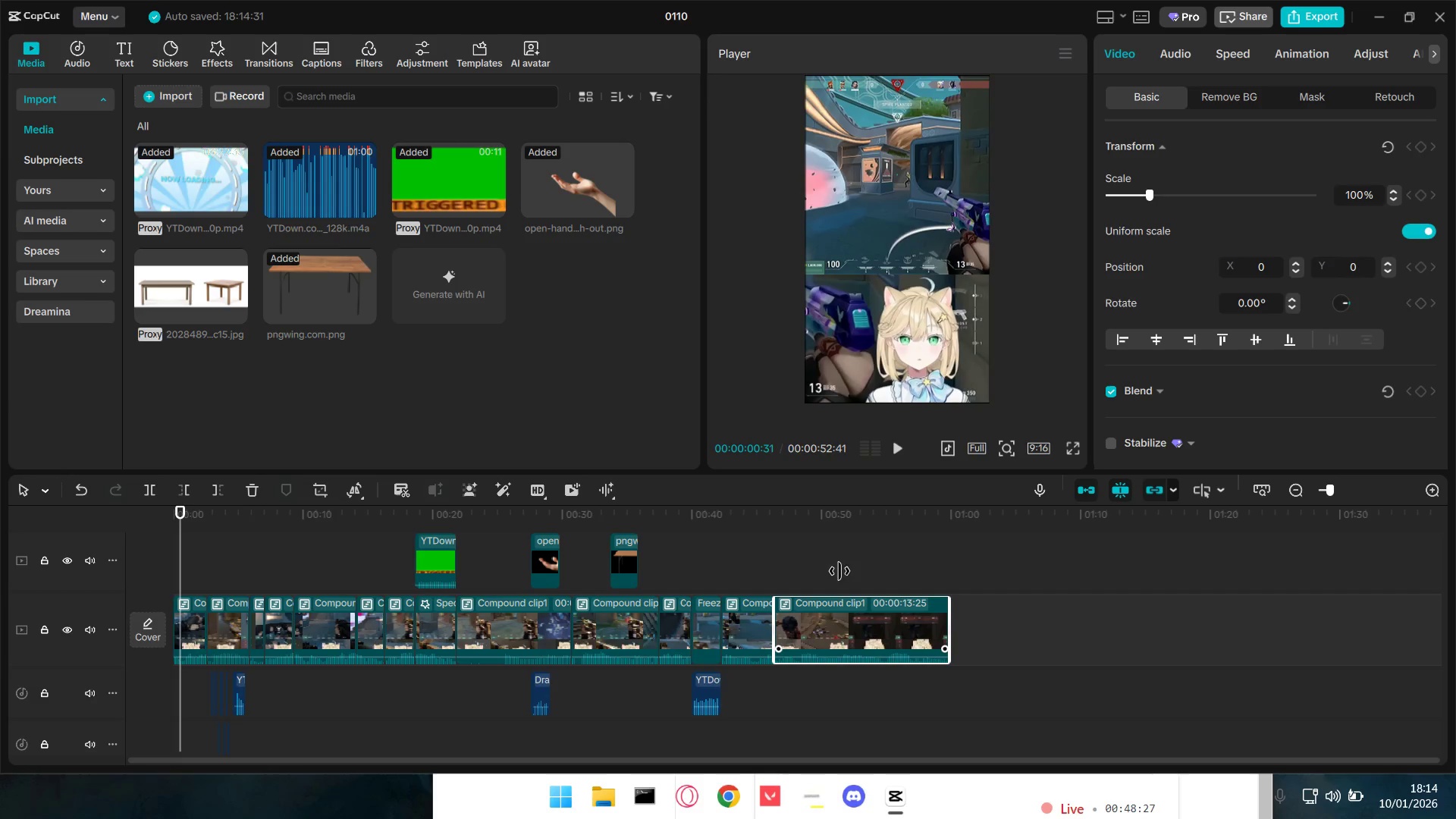 
left_click([824, 564])
 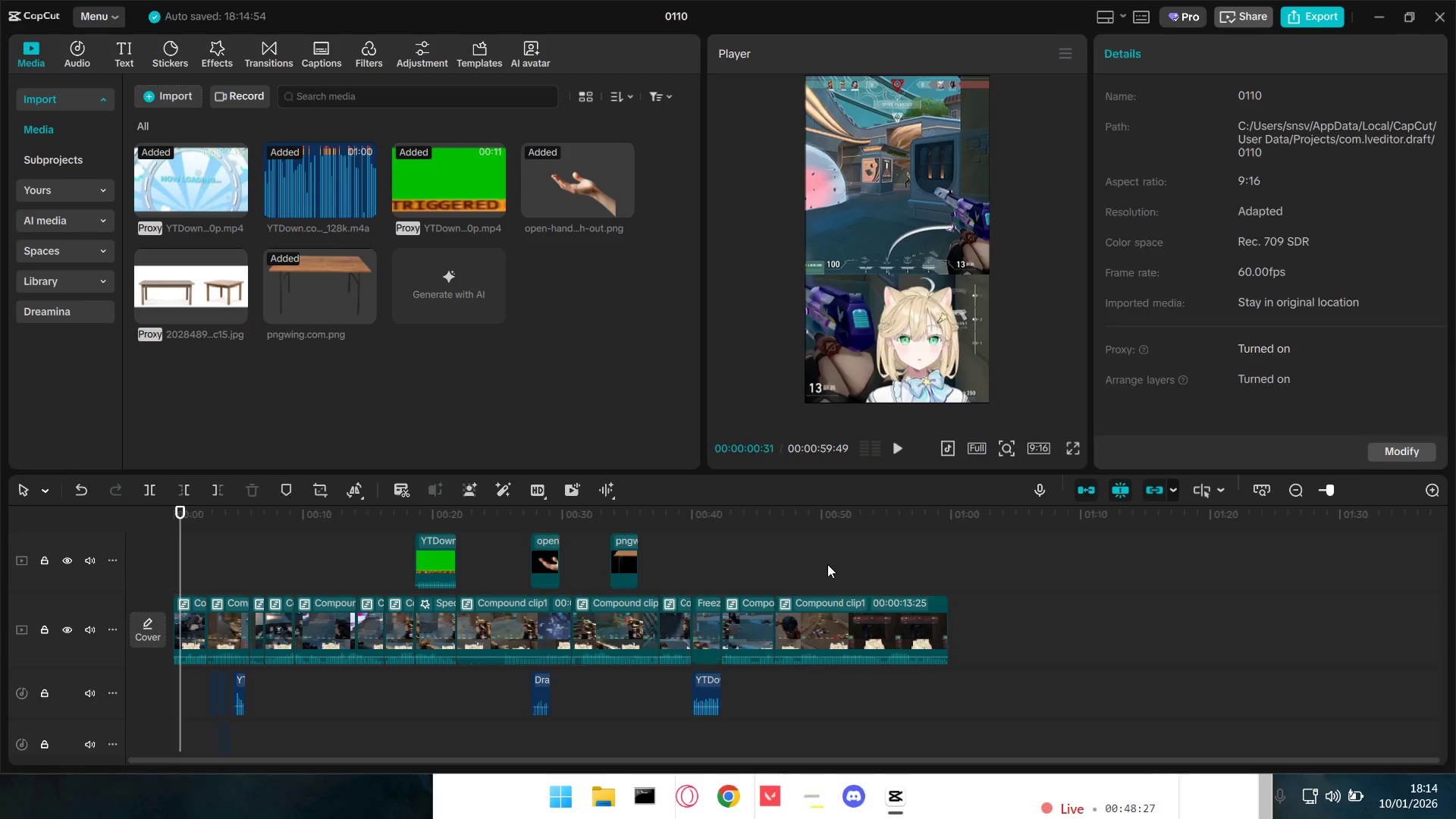 
key(Space)
 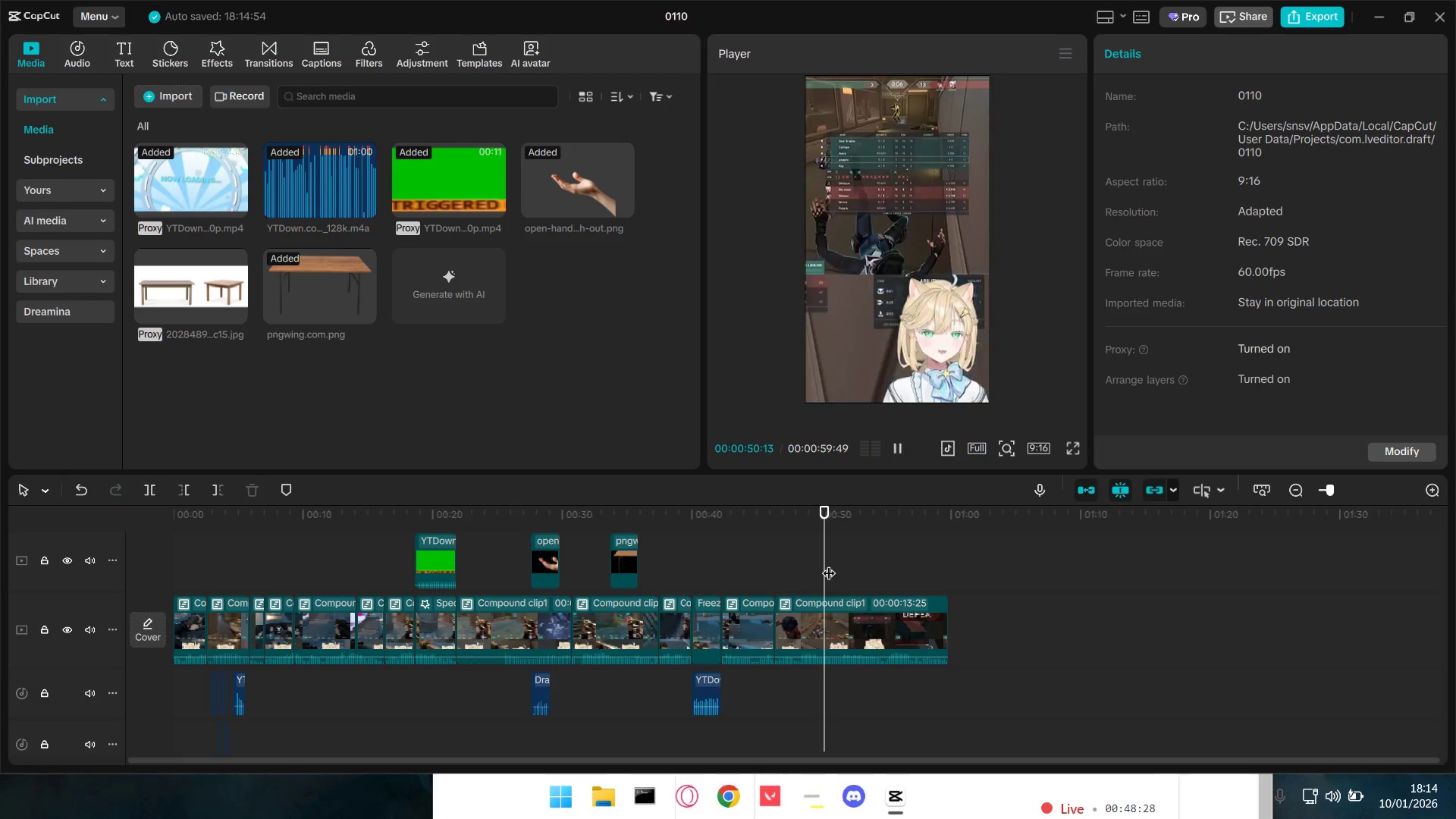 
key(Space)
 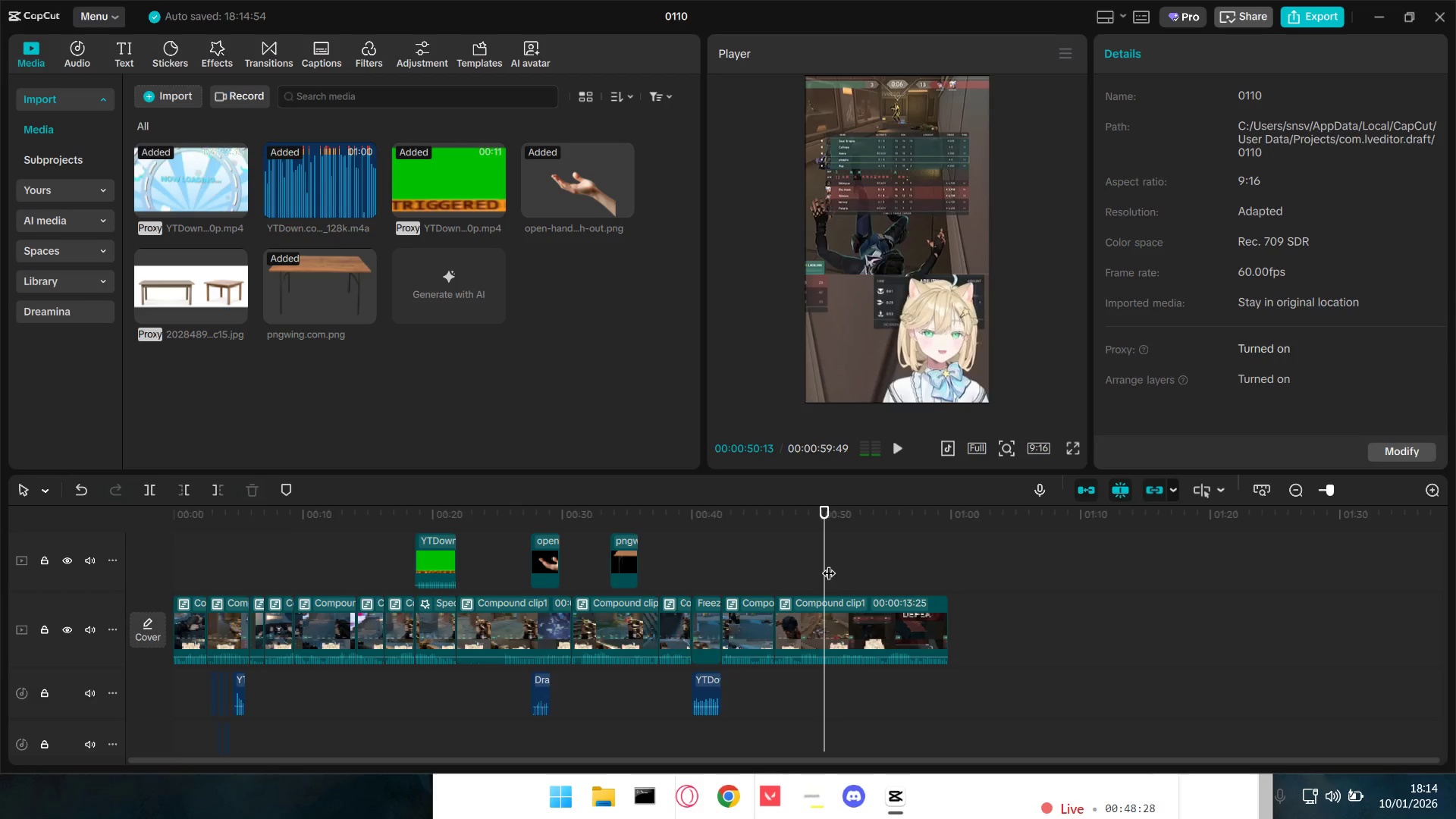 
key(Space)
 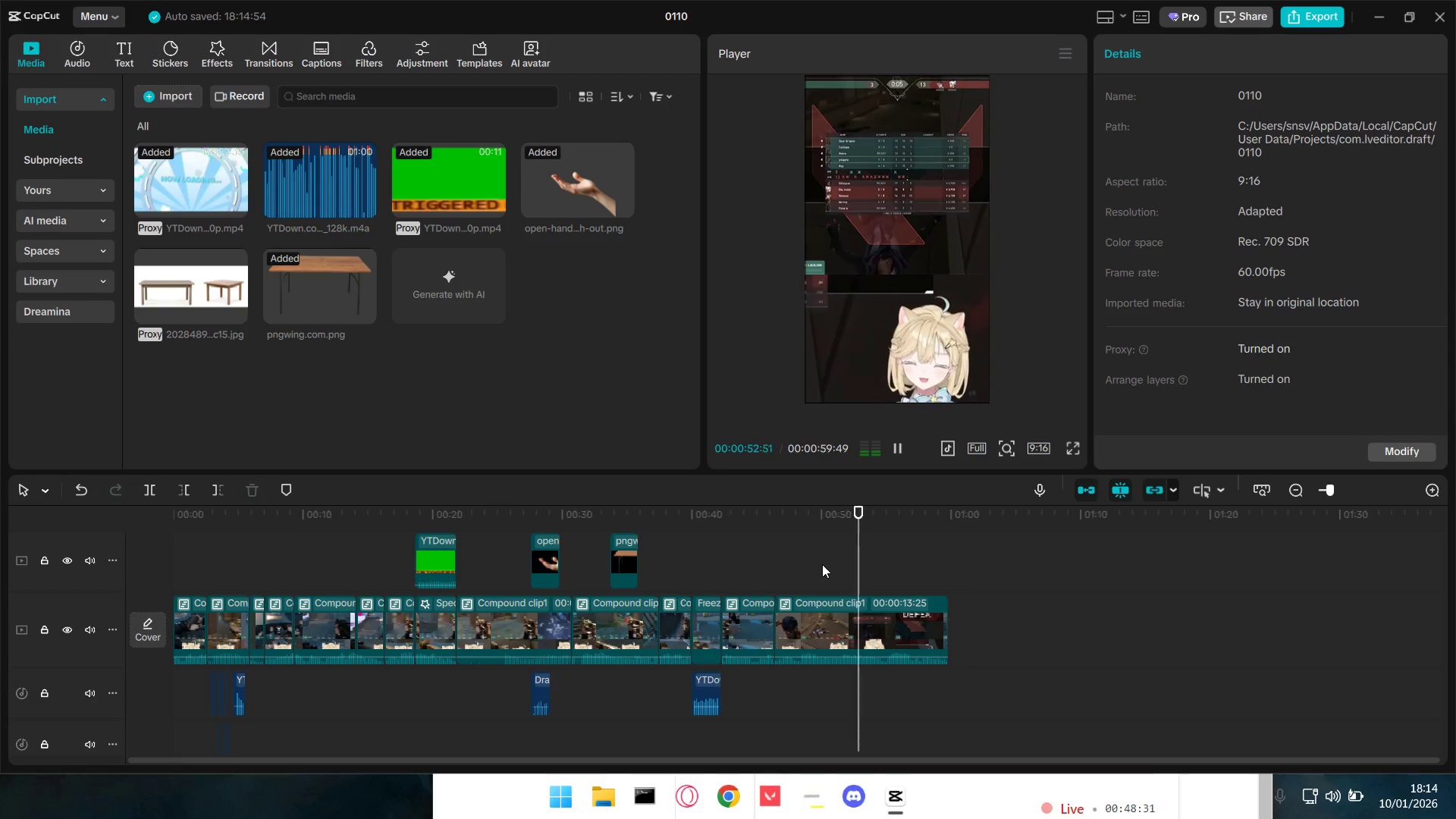 
key(Space)
 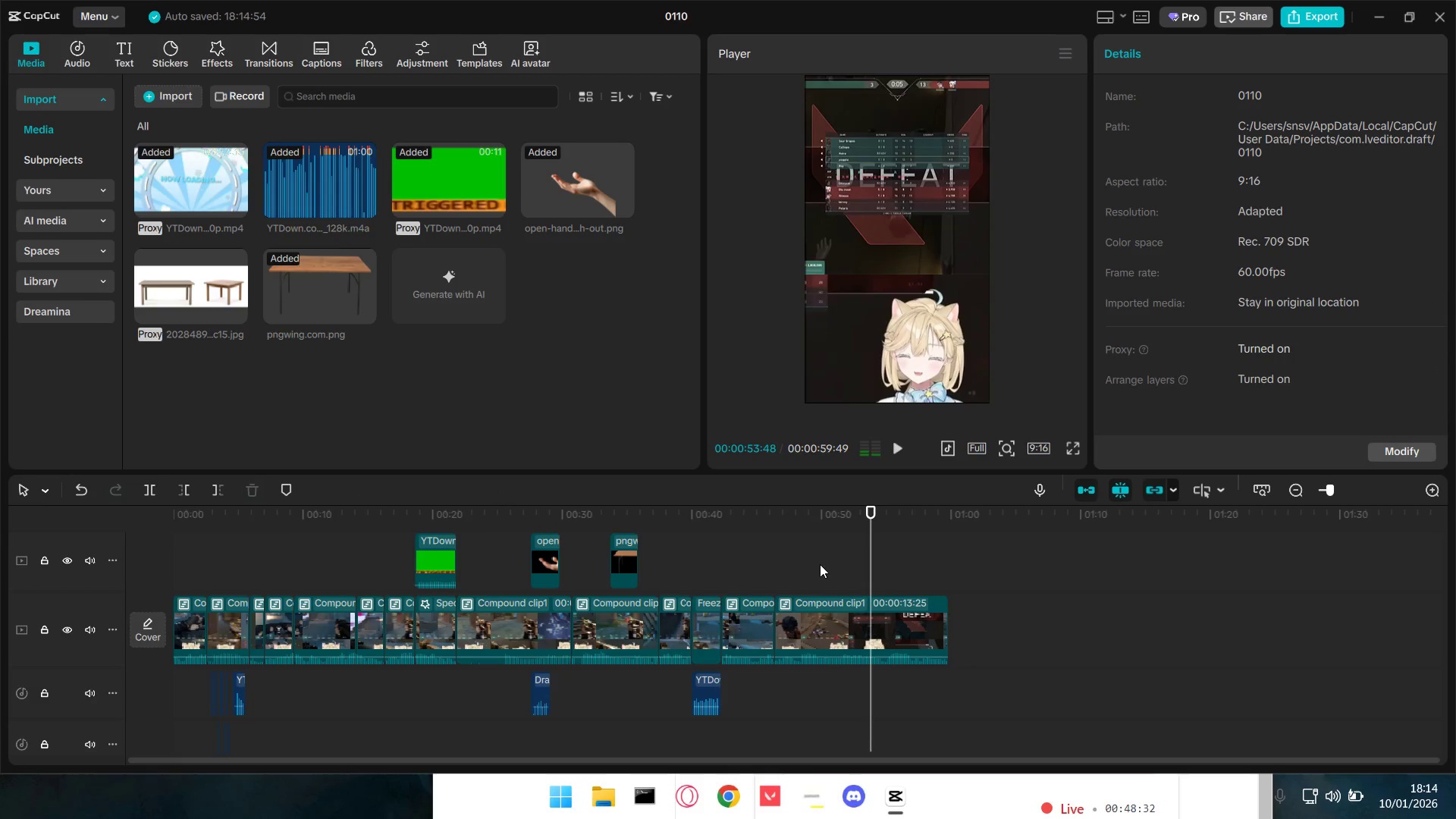 
key(Space)
 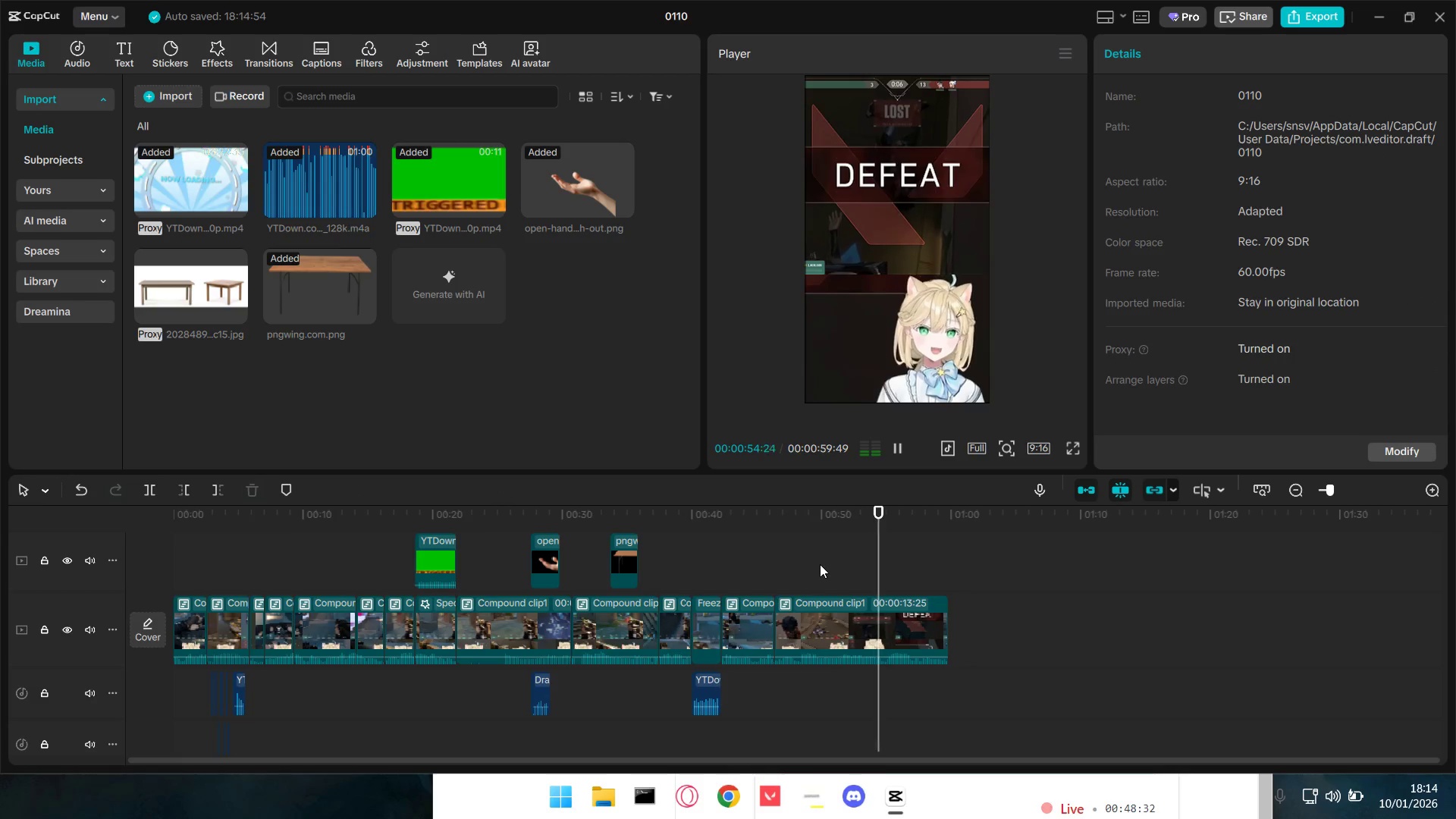 
key(Space)
 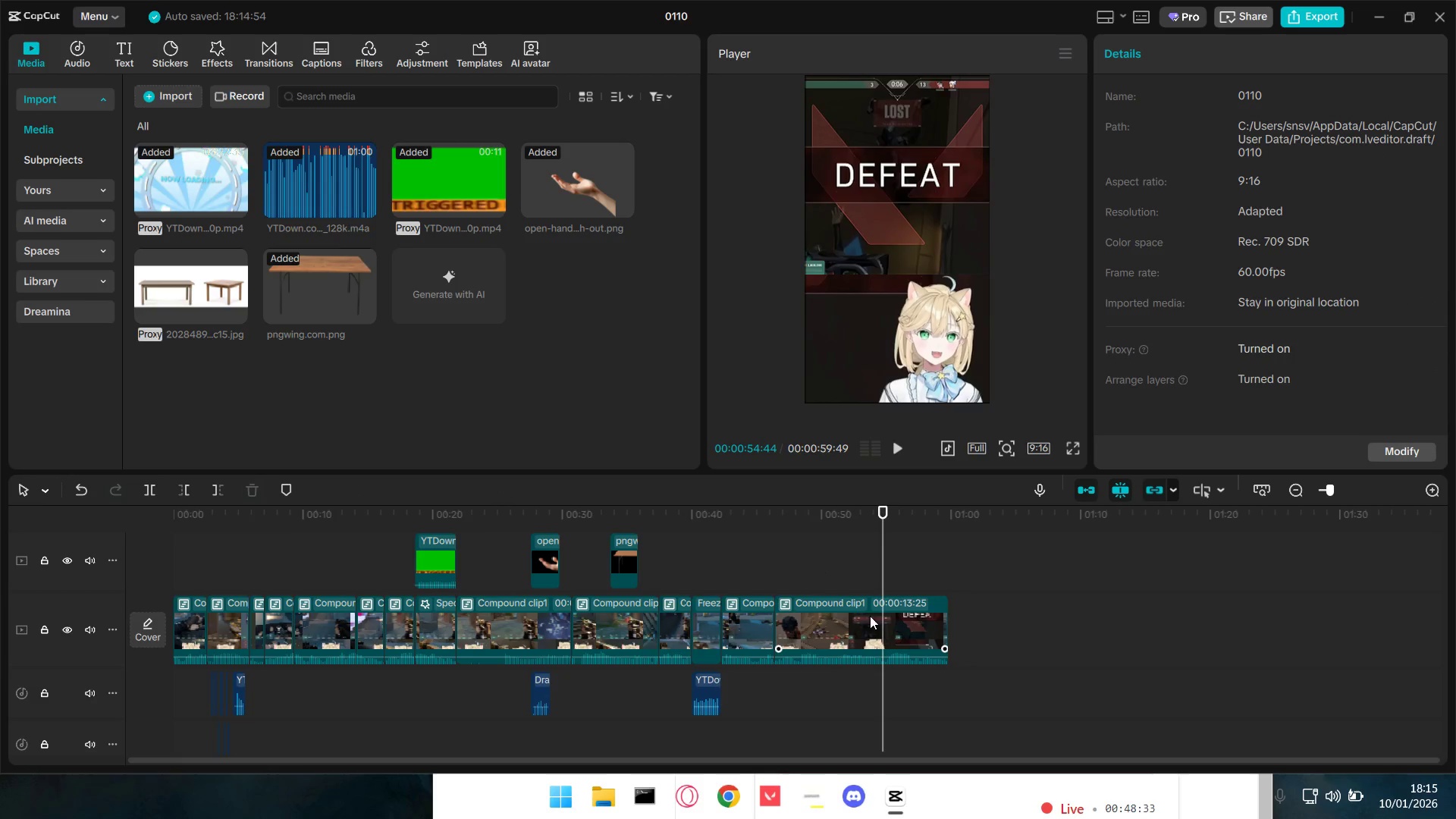 
left_click([873, 618])
 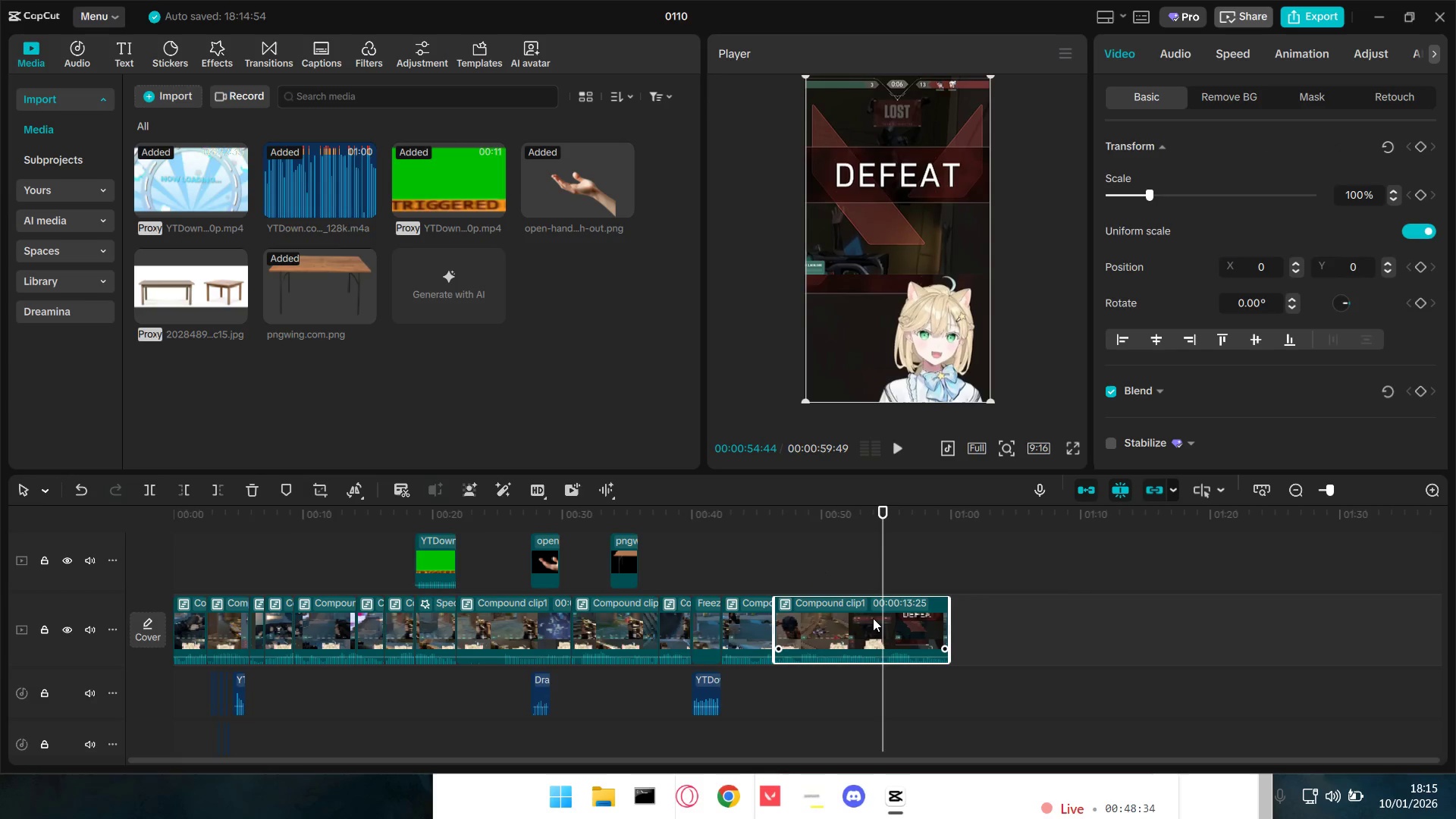 
type(WE)
 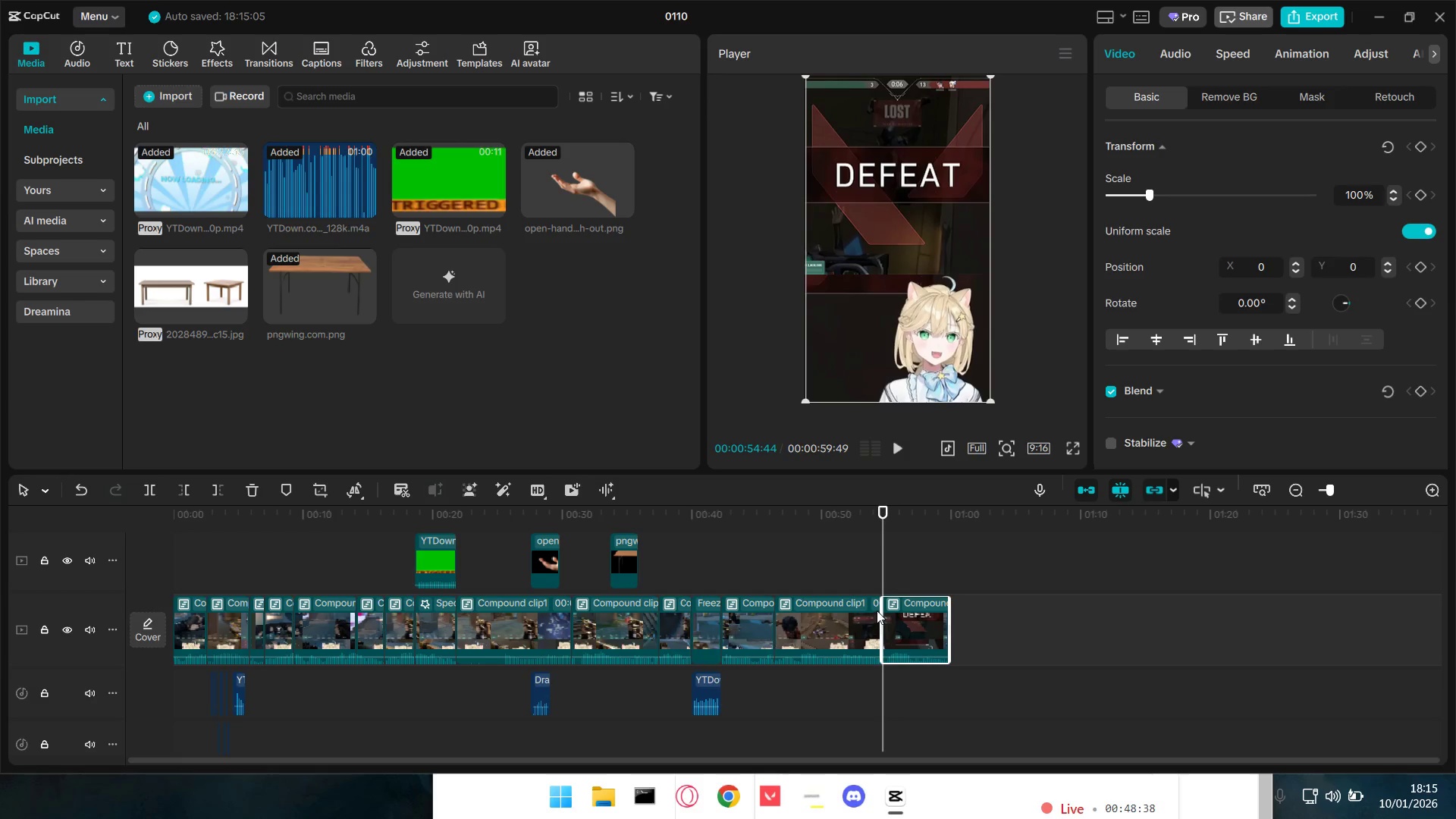 
left_click([843, 567])
 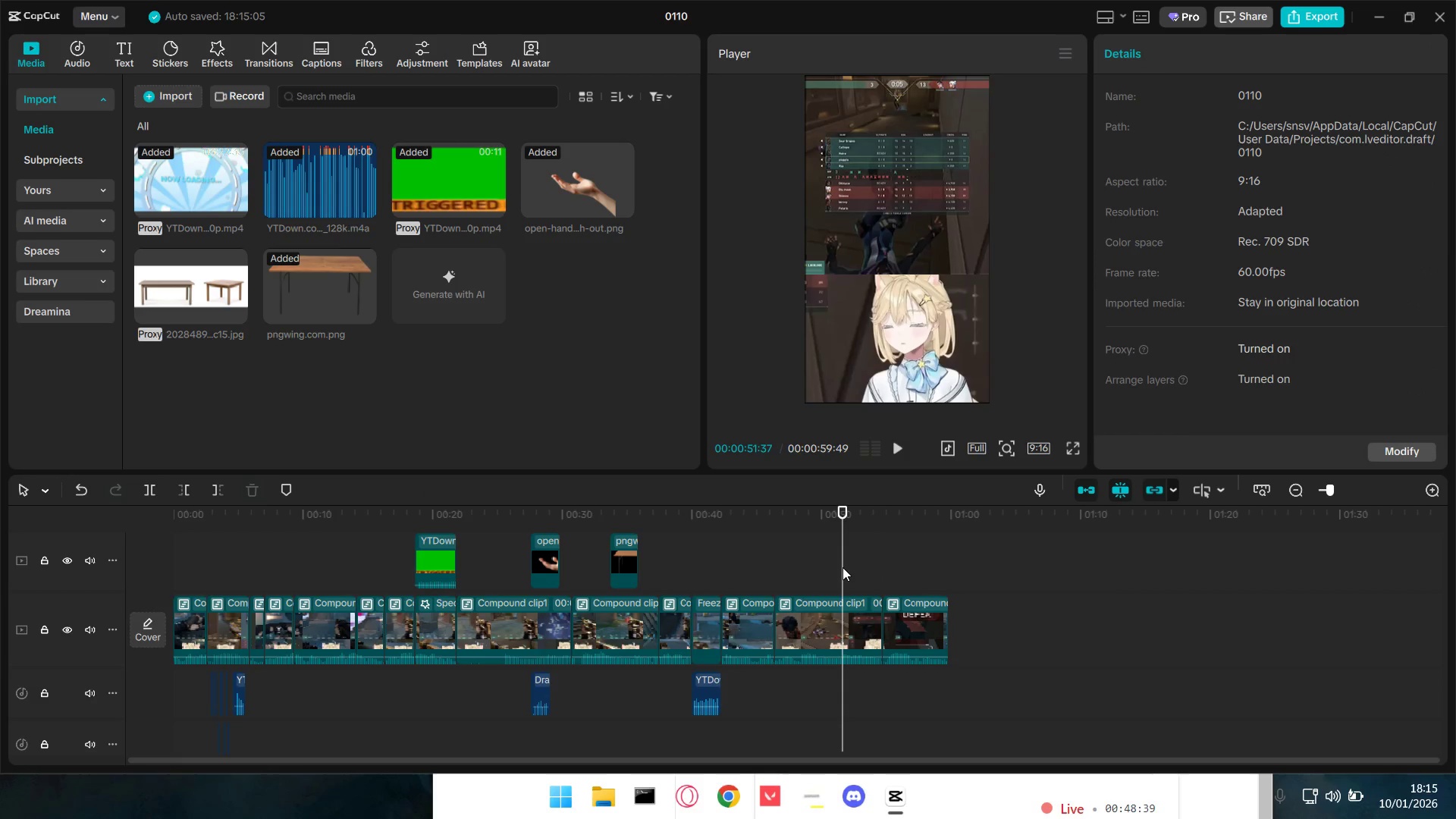 
left_click_drag(start_coordinate=[843, 567], to_coordinate=[814, 573])
 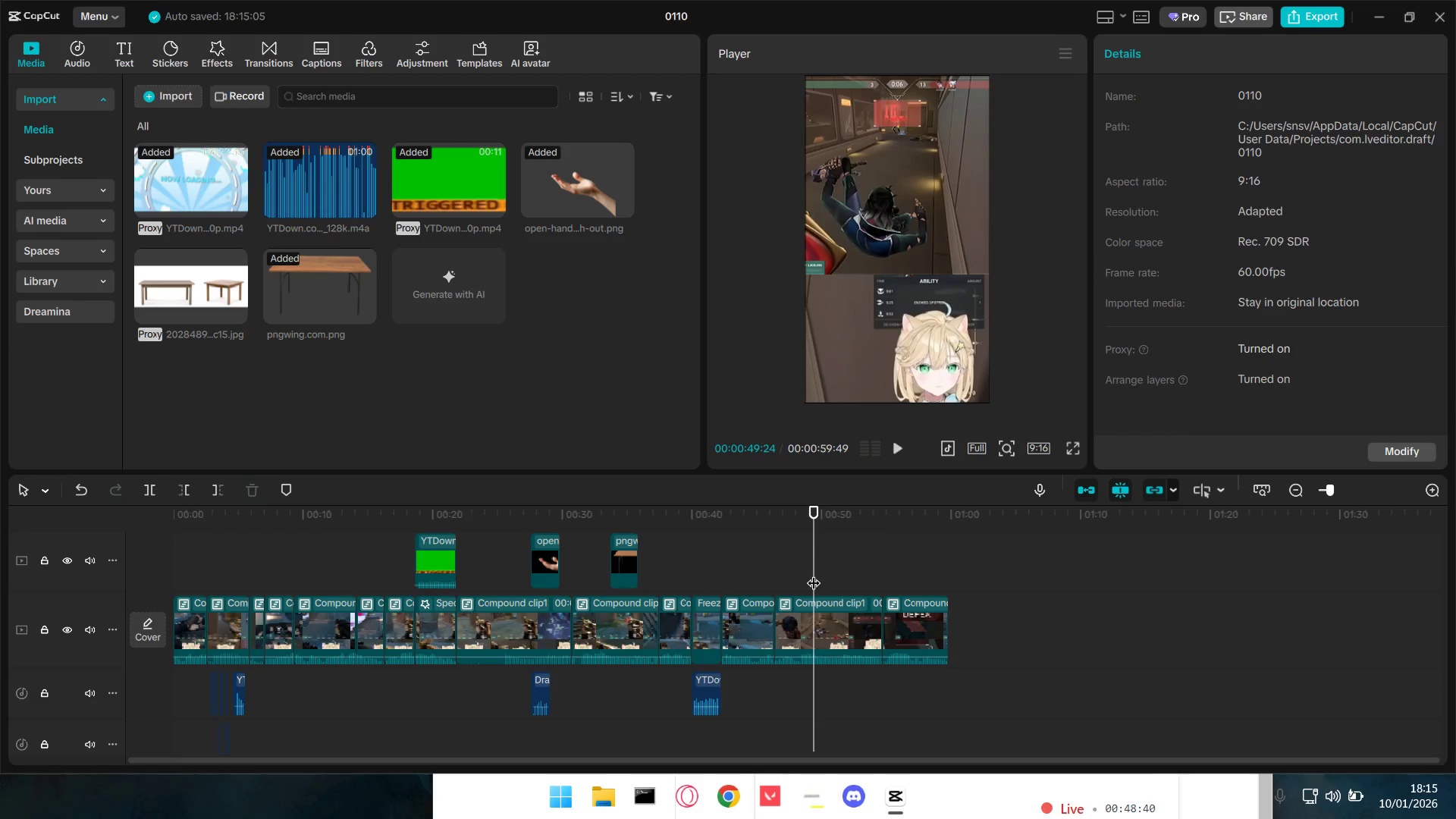 
key(Space)
 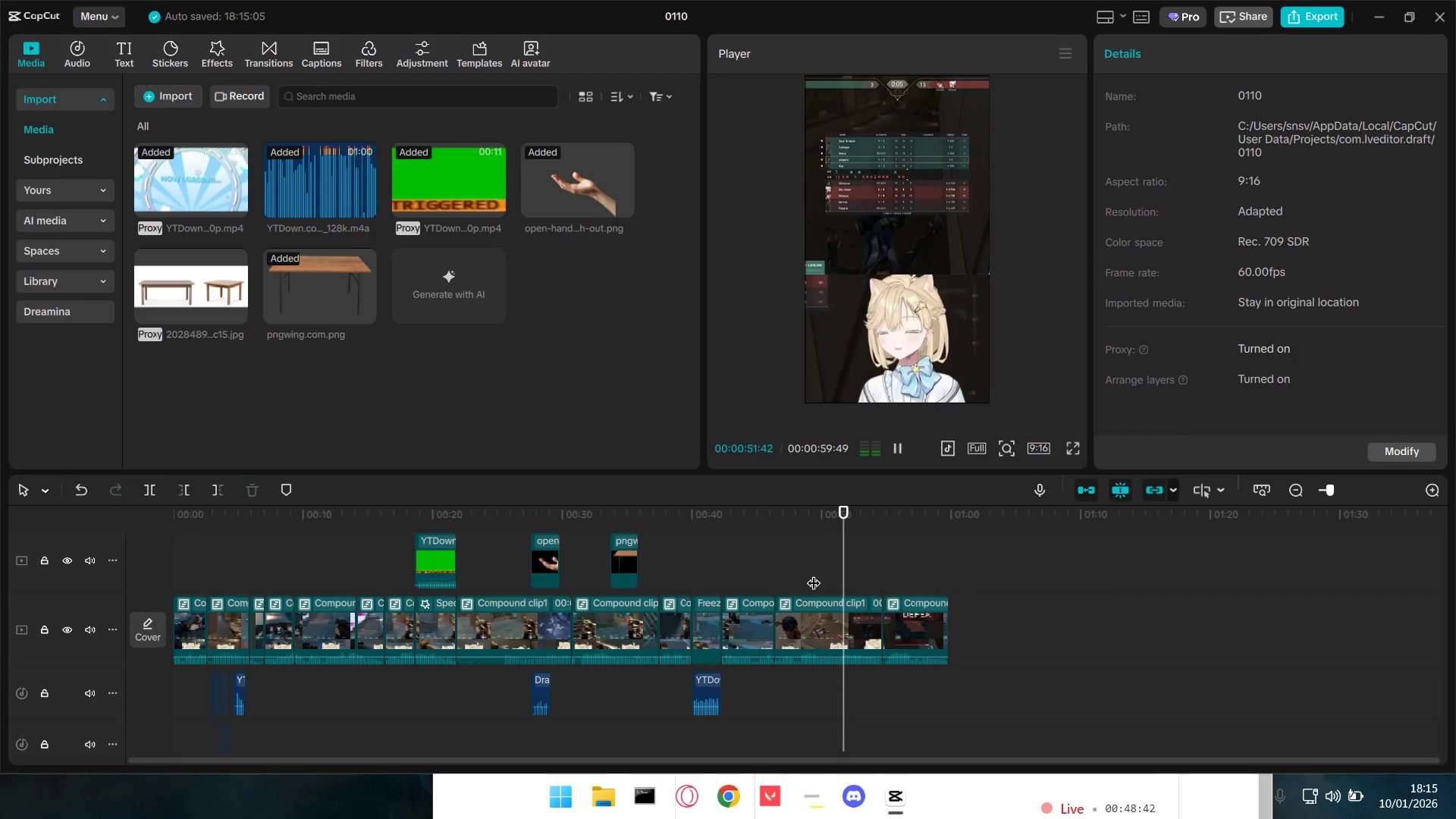 
key(Space)
 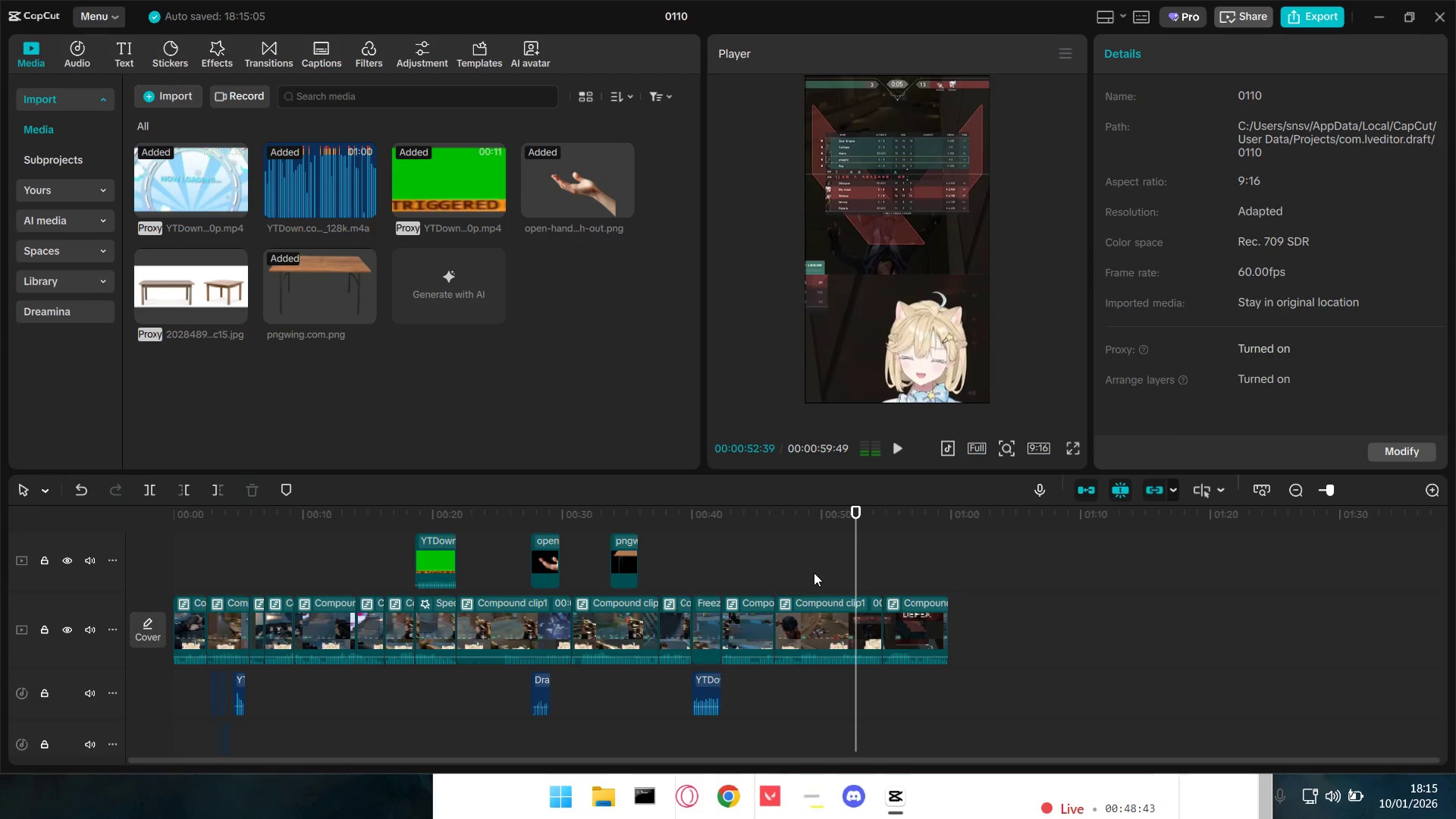 
key(Shift+E)
 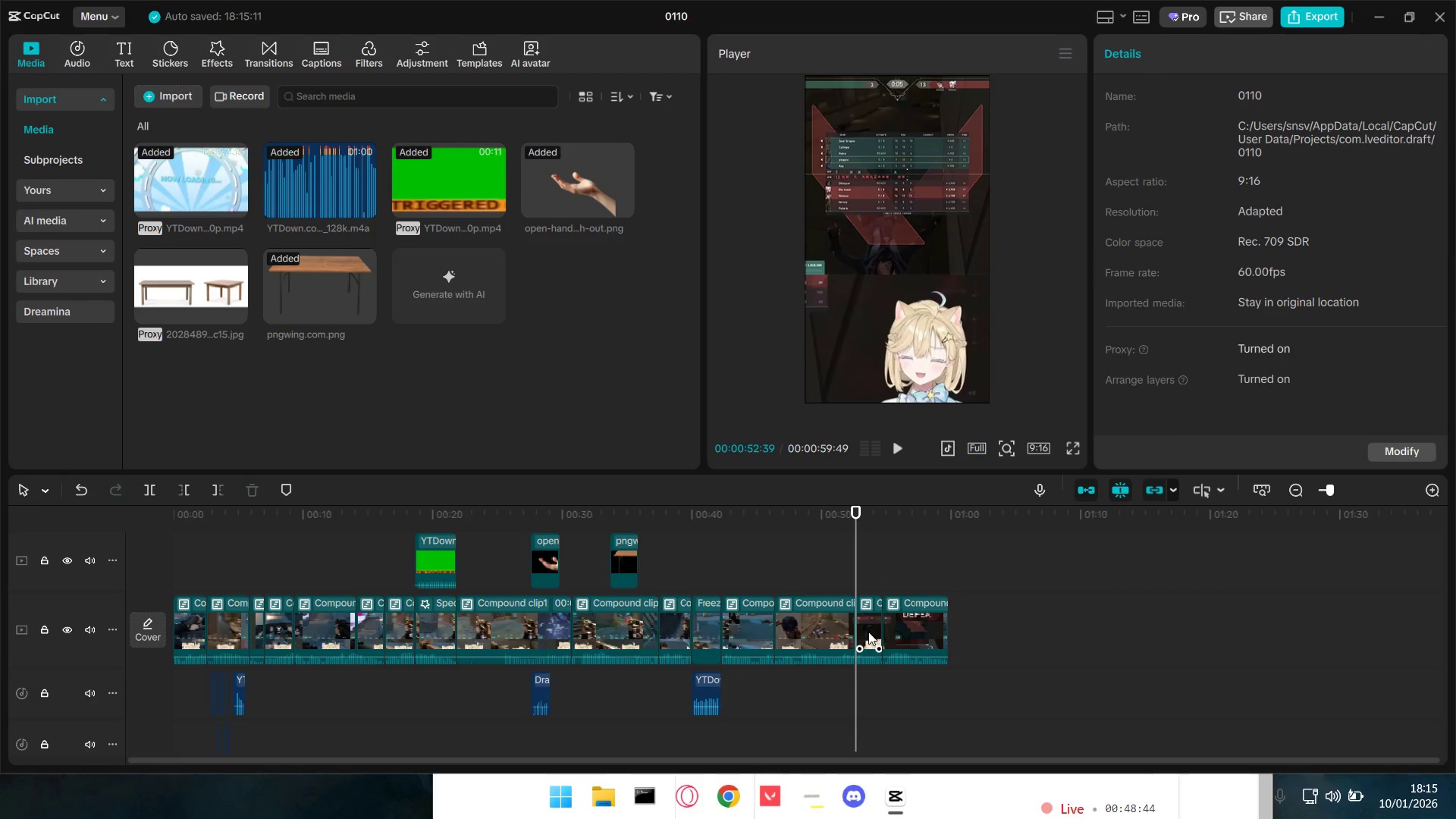 
left_click([868, 631])
 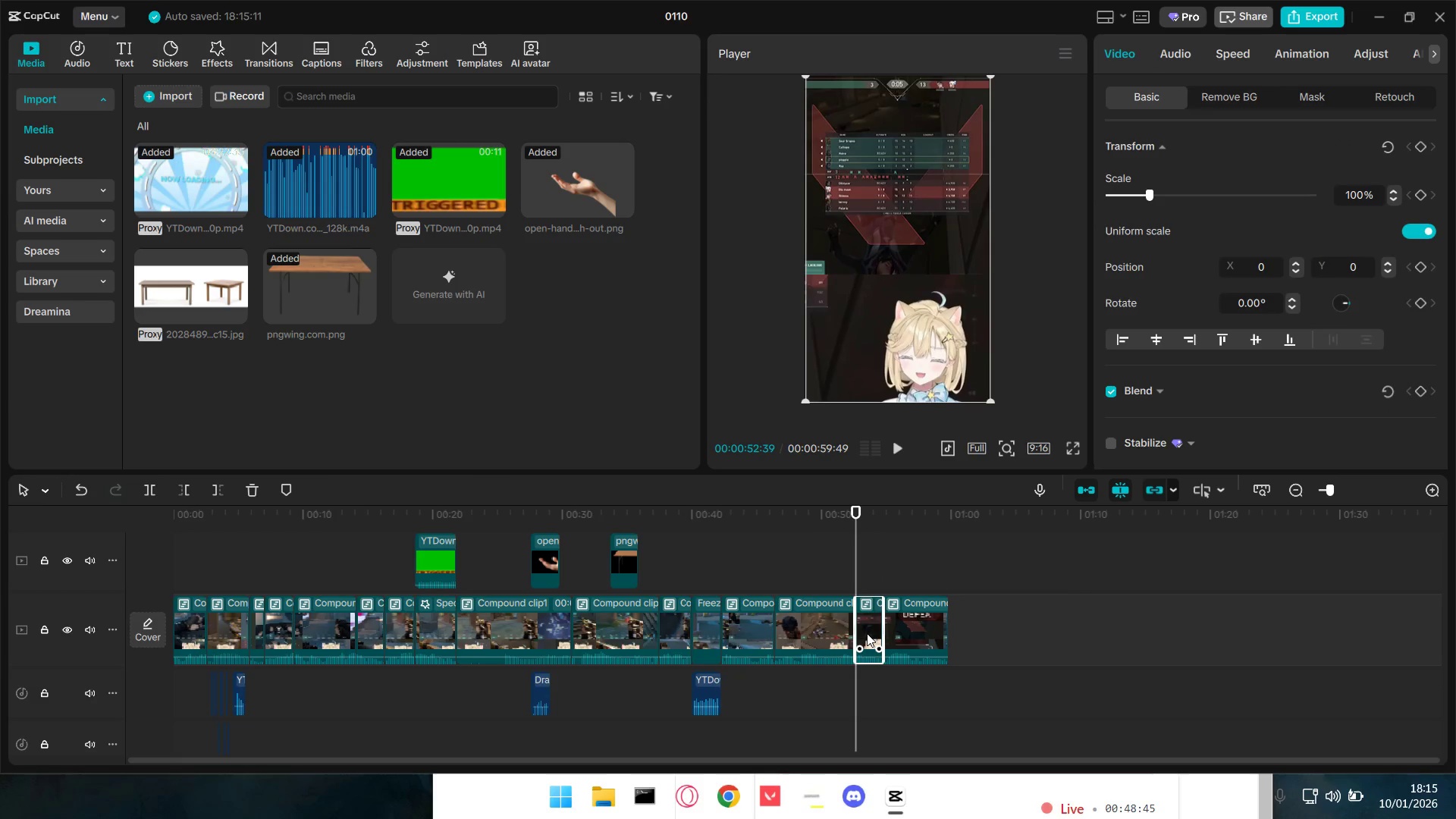 
key(Backspace)
 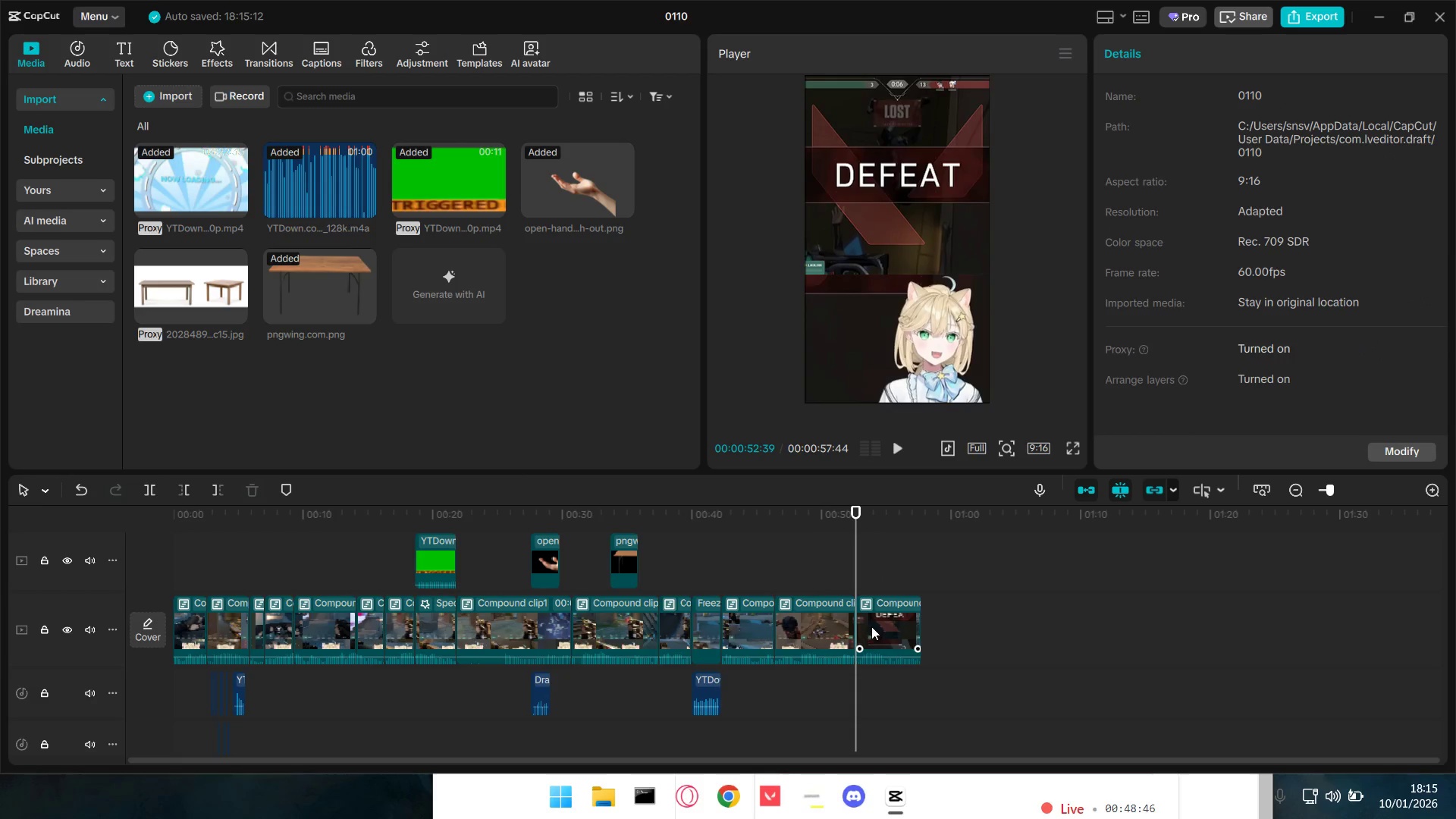 
key(Space)
 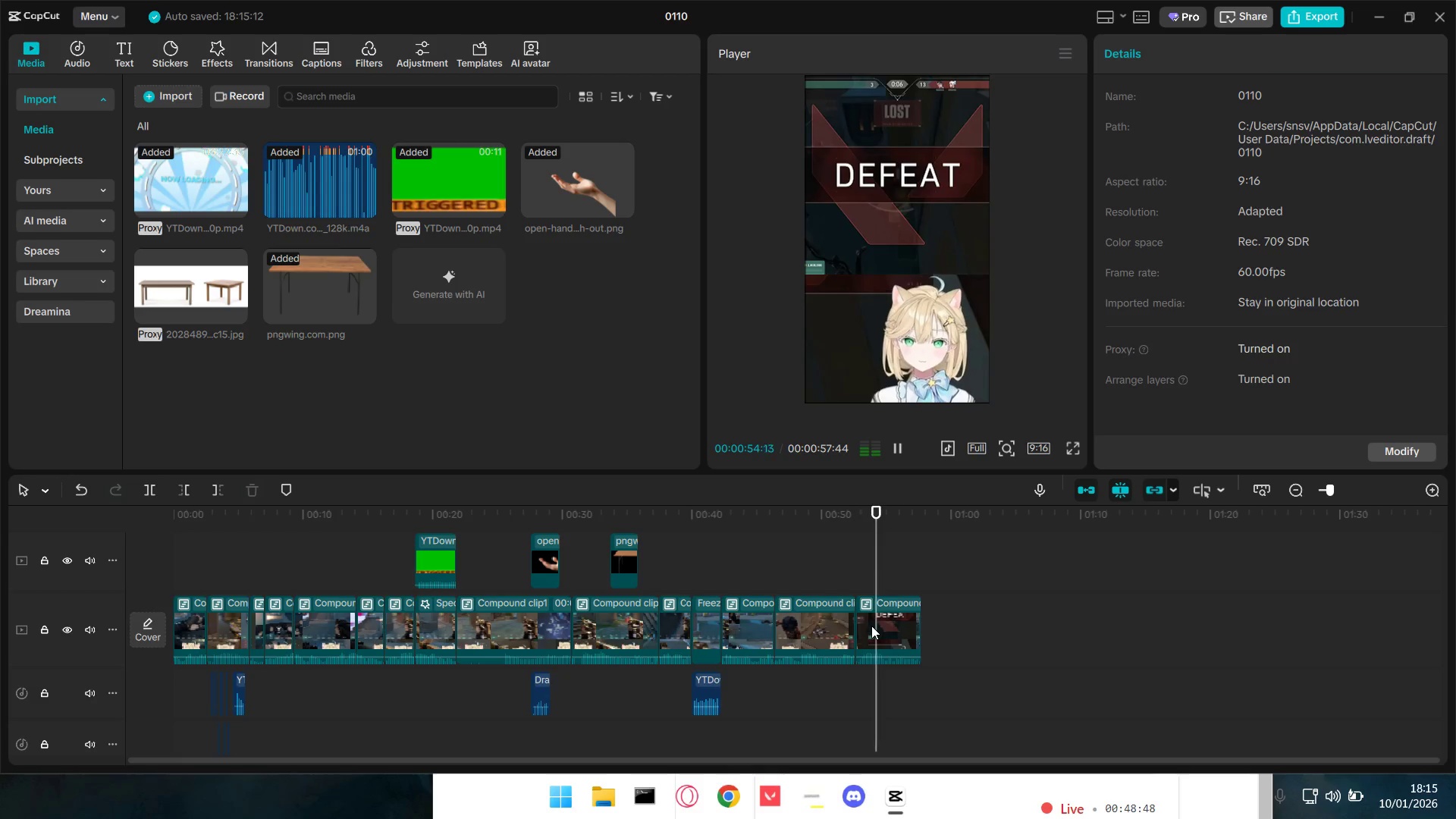 
key(Shift+ShiftLeft)
 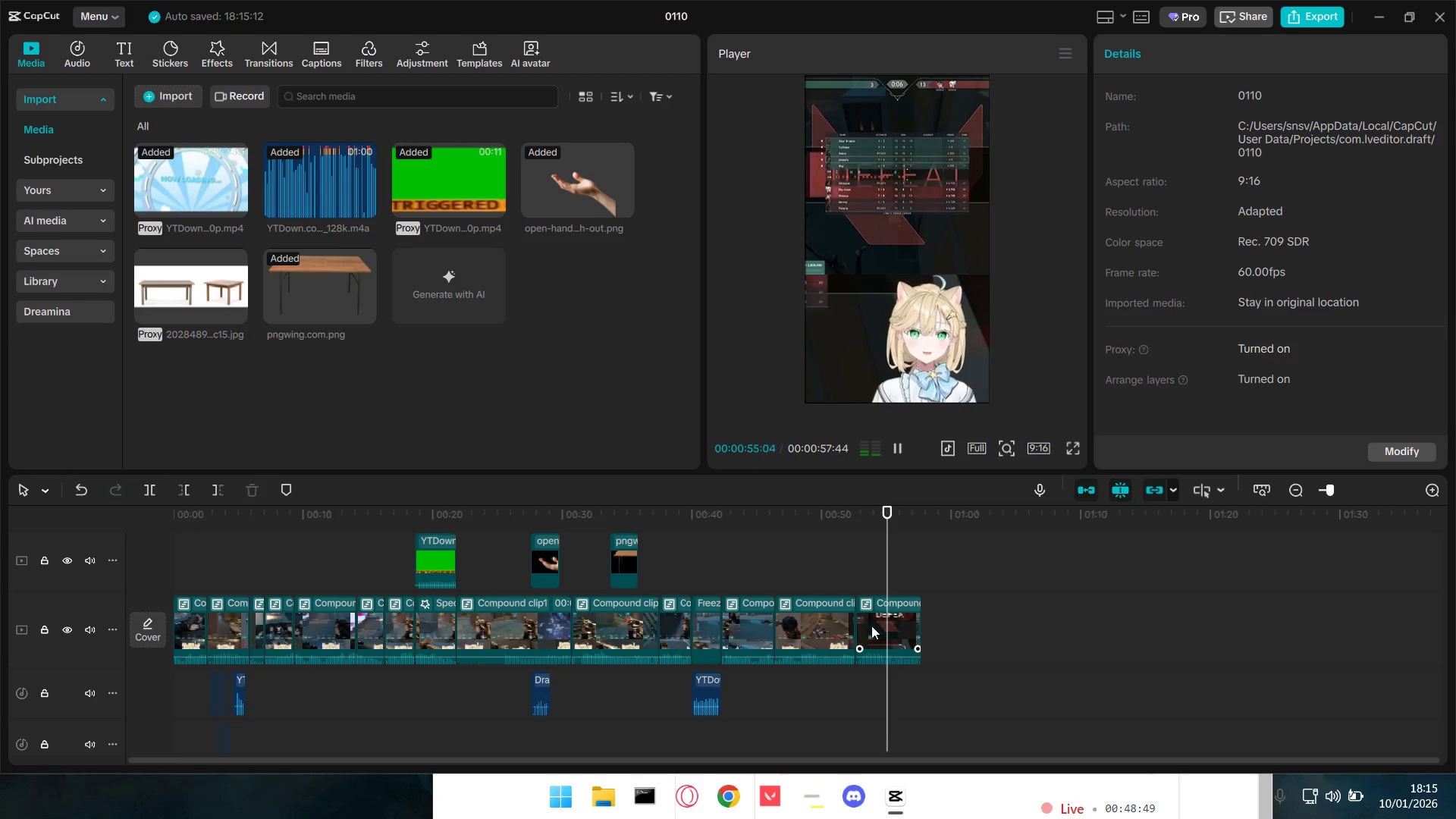 
key(Space)
 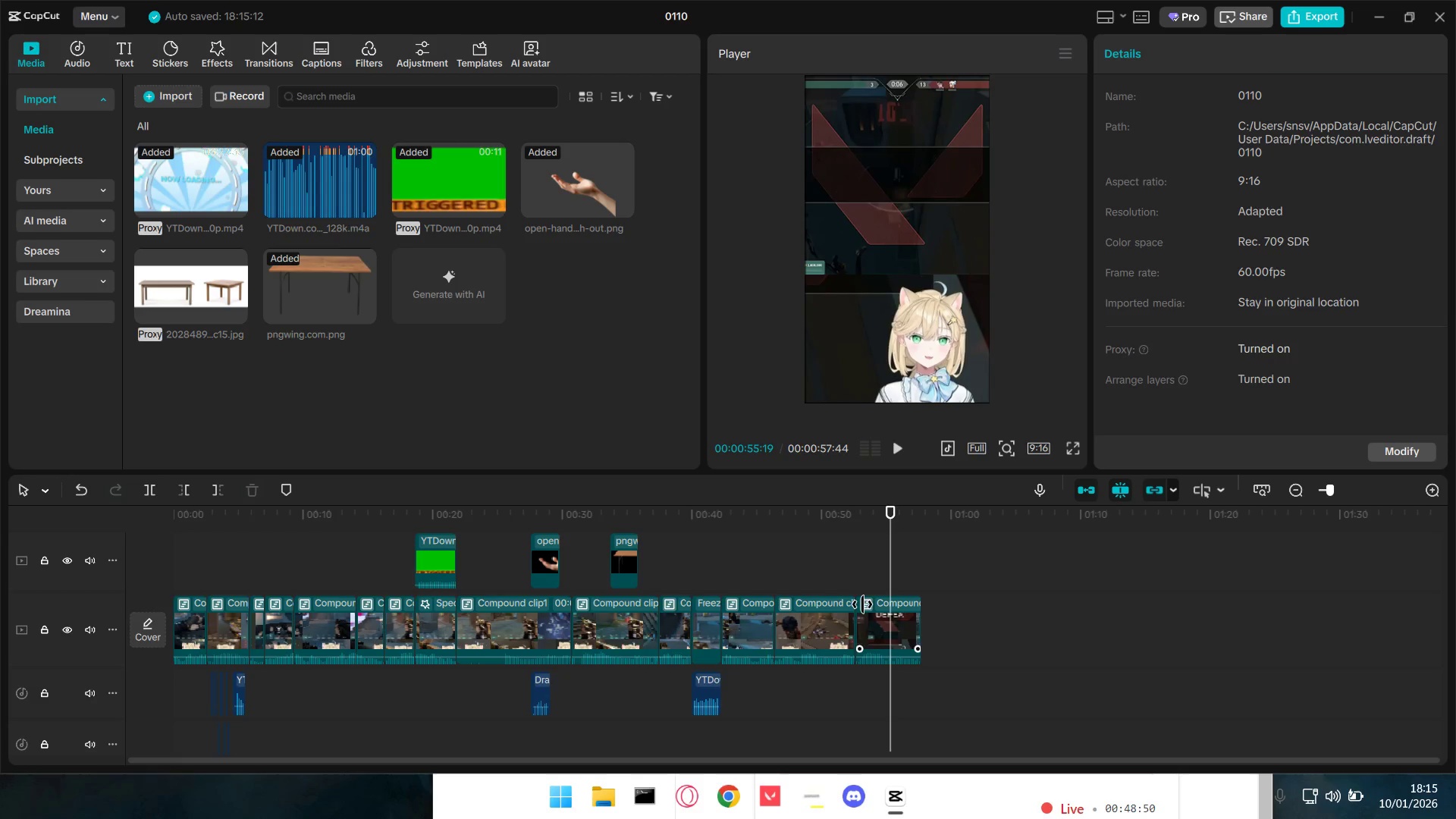 
left_click([861, 584])
 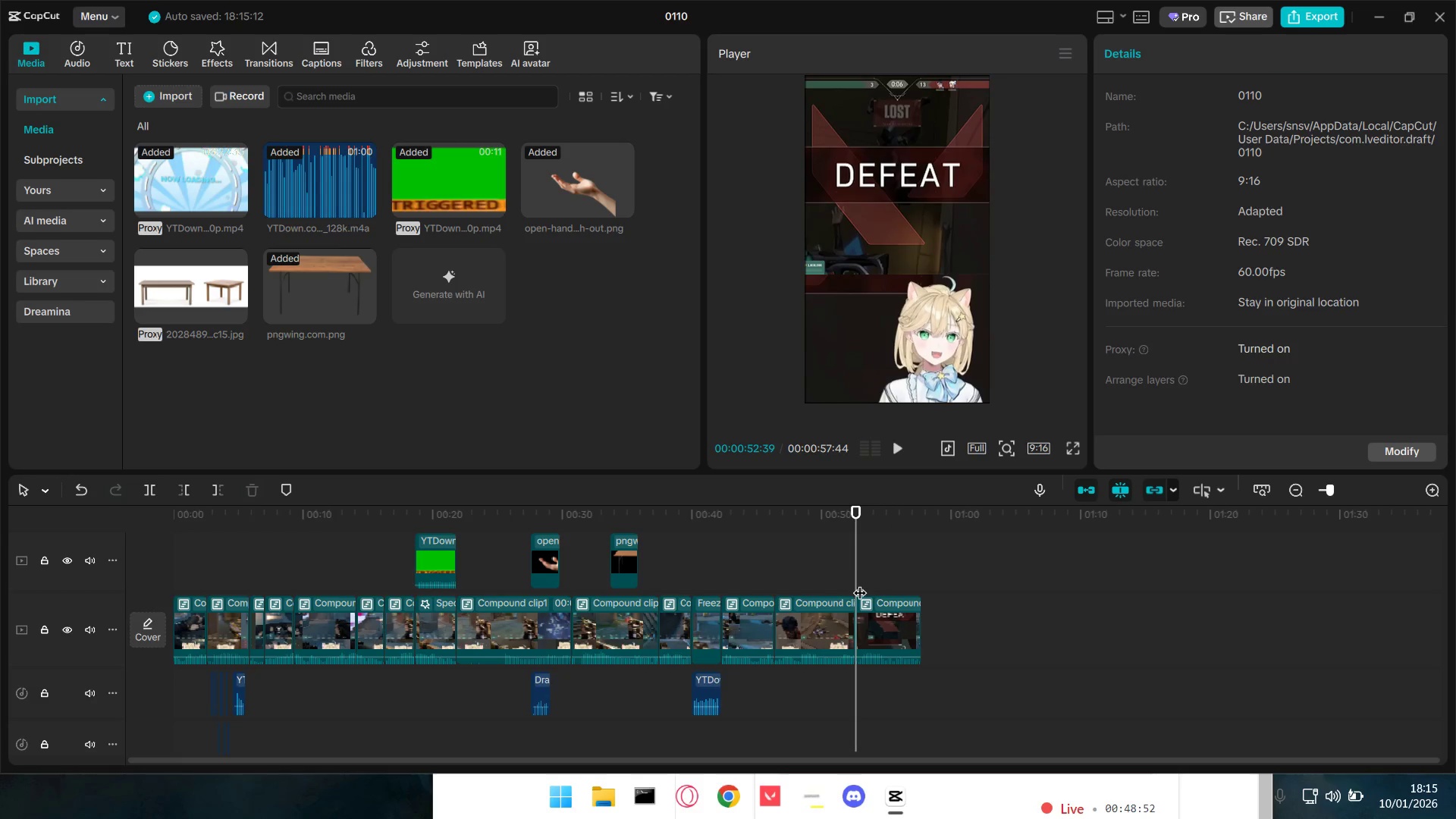 
right_click([865, 620])
 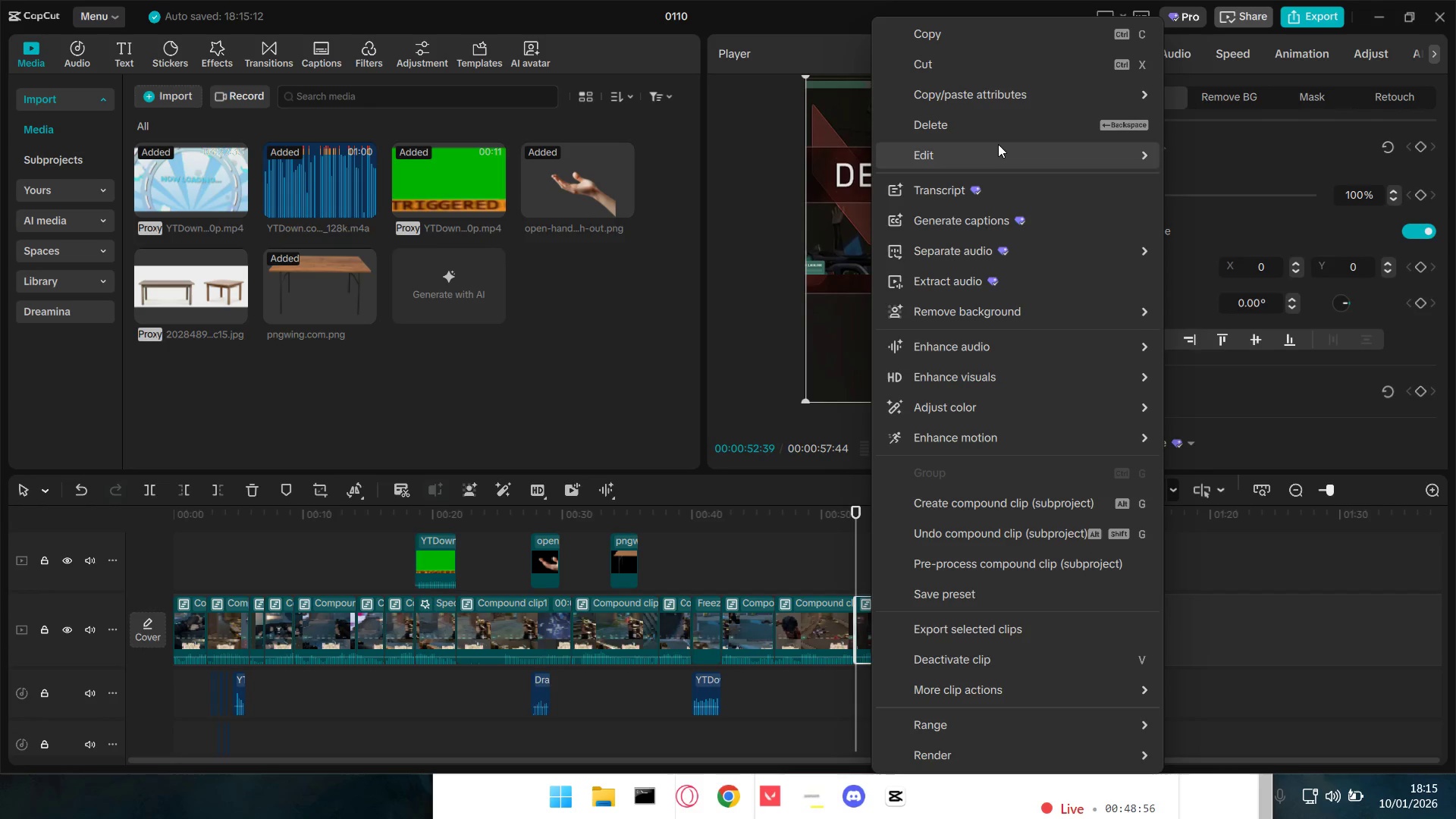 
left_click([1212, 162])
 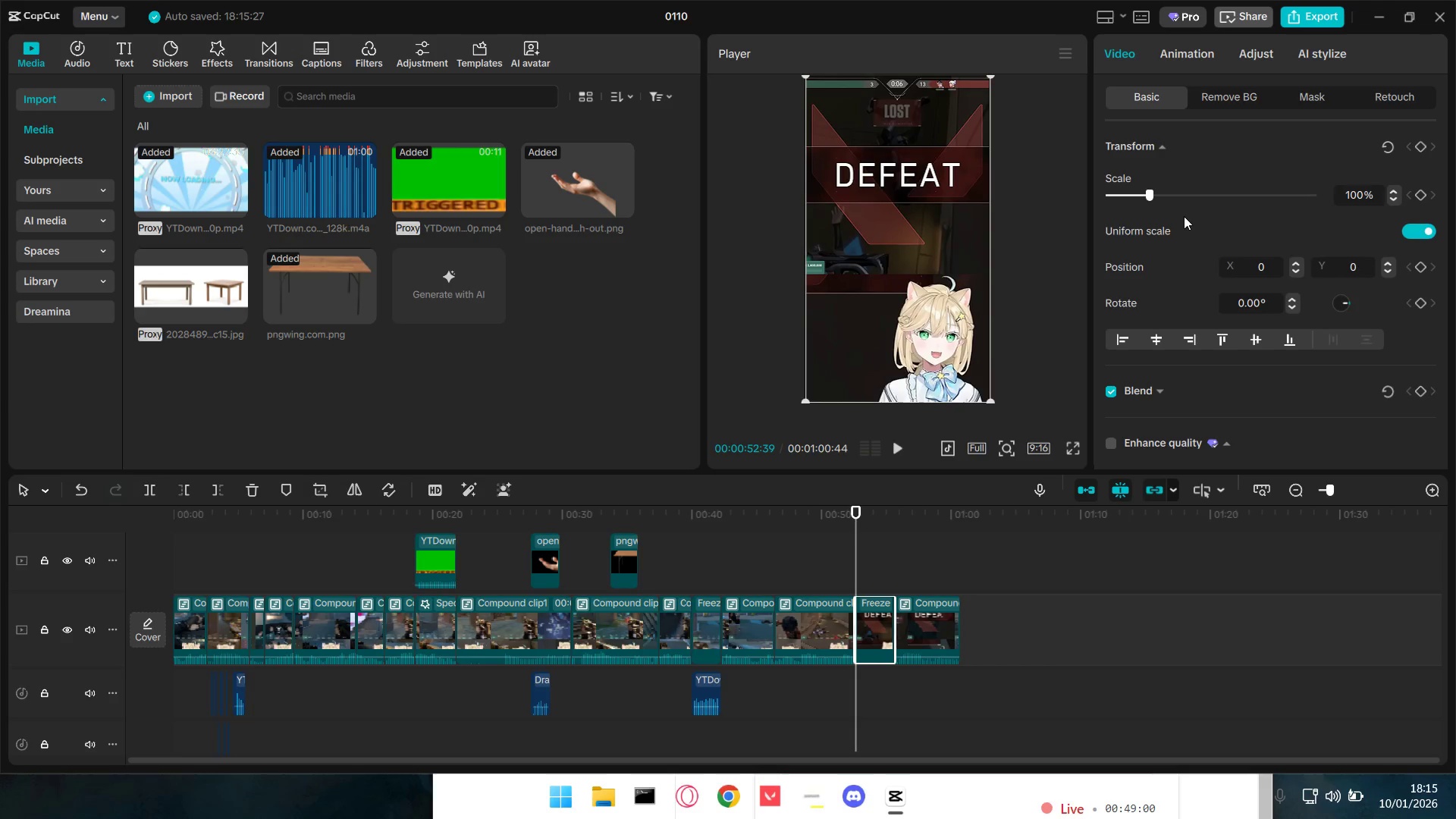 
wait(8.56)
 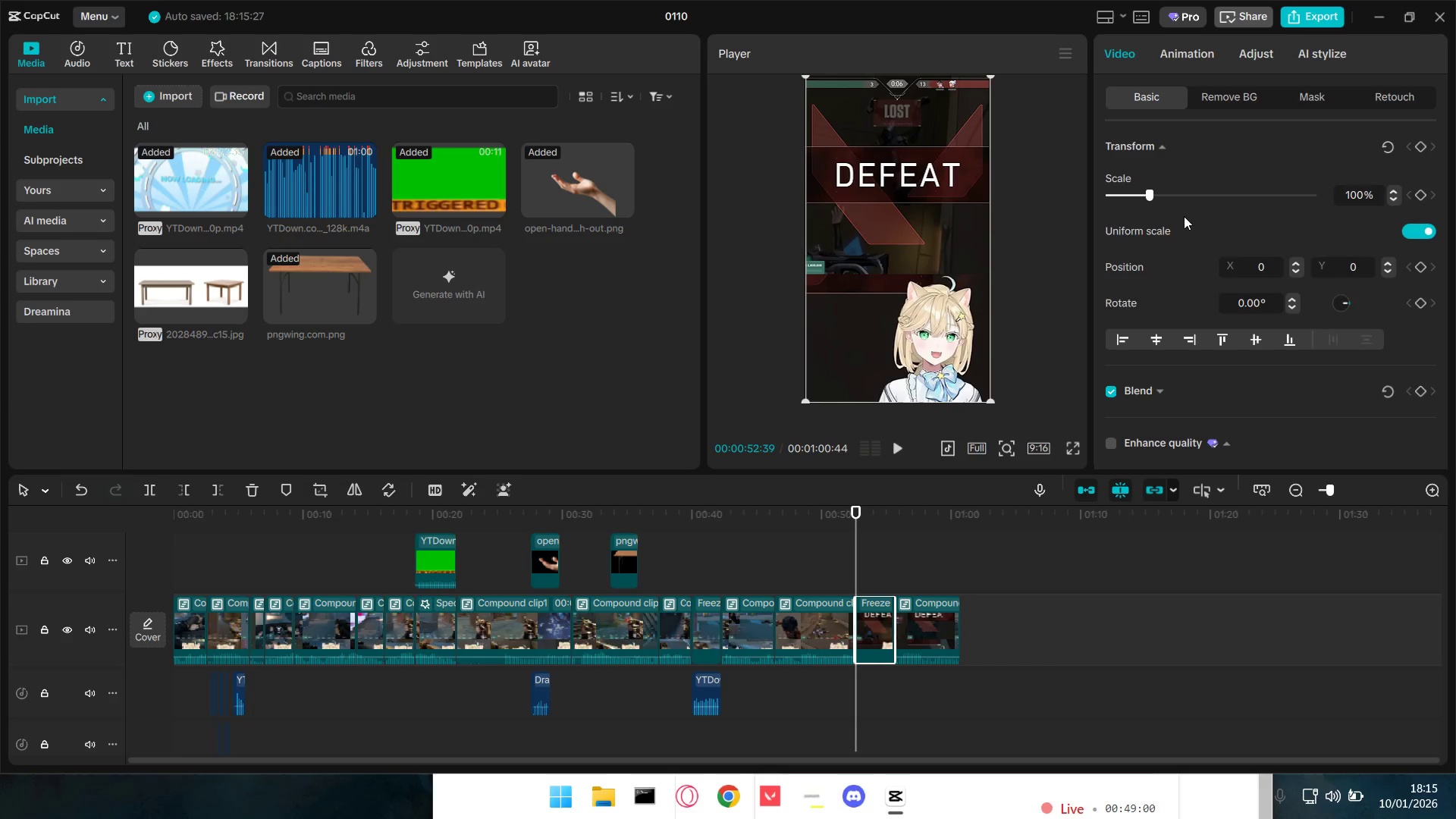 
key(Space)
 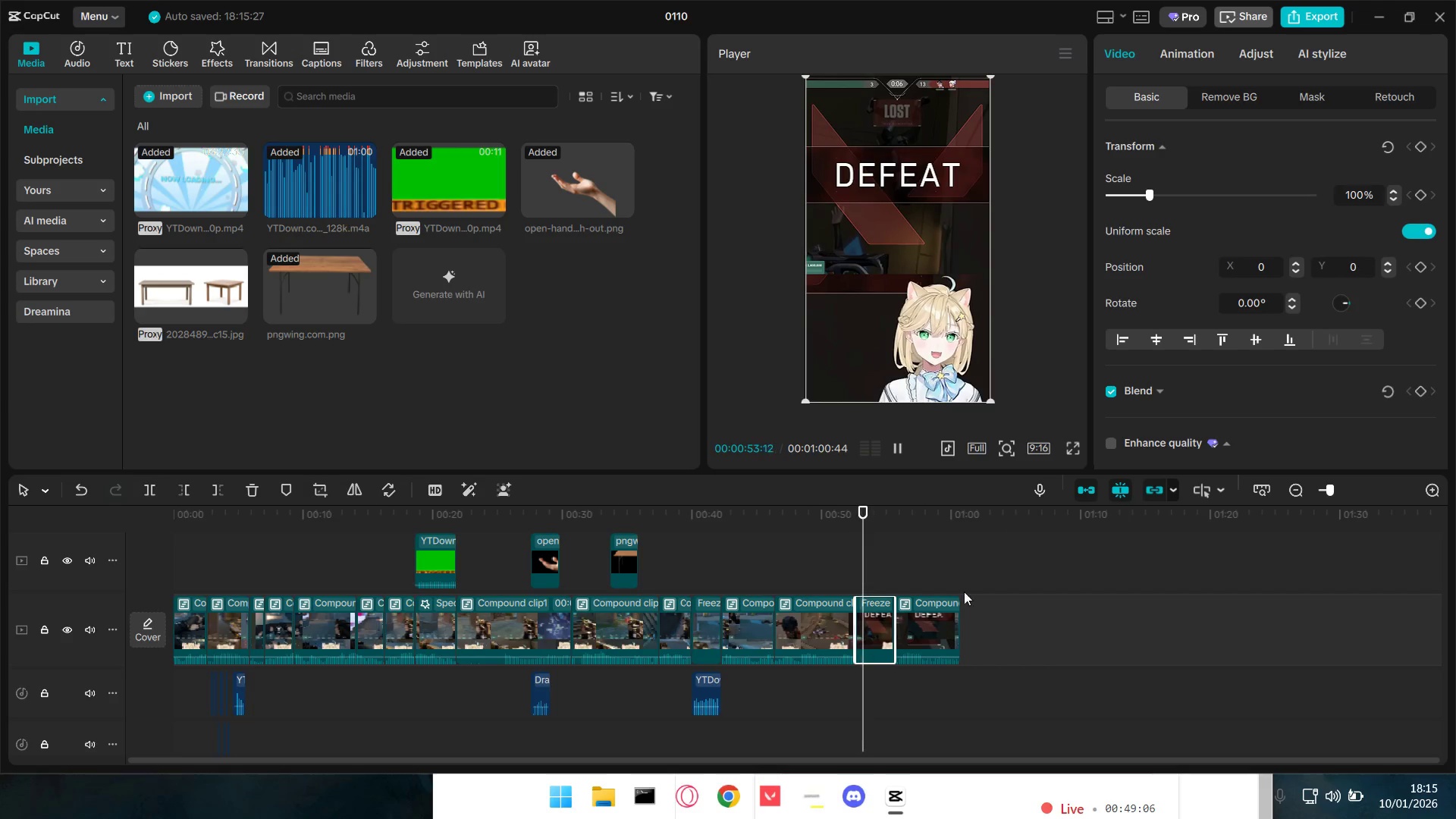 
key(Space)
 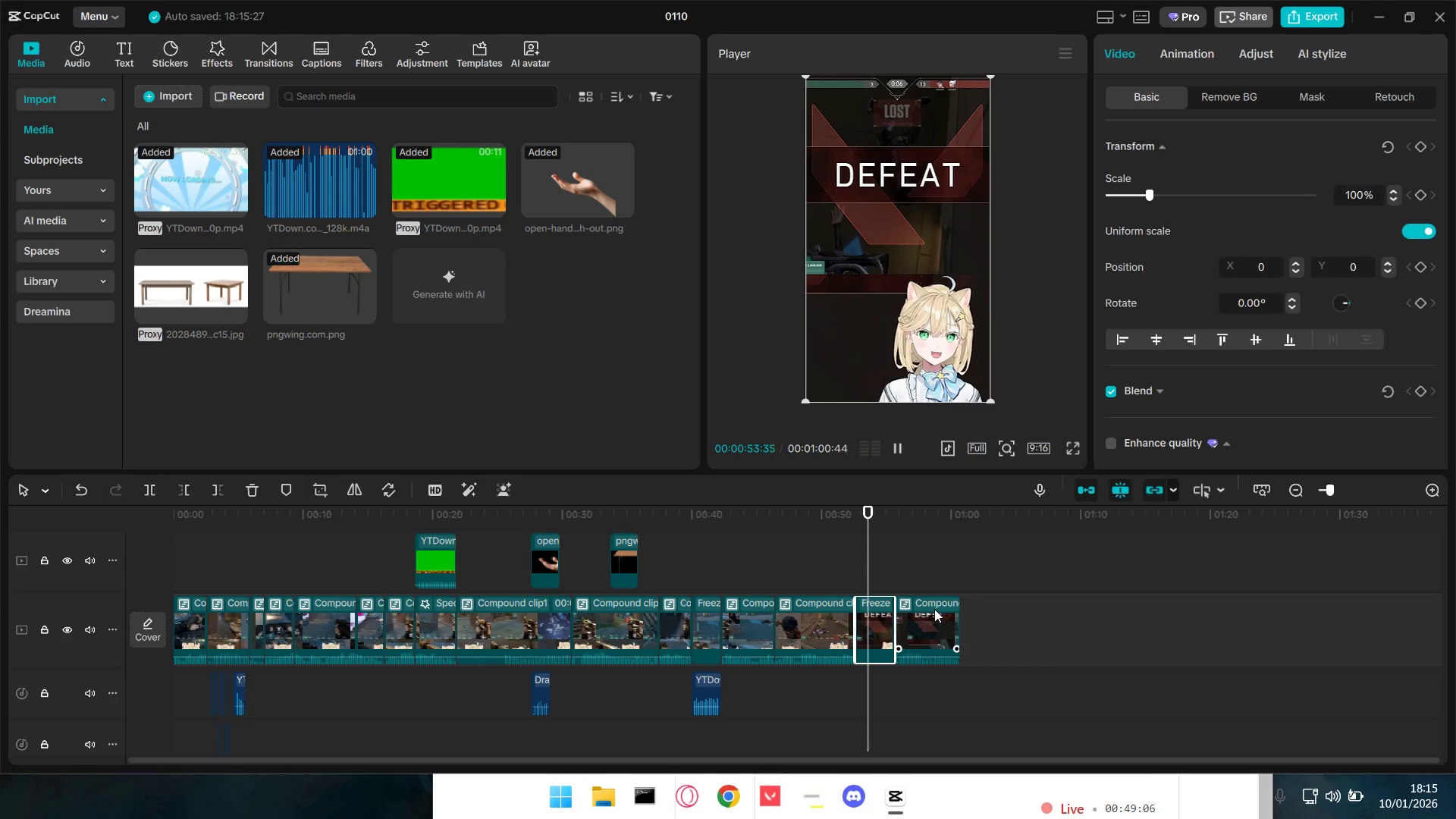 
left_click([934, 609])
 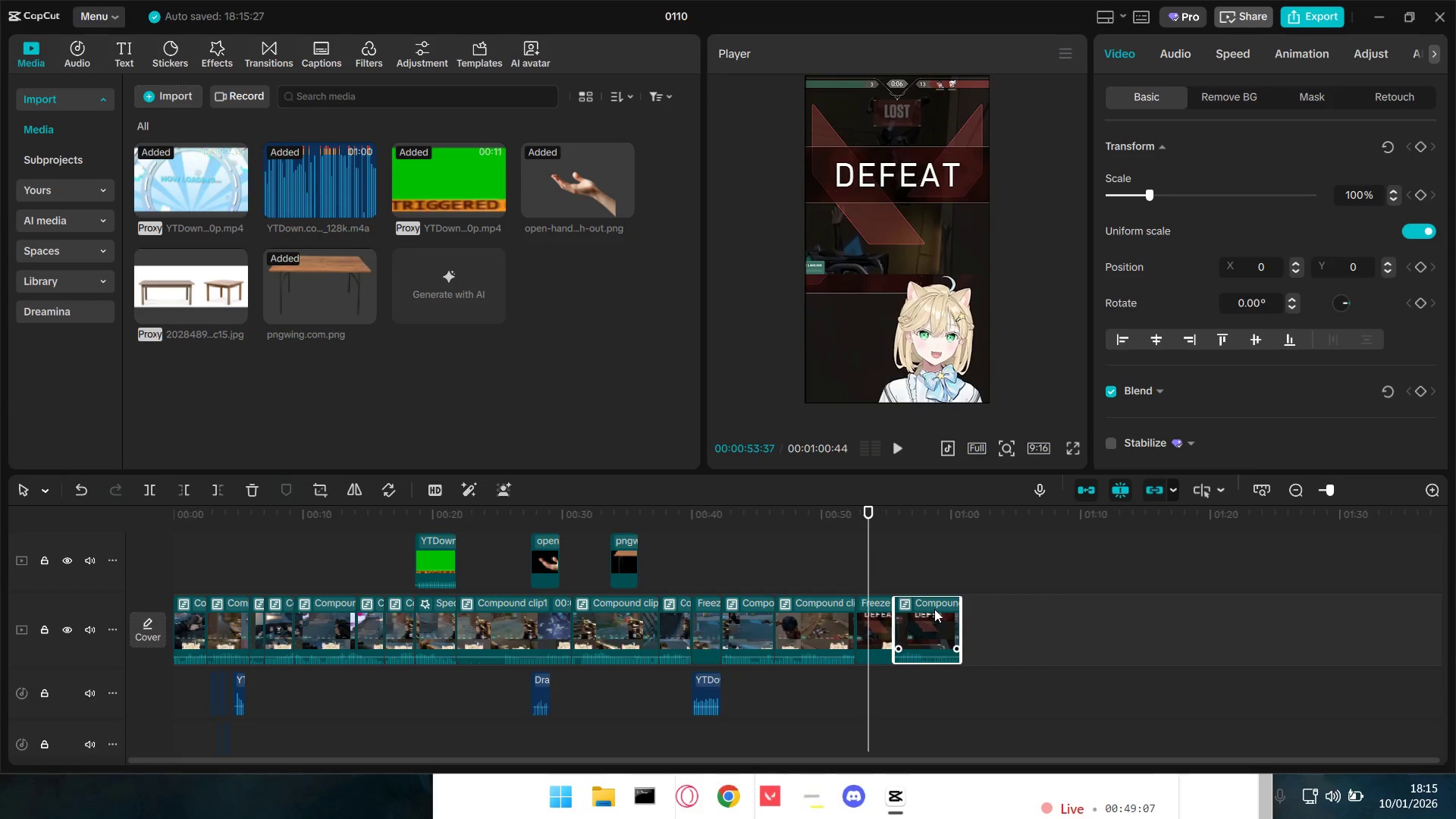 
key(Backspace)
 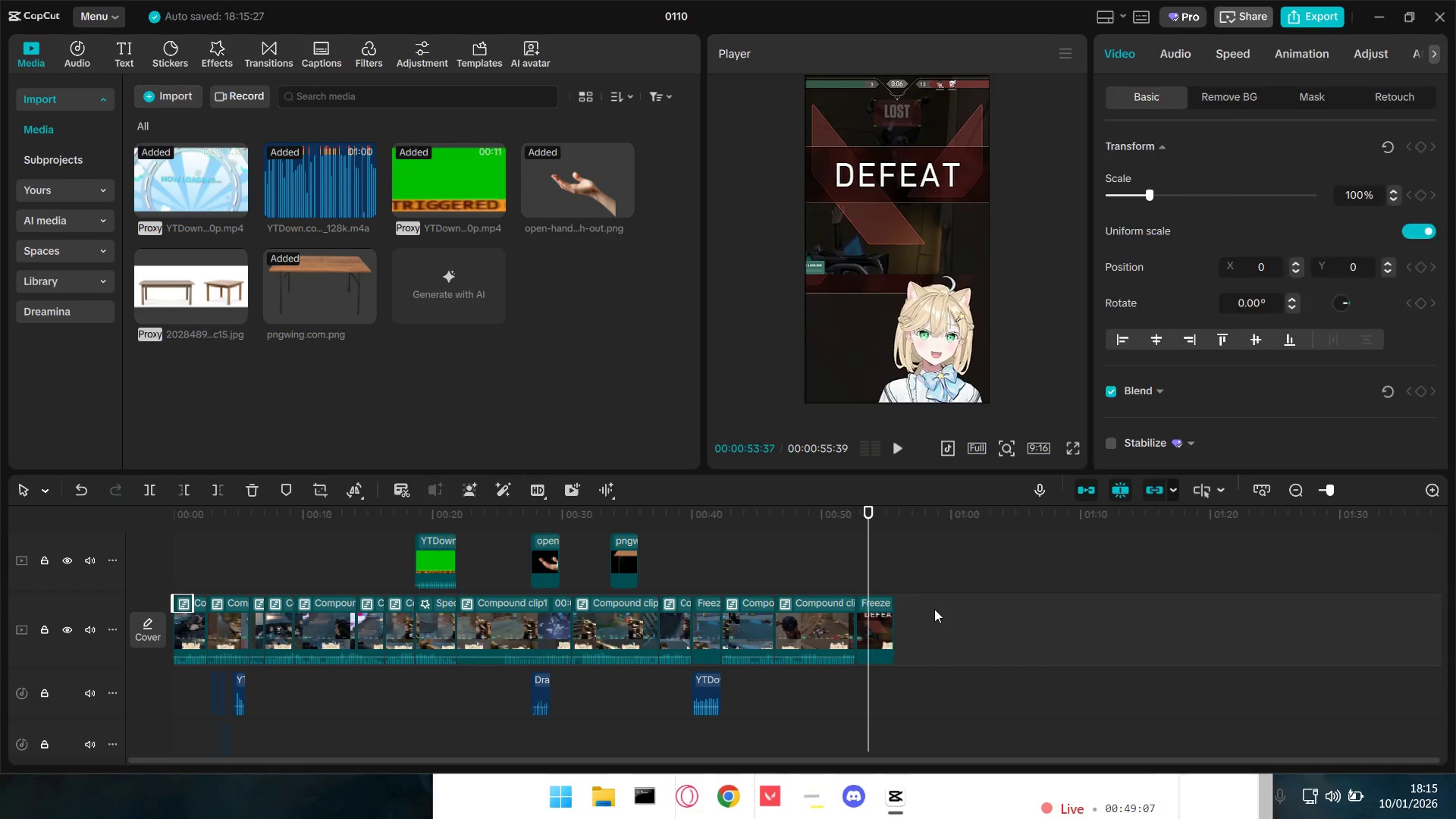 
key(Alt+Tab)
 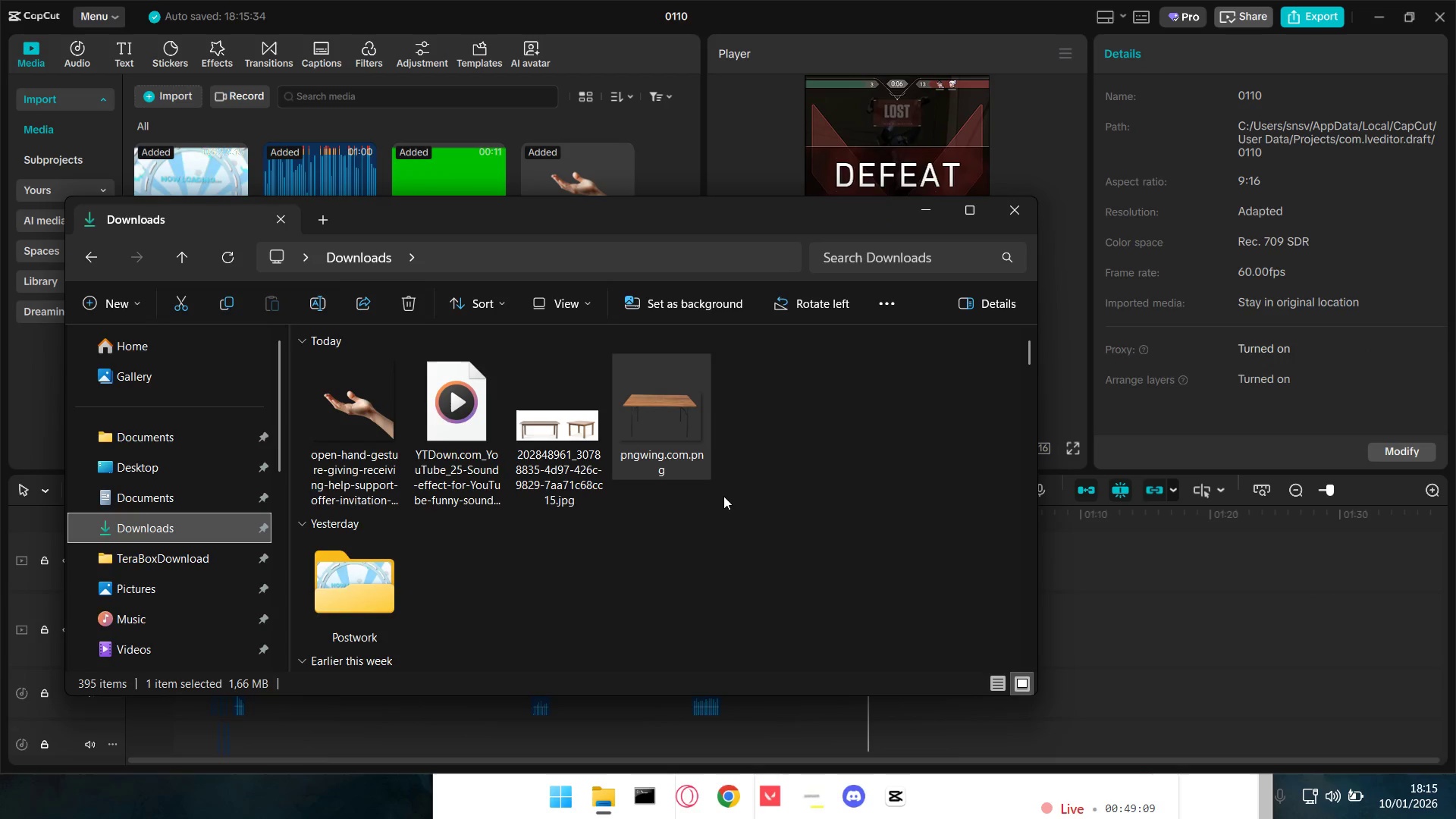 
scroll: coordinate [740, 494], scroll_direction: down, amount: 1.0
 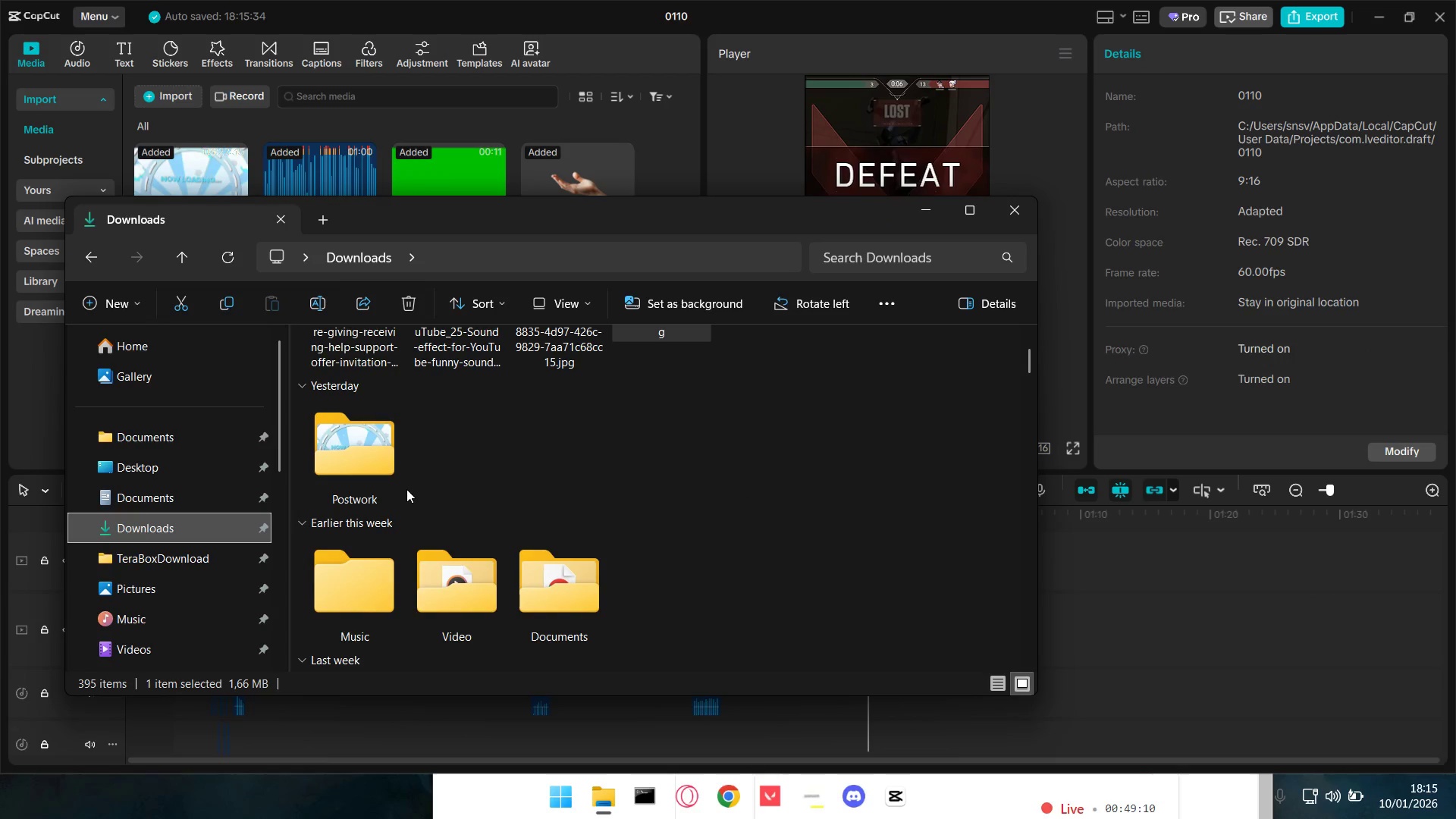 
scroll: coordinate [410, 486], scroll_direction: up, amount: 1.0
 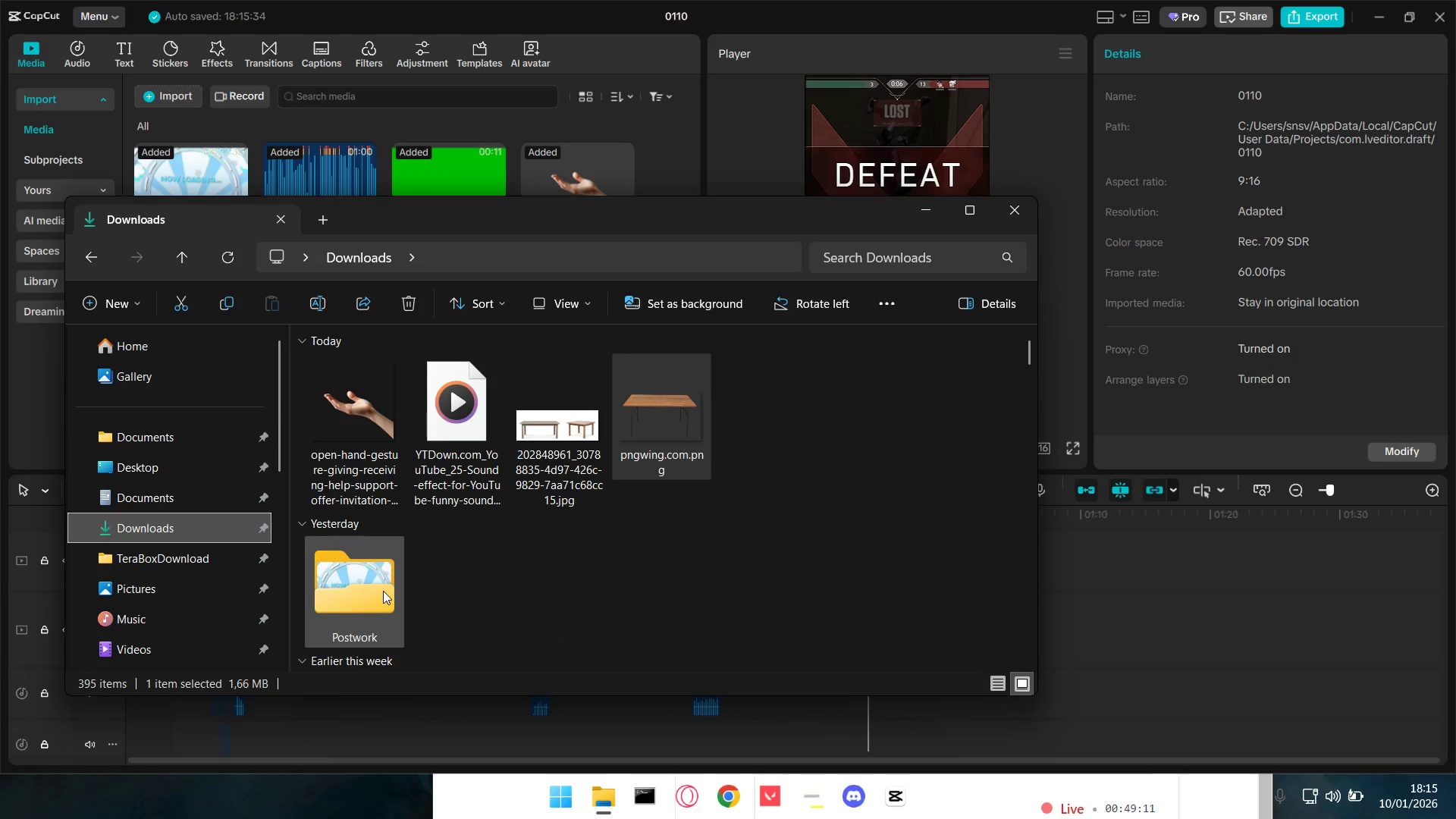 
key(Alt+AltLeft)
 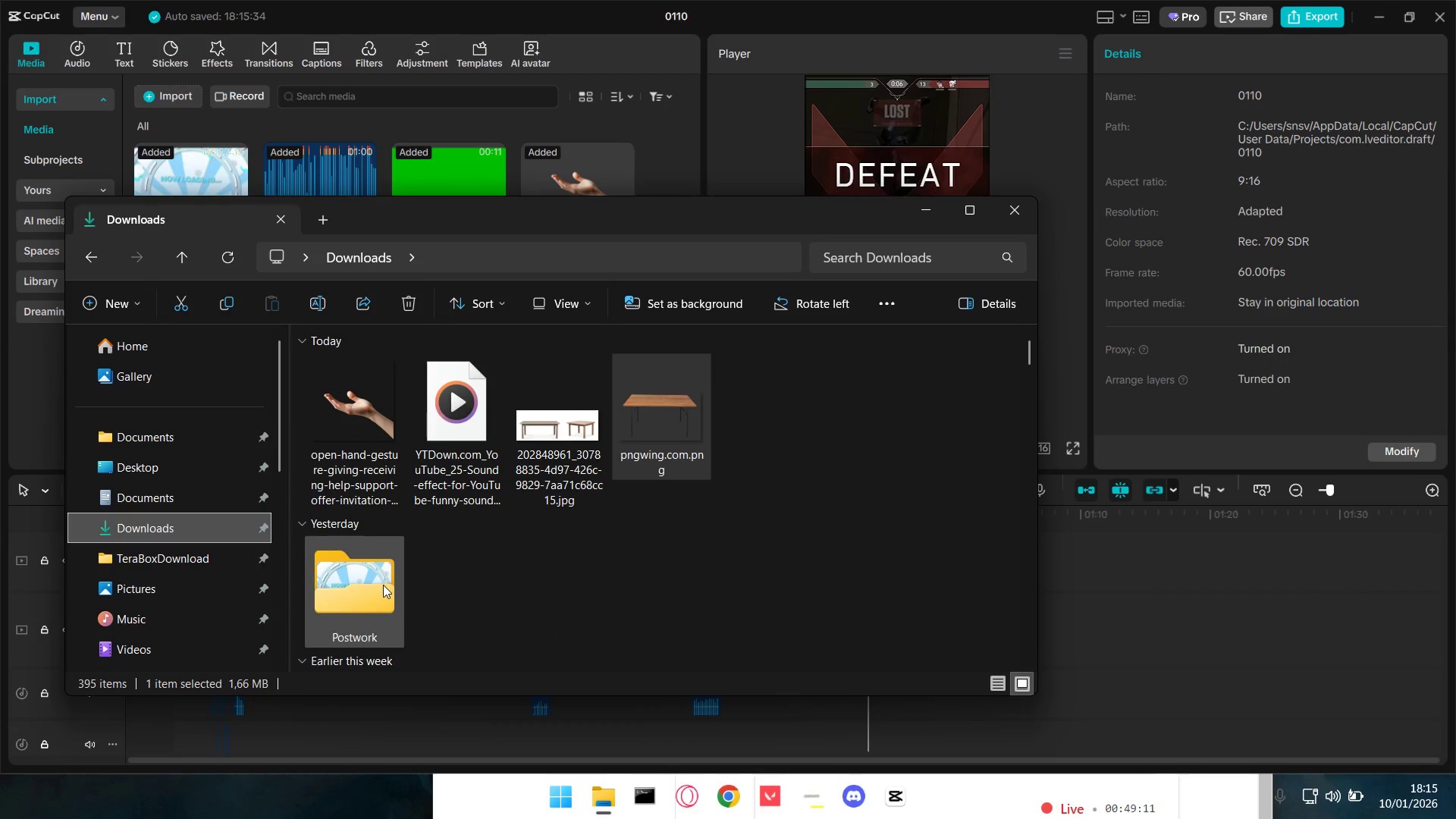 
key(Alt+Tab)
 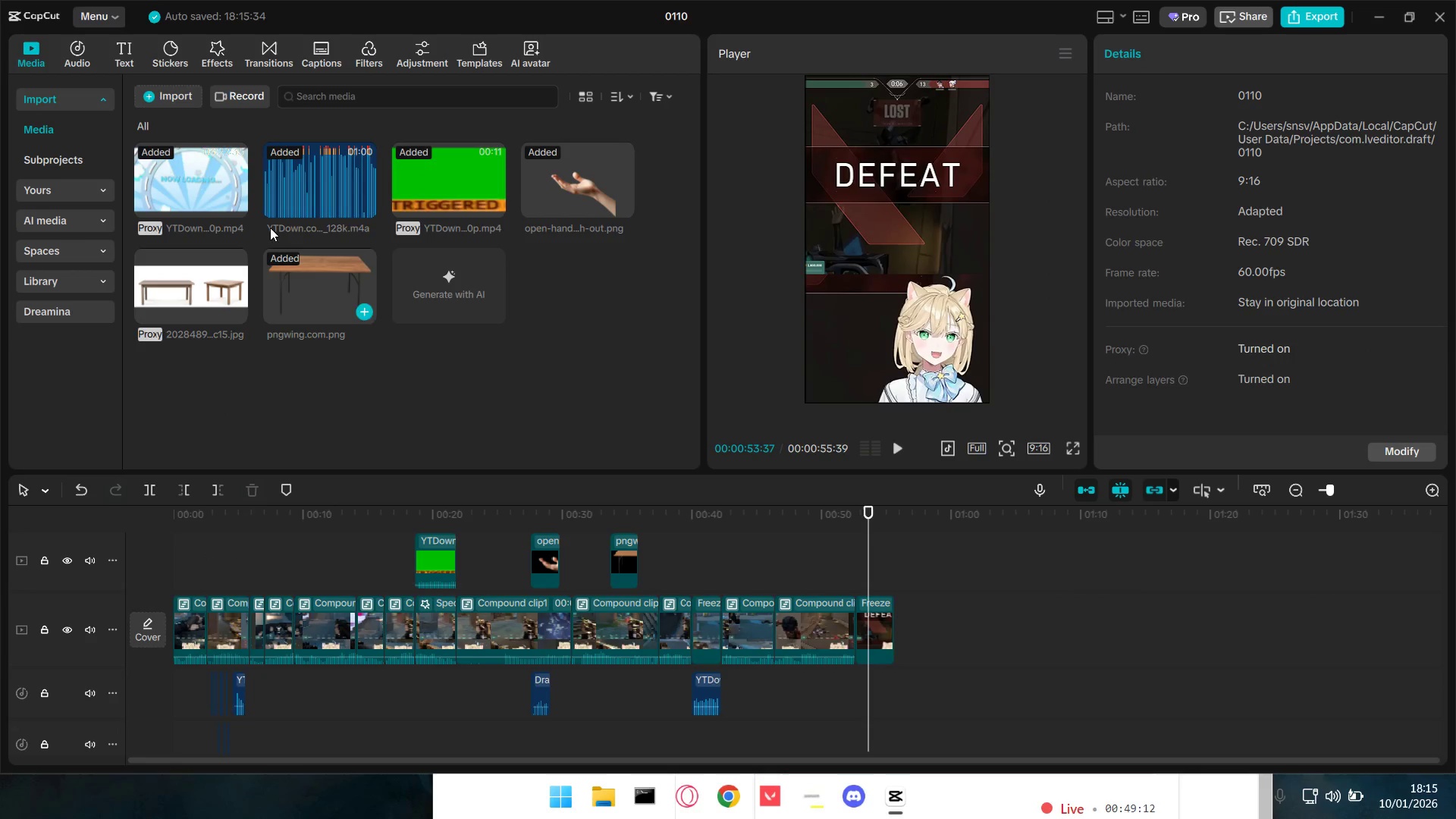 
left_click_drag(start_coordinate=[315, 187], to_coordinate=[924, 679])
 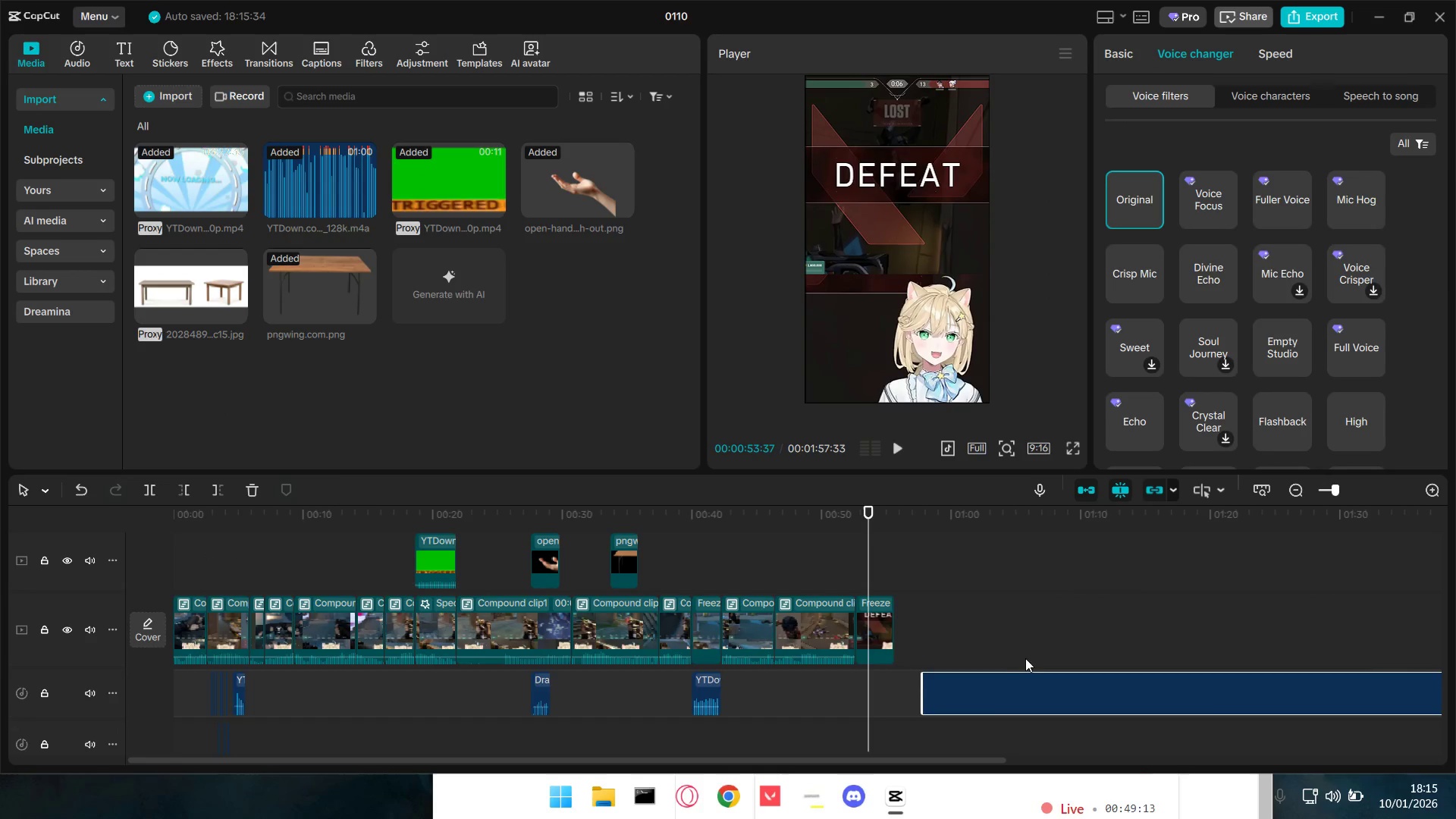 
left_click([1040, 639])
 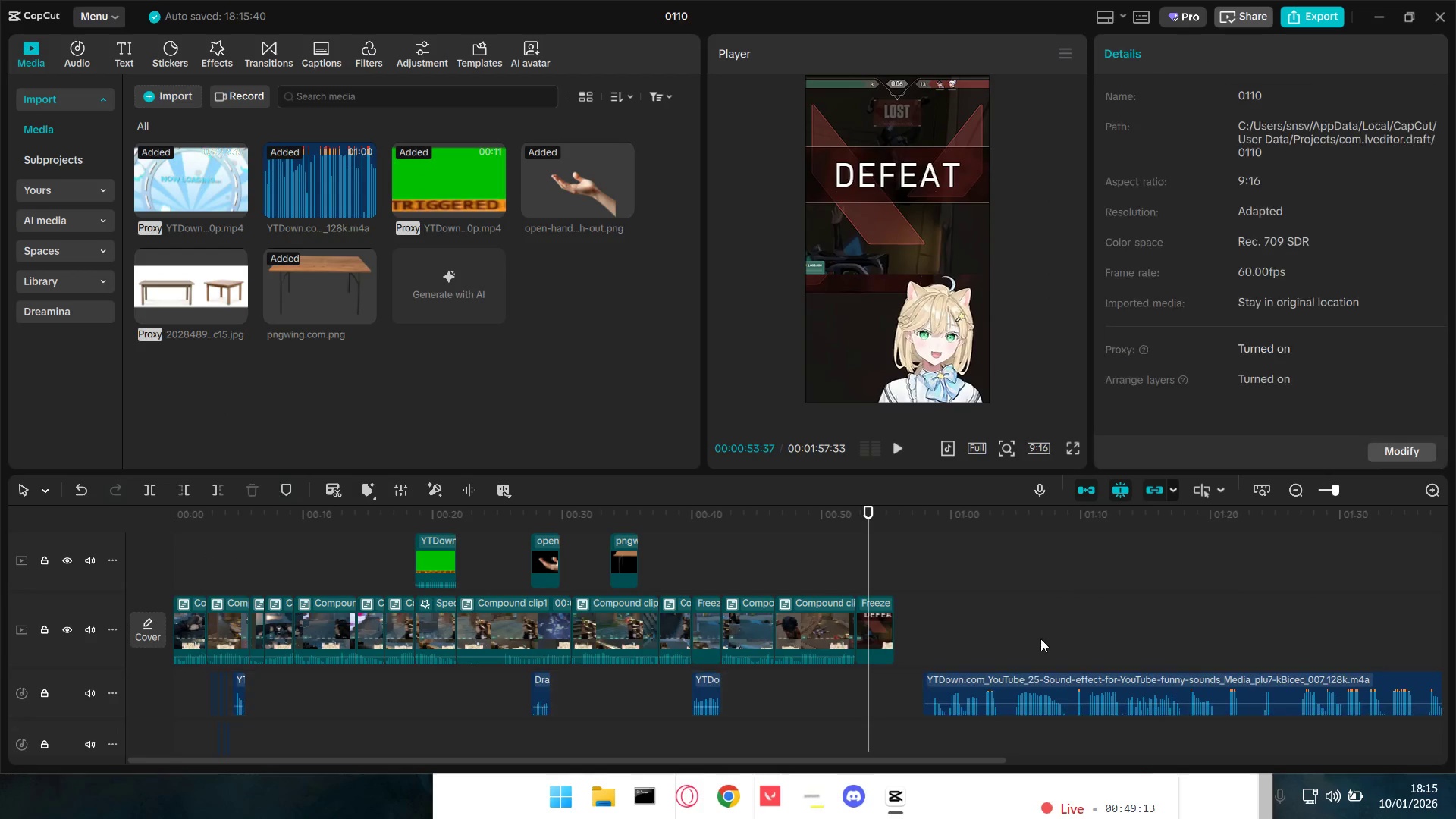 
hold_key(key=ControlLeft, duration=0.7)
scroll: coordinate [1040, 639], scroll_direction: down, amount: 6.0
 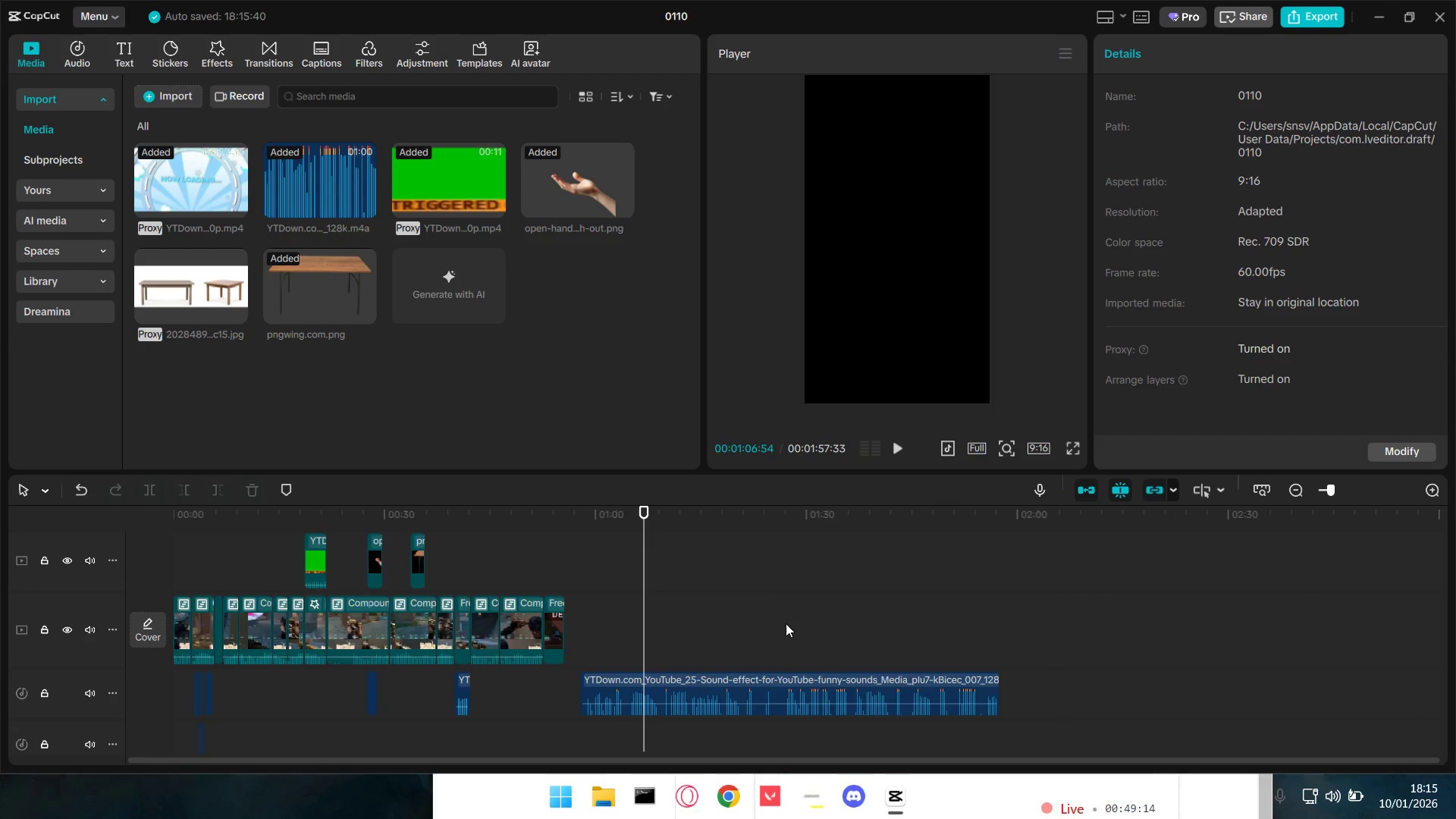 
left_click([780, 623])
 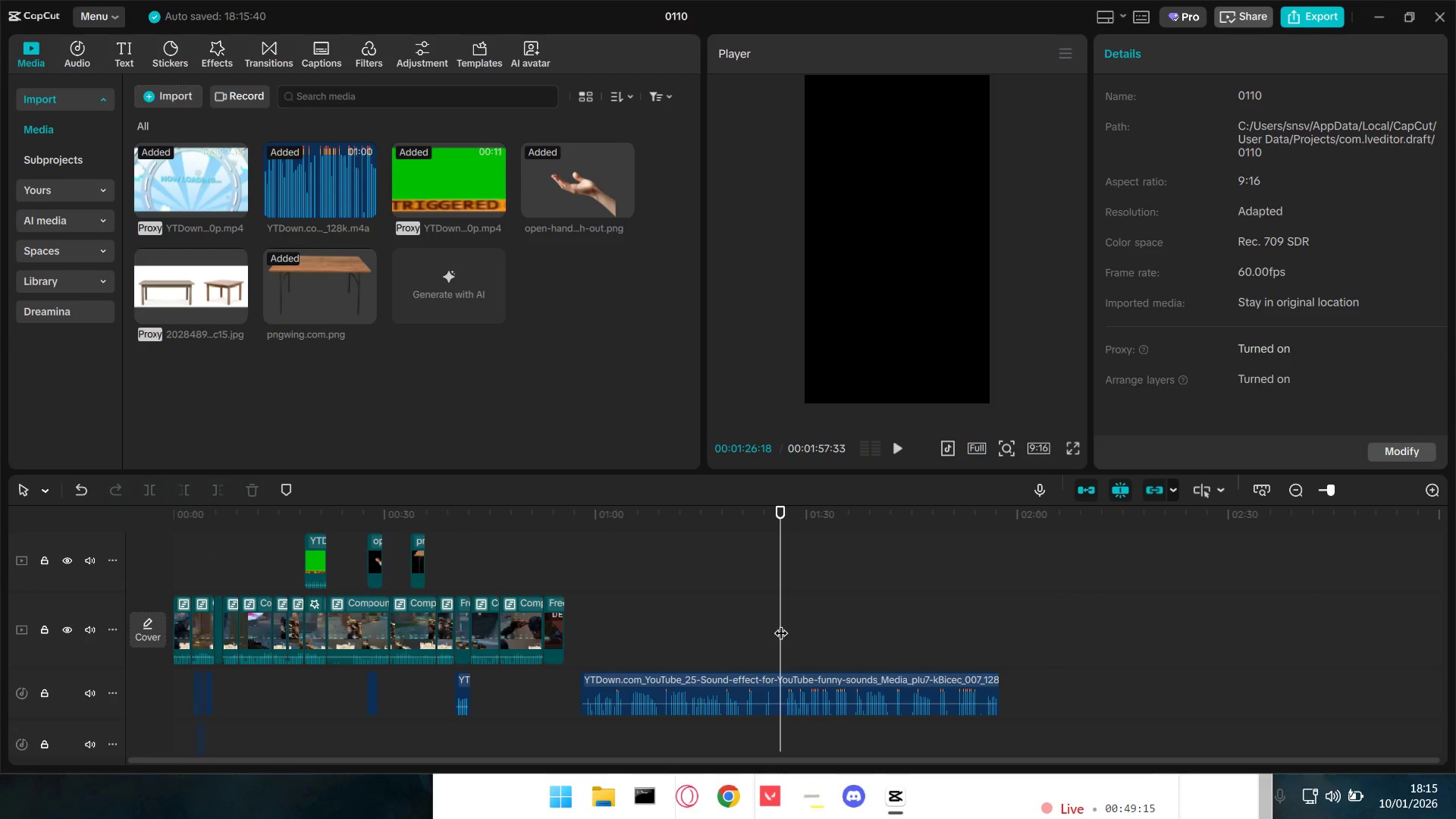 
key(Space)
 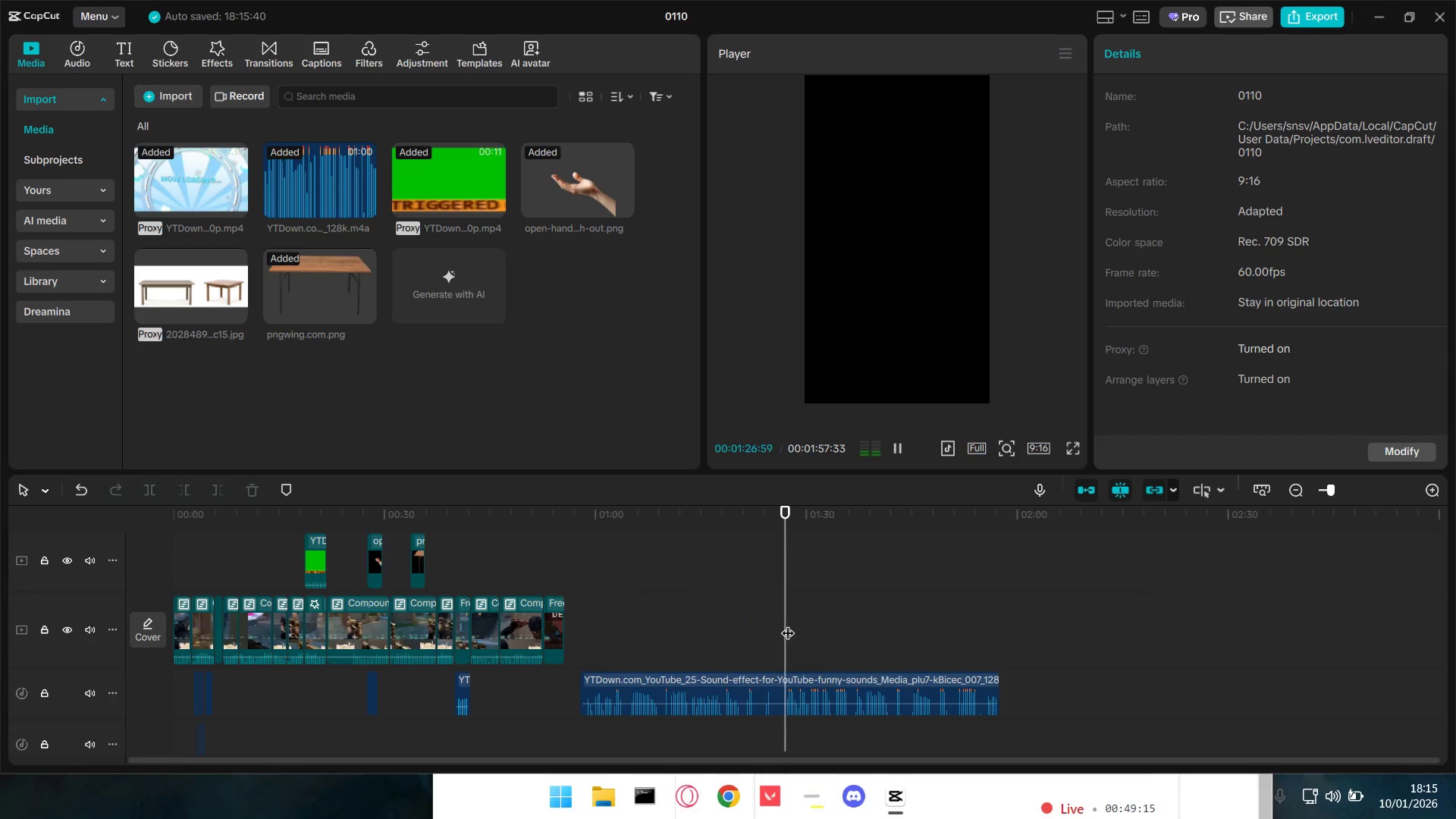 
key(Space)
 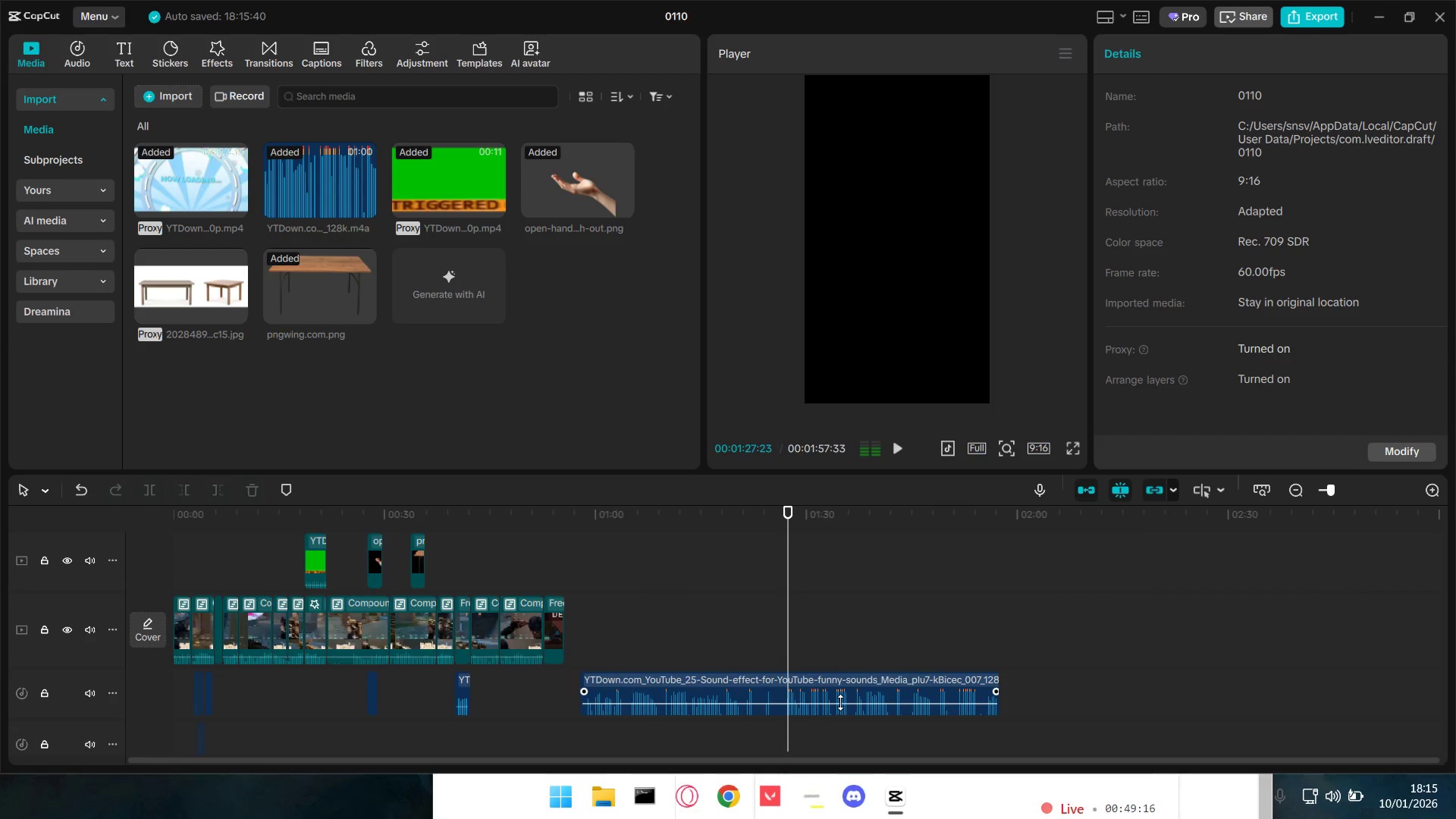 
left_click_drag(start_coordinate=[840, 702], to_coordinate=[836, 707])
 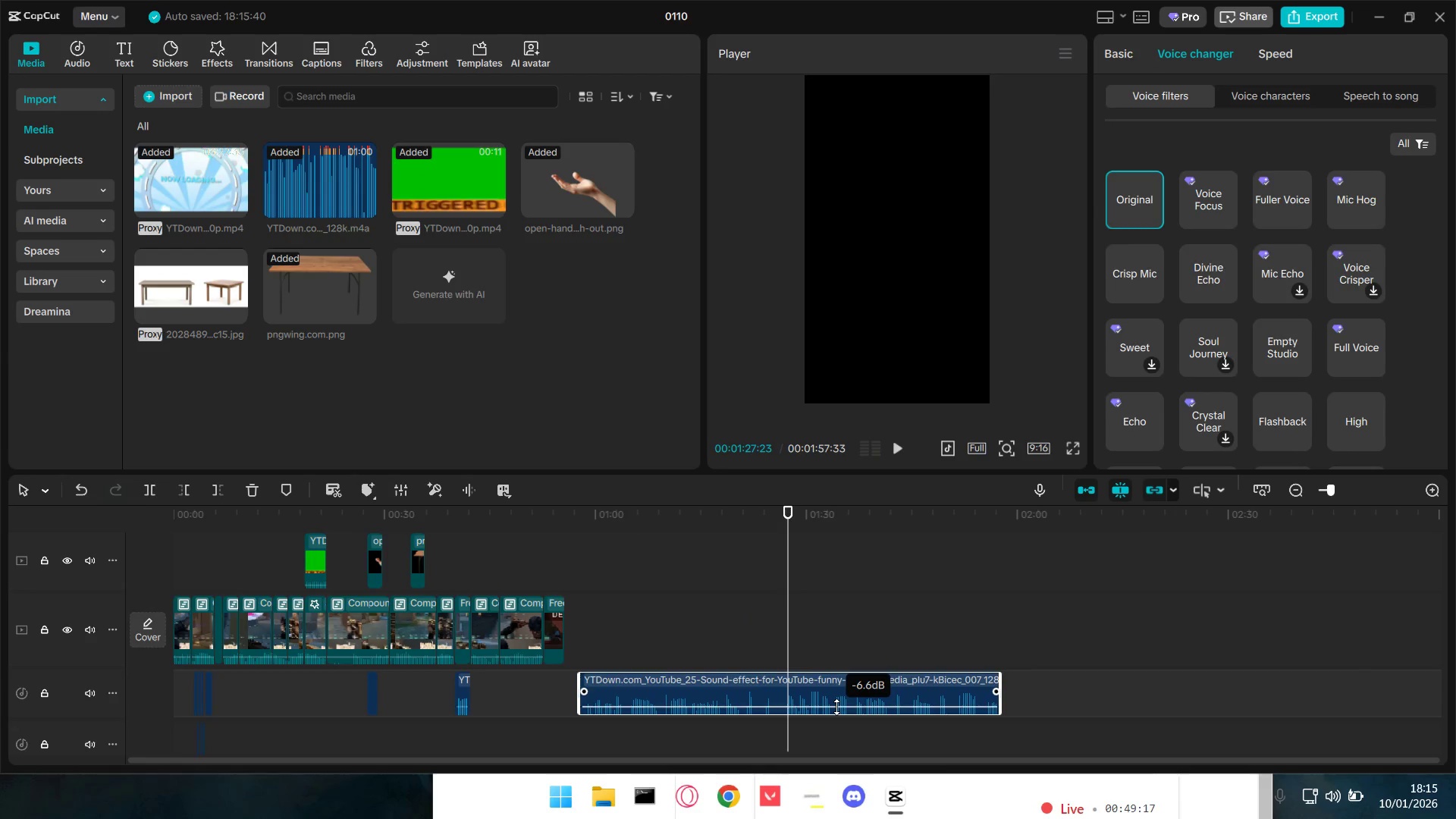 
key(Space)
 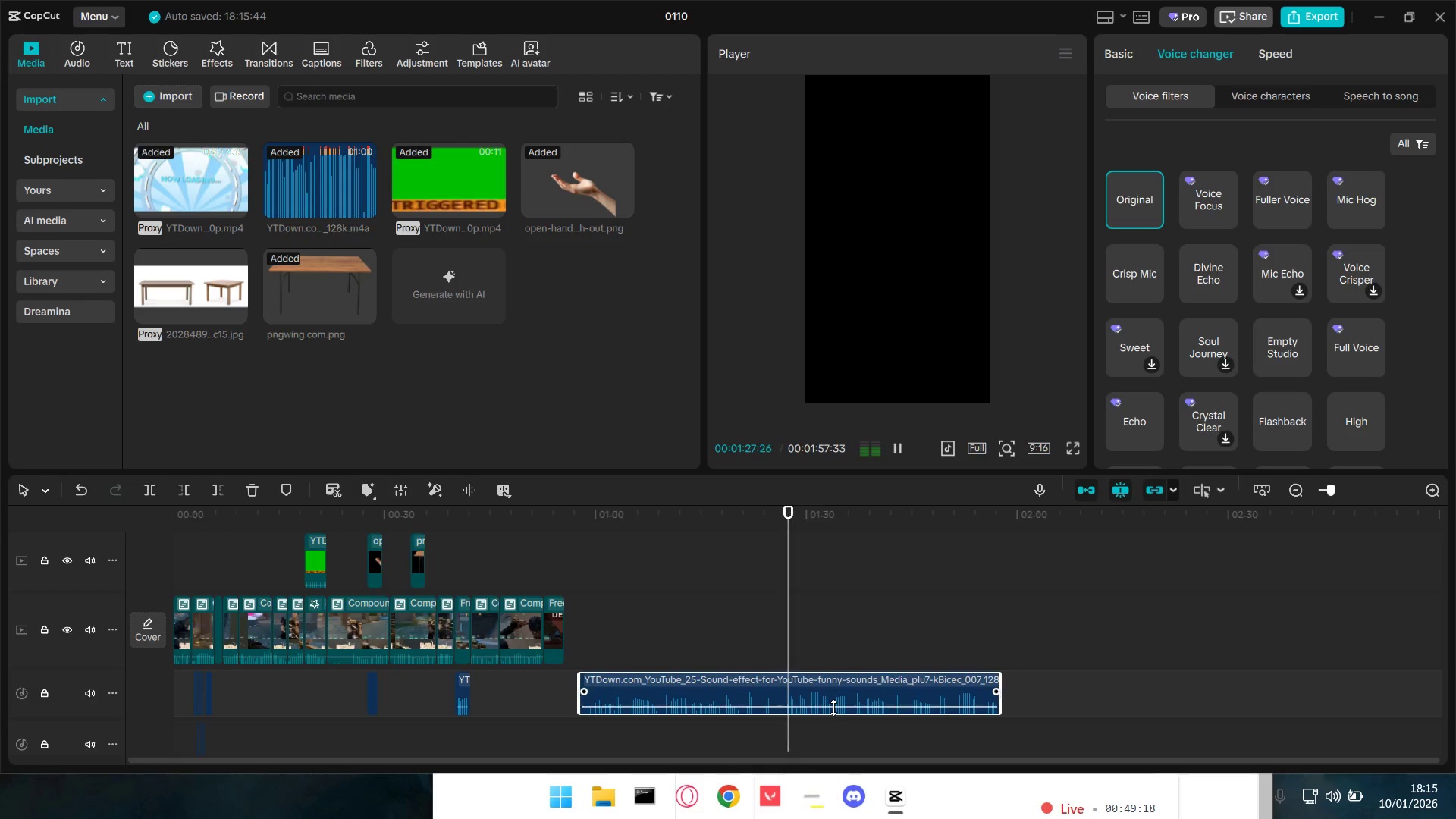 
key(Space)
 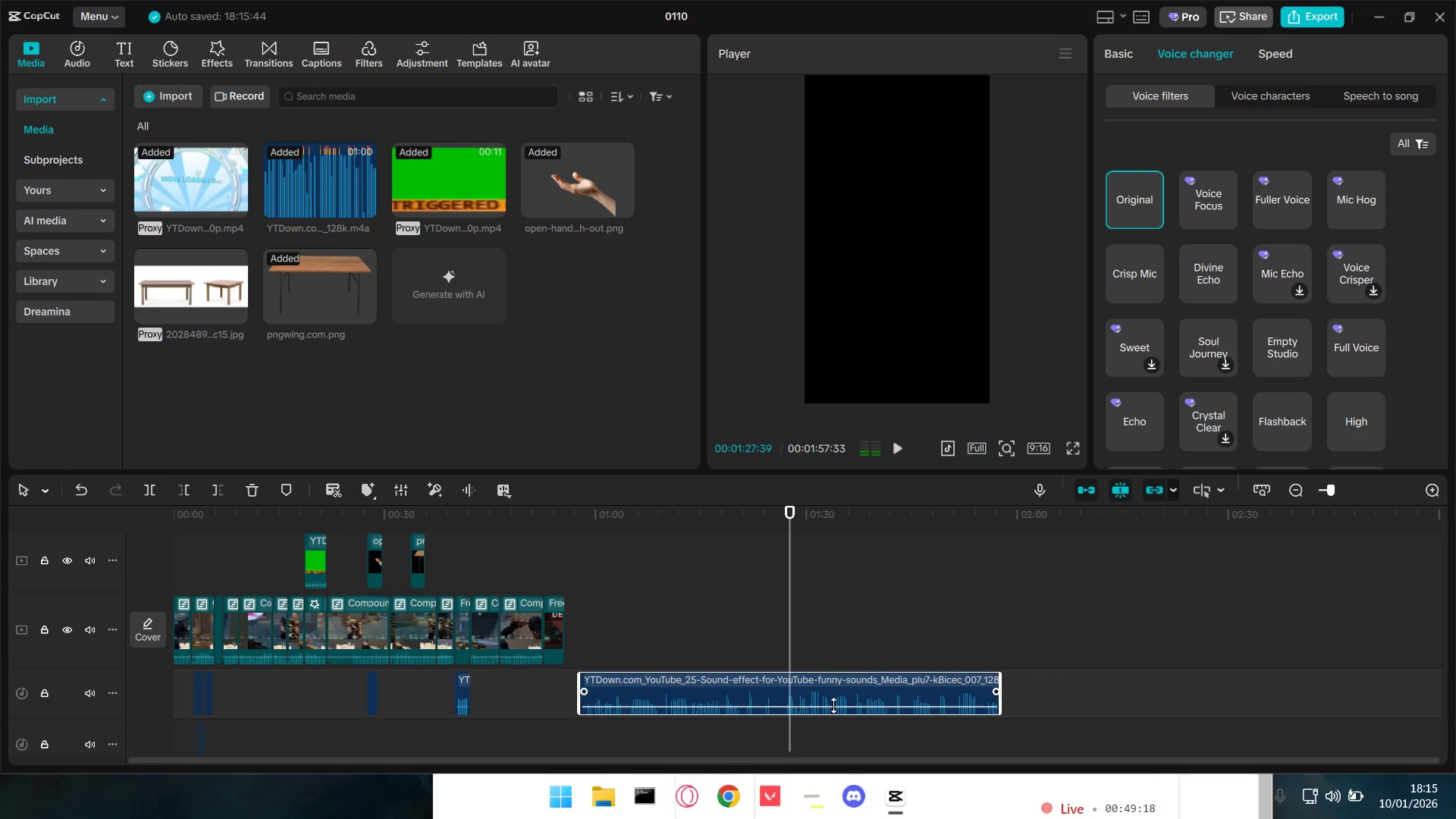 
key(Space)
 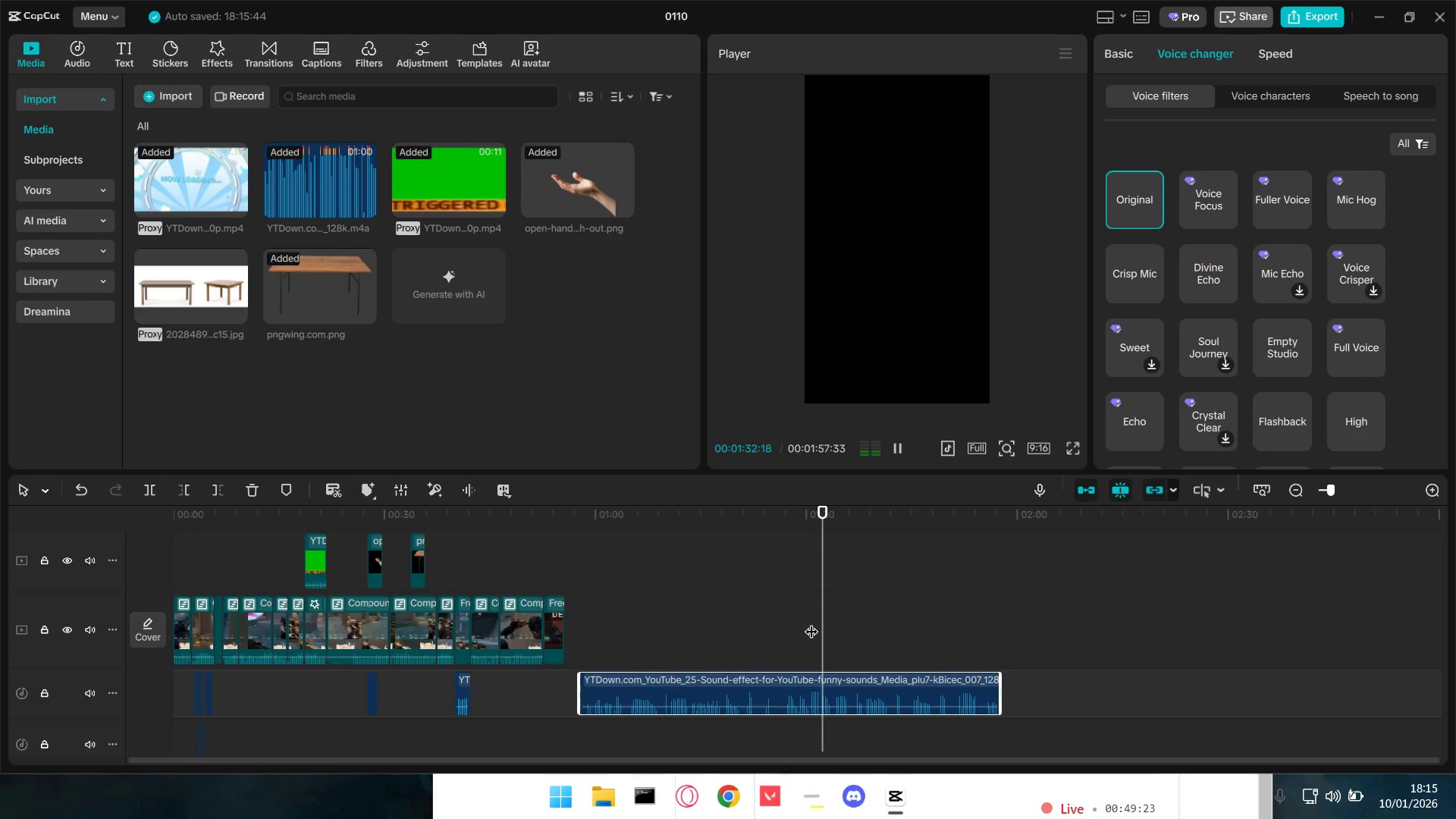 
wait(6.26)
 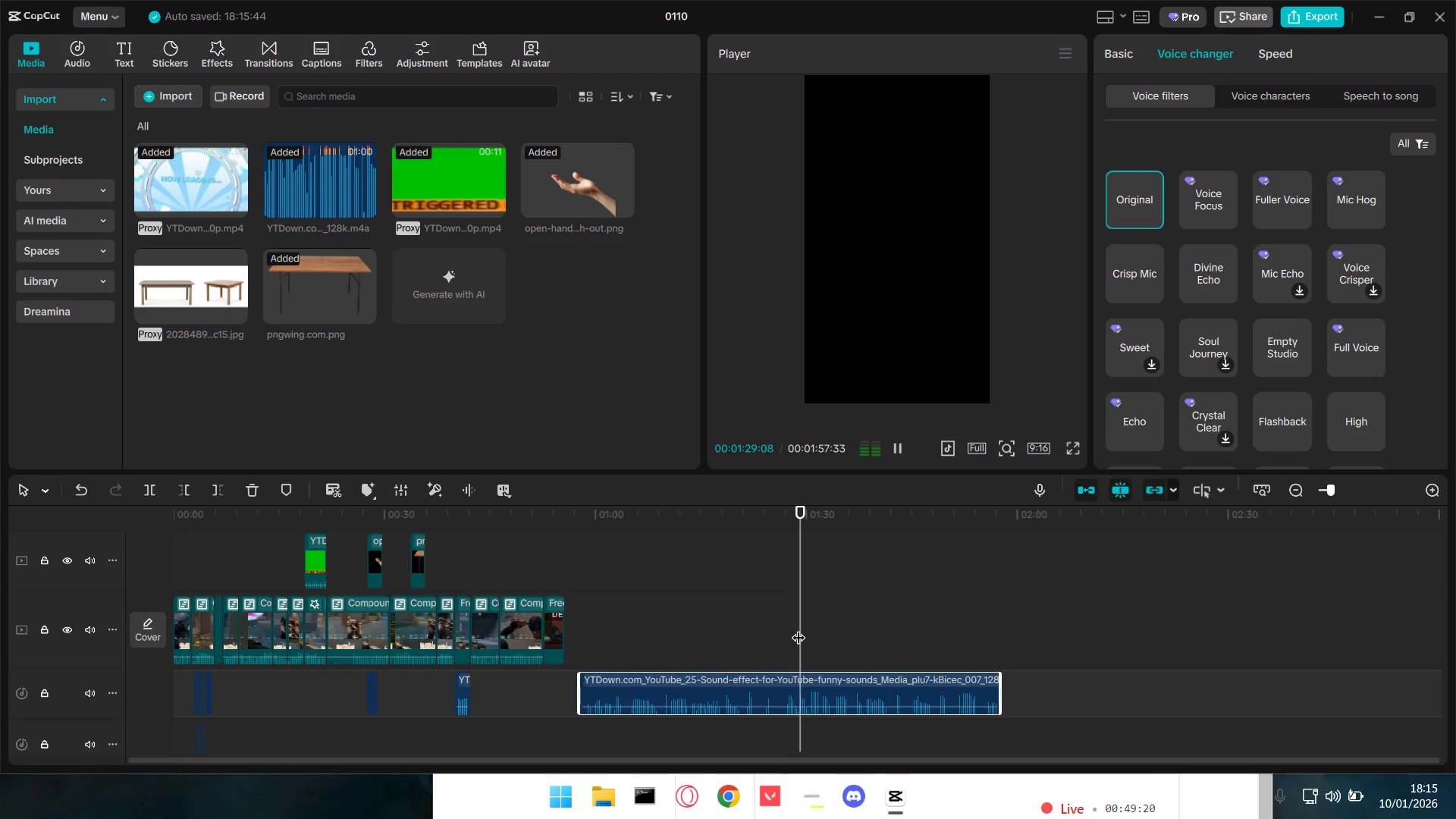 
hold_key(key=ControlLeft, duration=1.08)
scroll: coordinate [809, 663], scroll_direction: up, amount: 9.0
 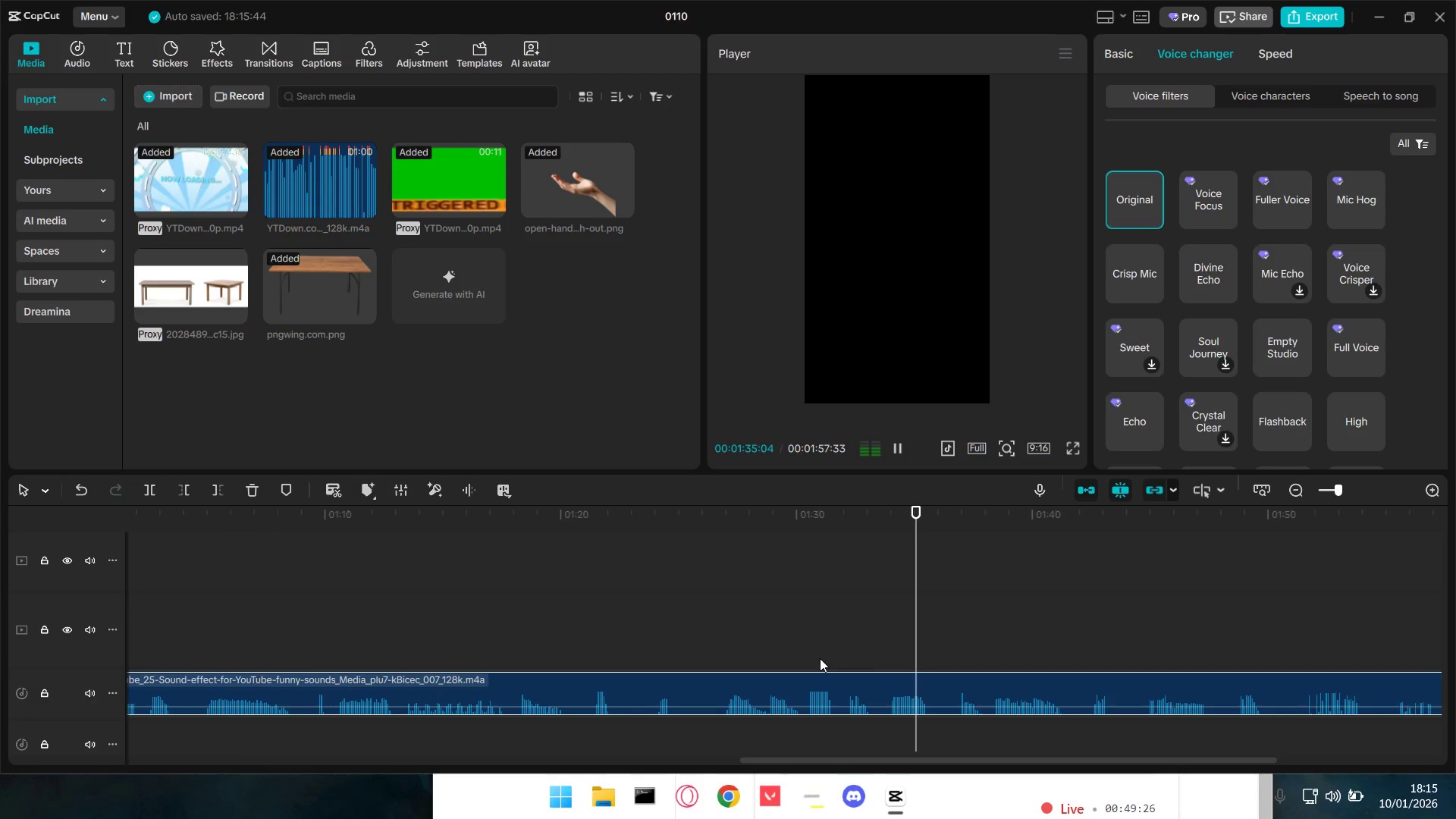 
left_click([793, 637])
 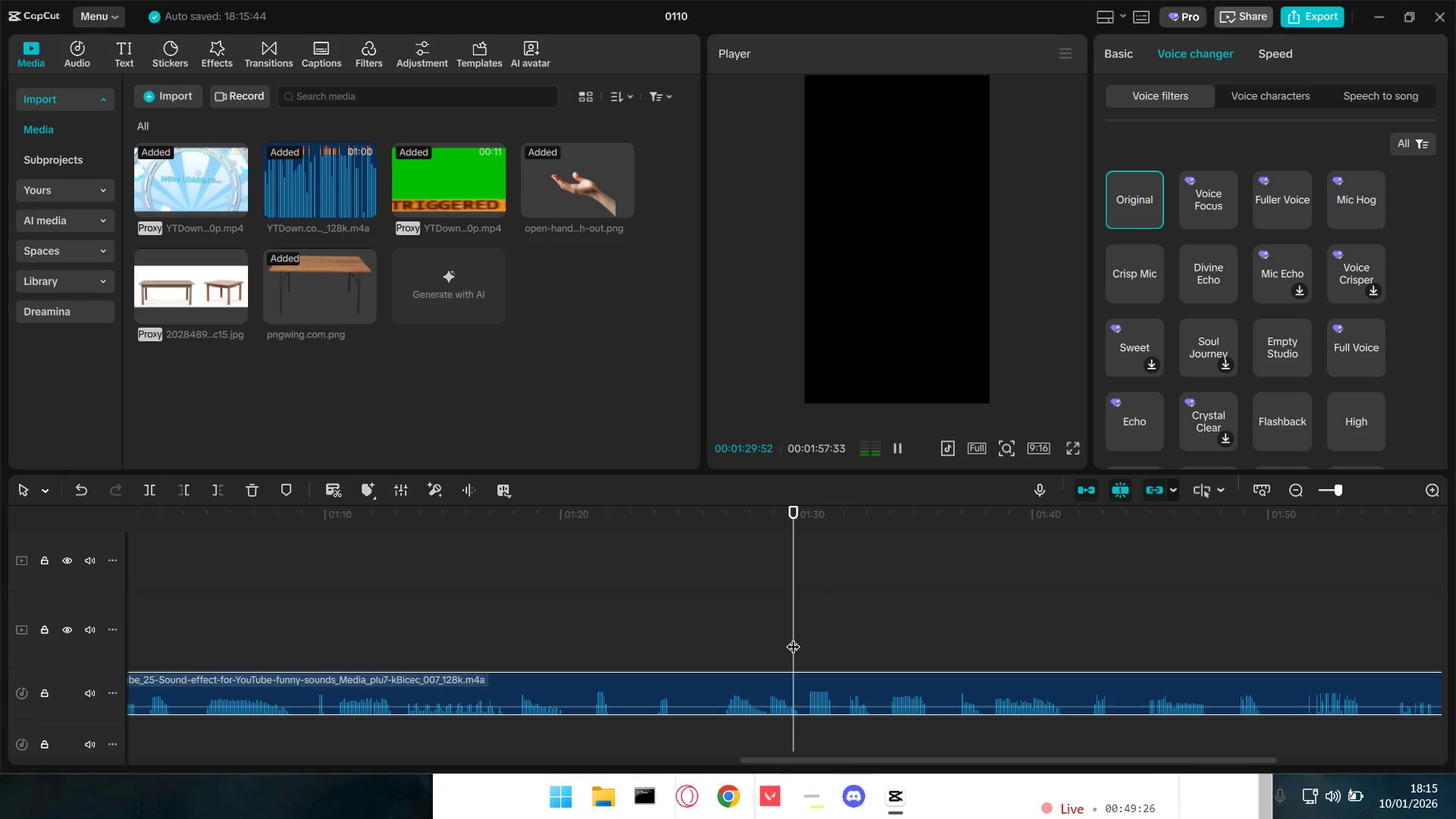 
left_click_drag(start_coordinate=[793, 637], to_coordinate=[801, 642])
 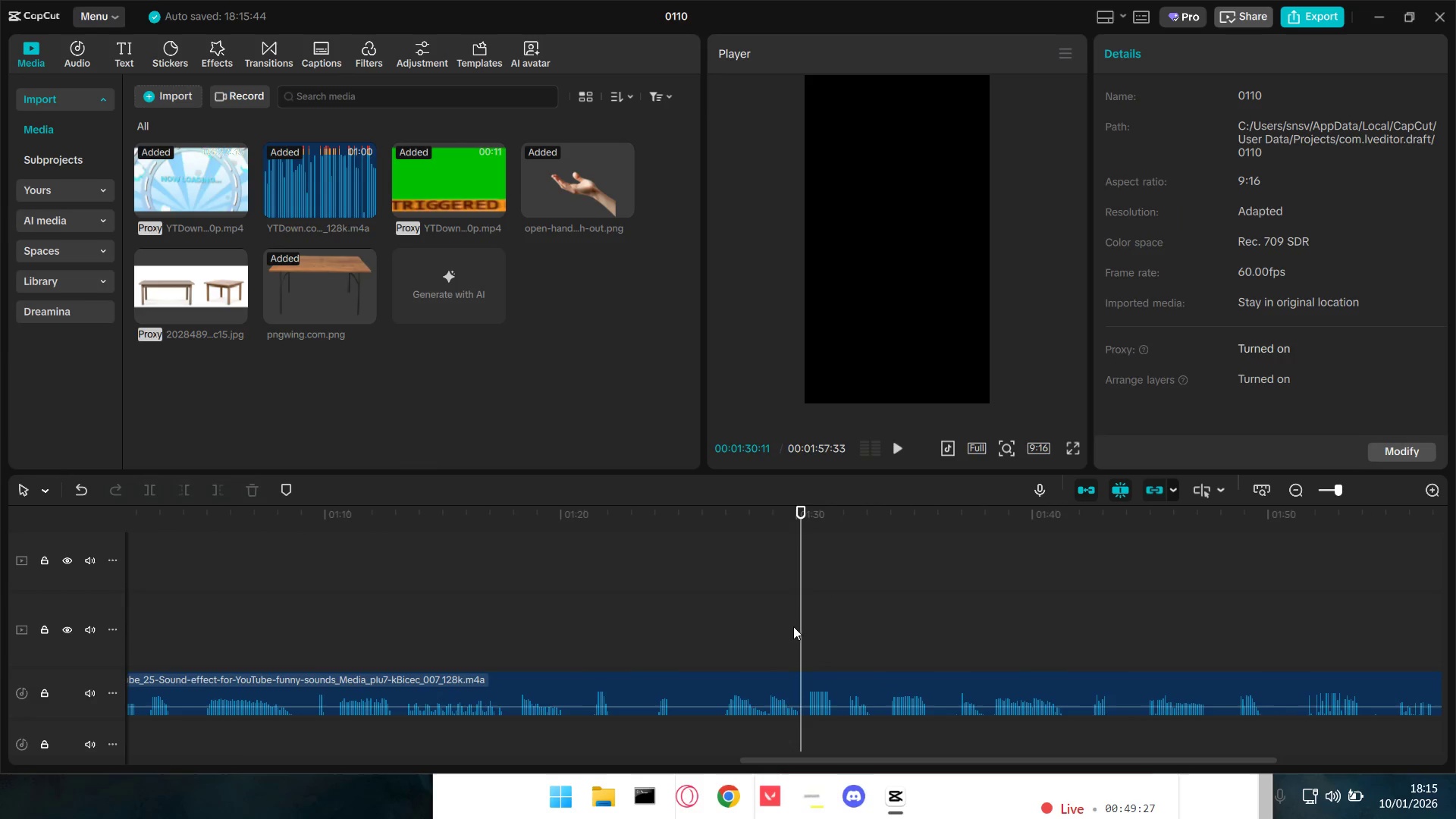 
left_click_drag(start_coordinate=[795, 626], to_coordinate=[717, 628])
 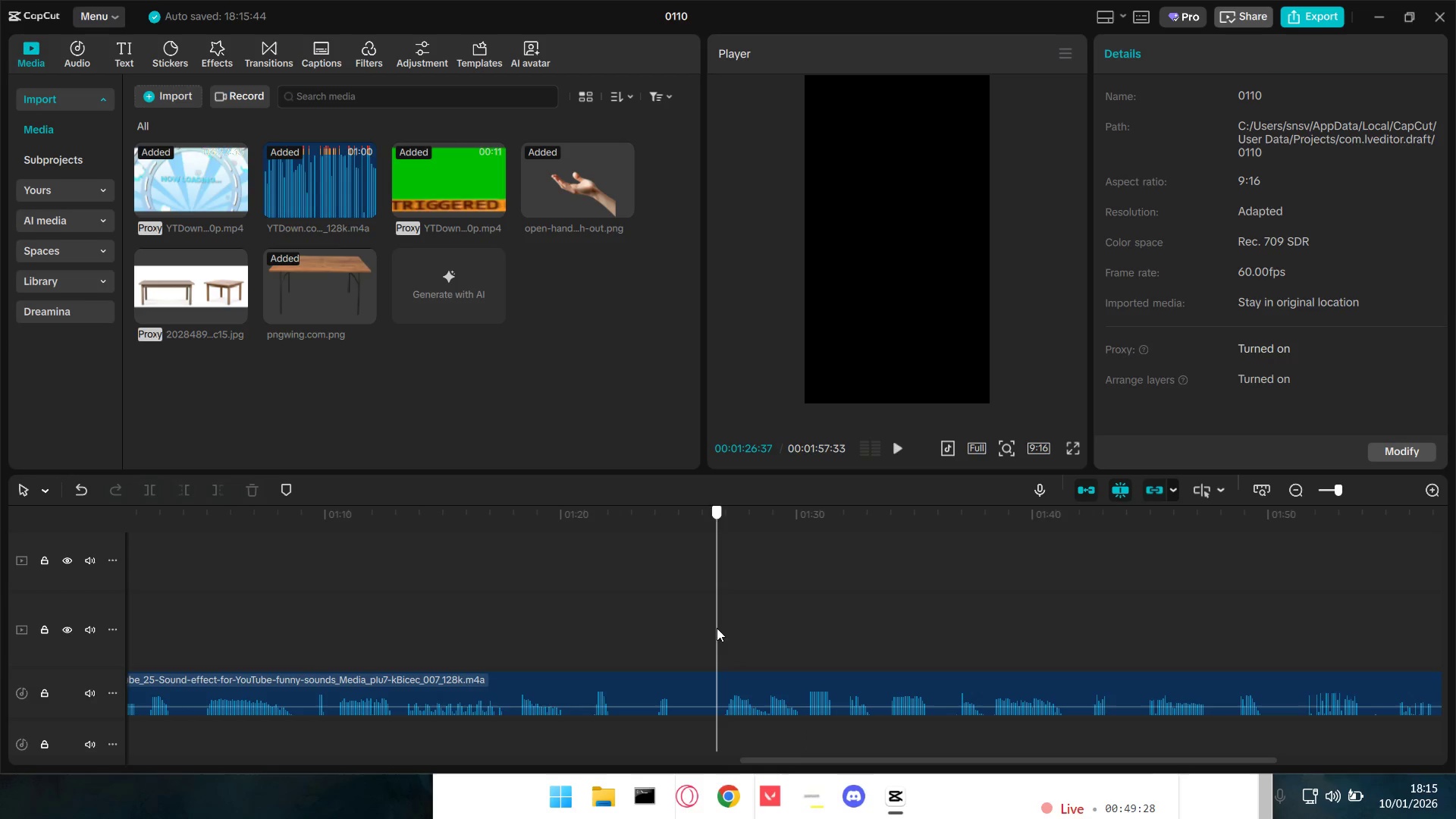 
key(Space)
 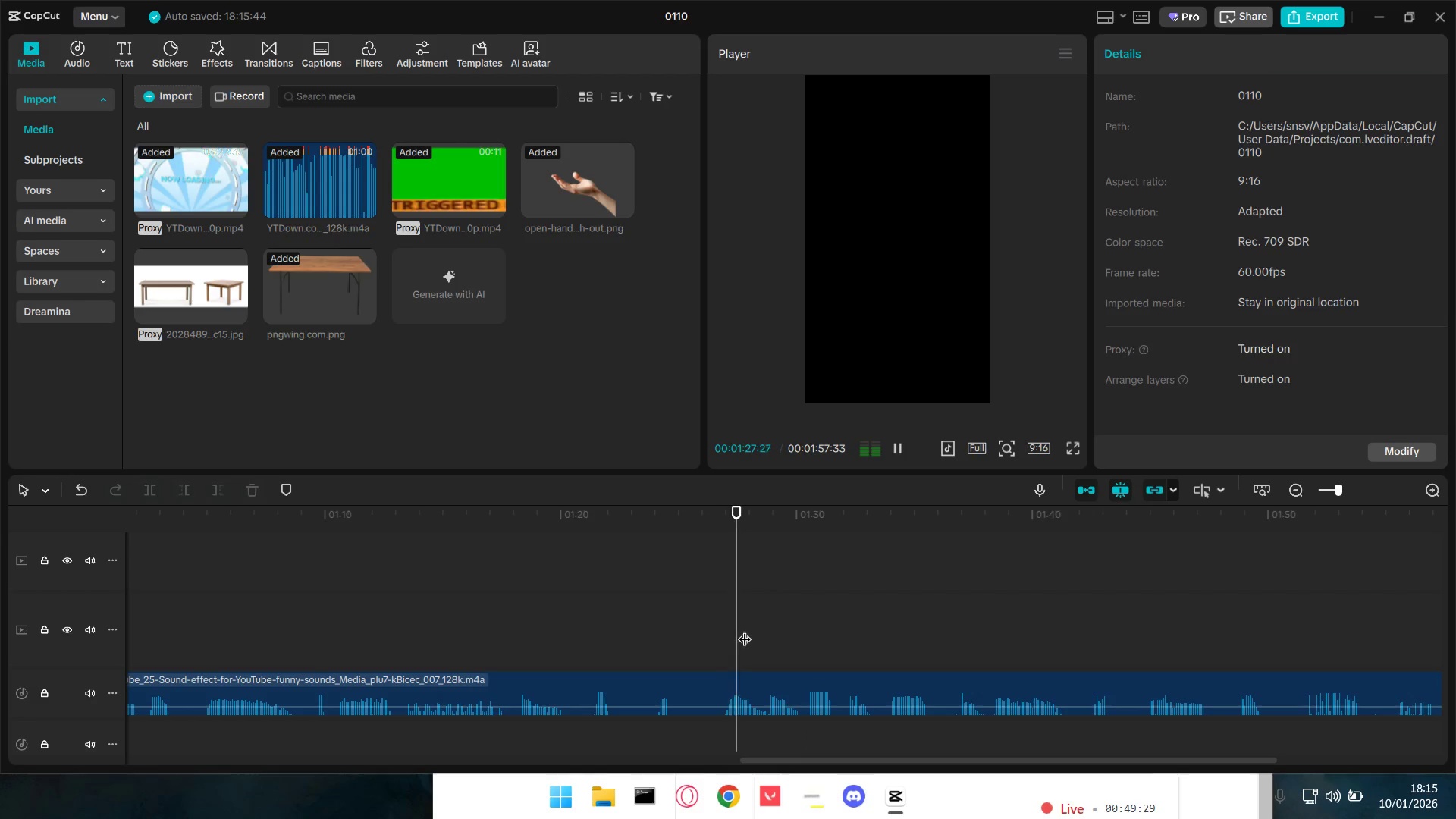 
left_click([806, 640])
 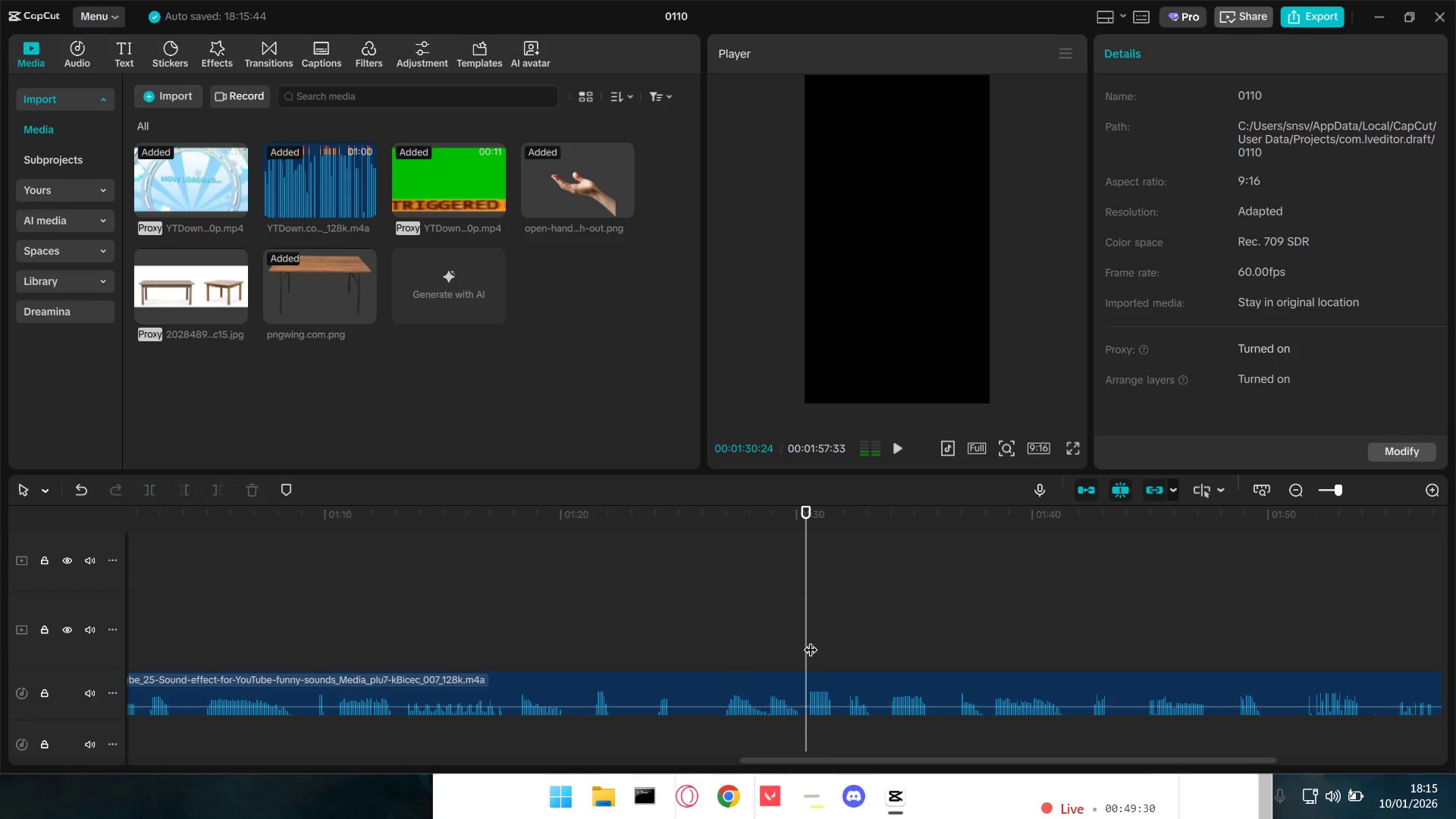 
key(Space)
 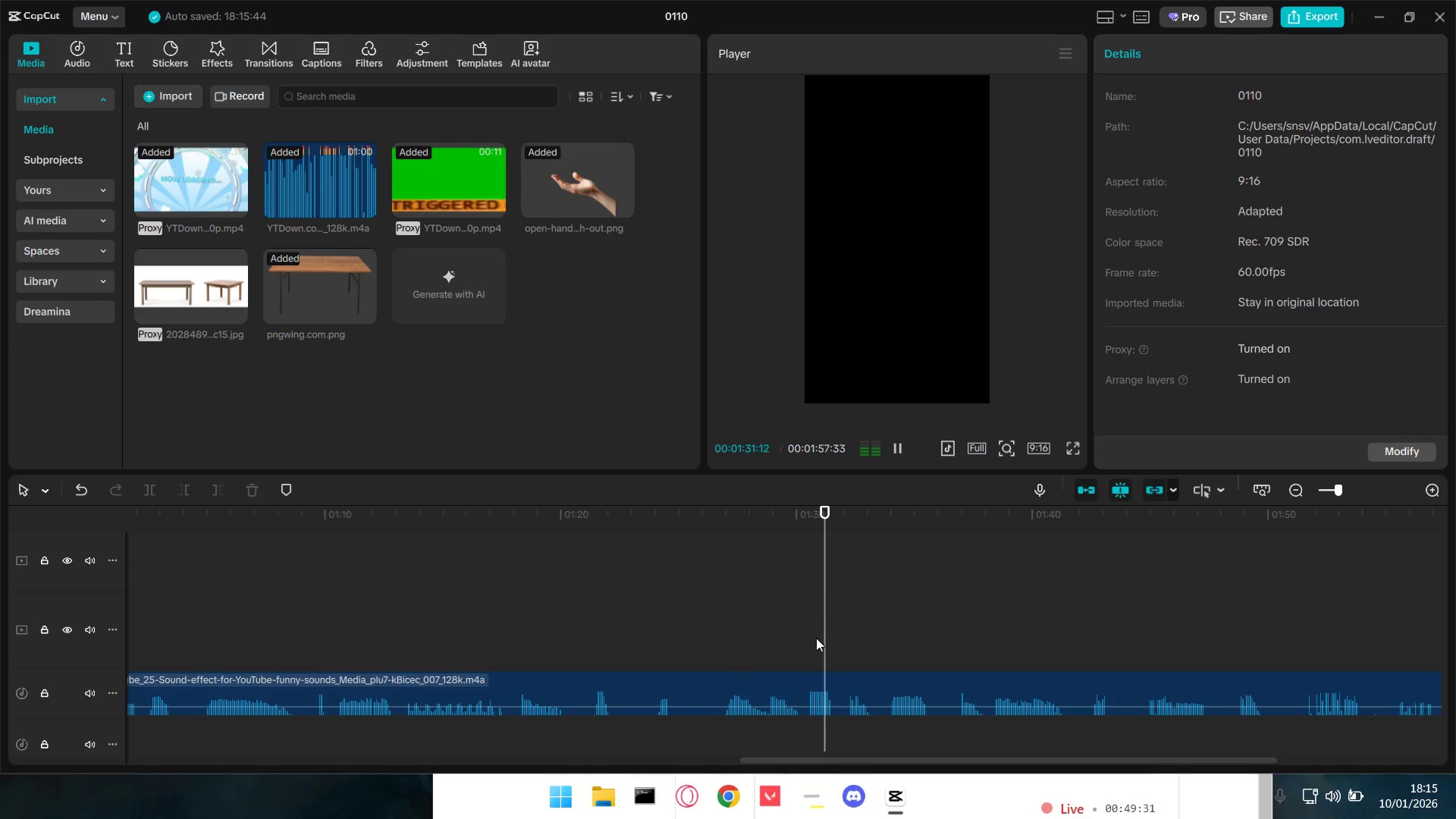 
left_click([809, 638])
 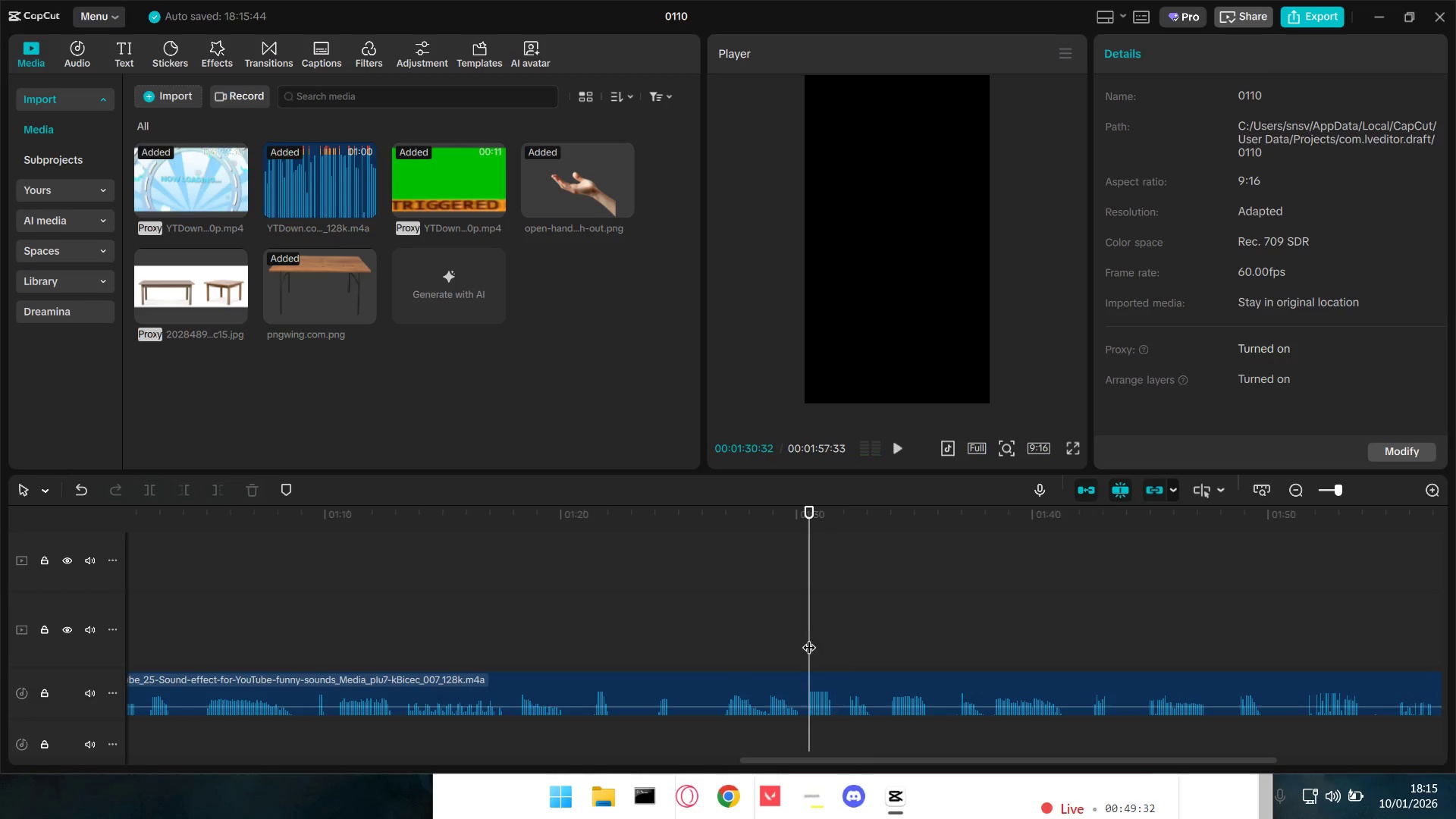 
left_click_drag(start_coordinate=[809, 638], to_coordinate=[805, 640])
 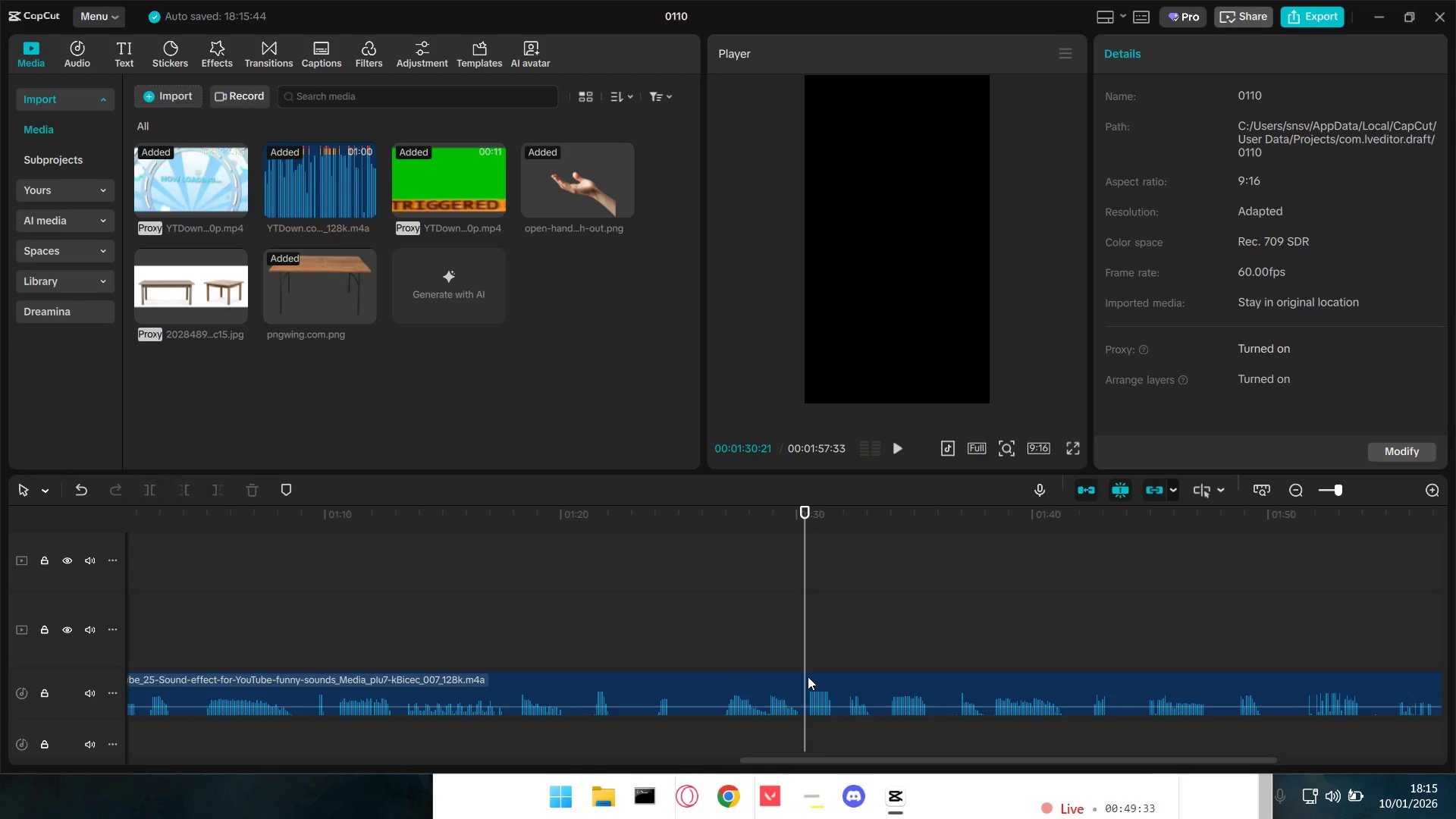 
left_click([807, 676])
 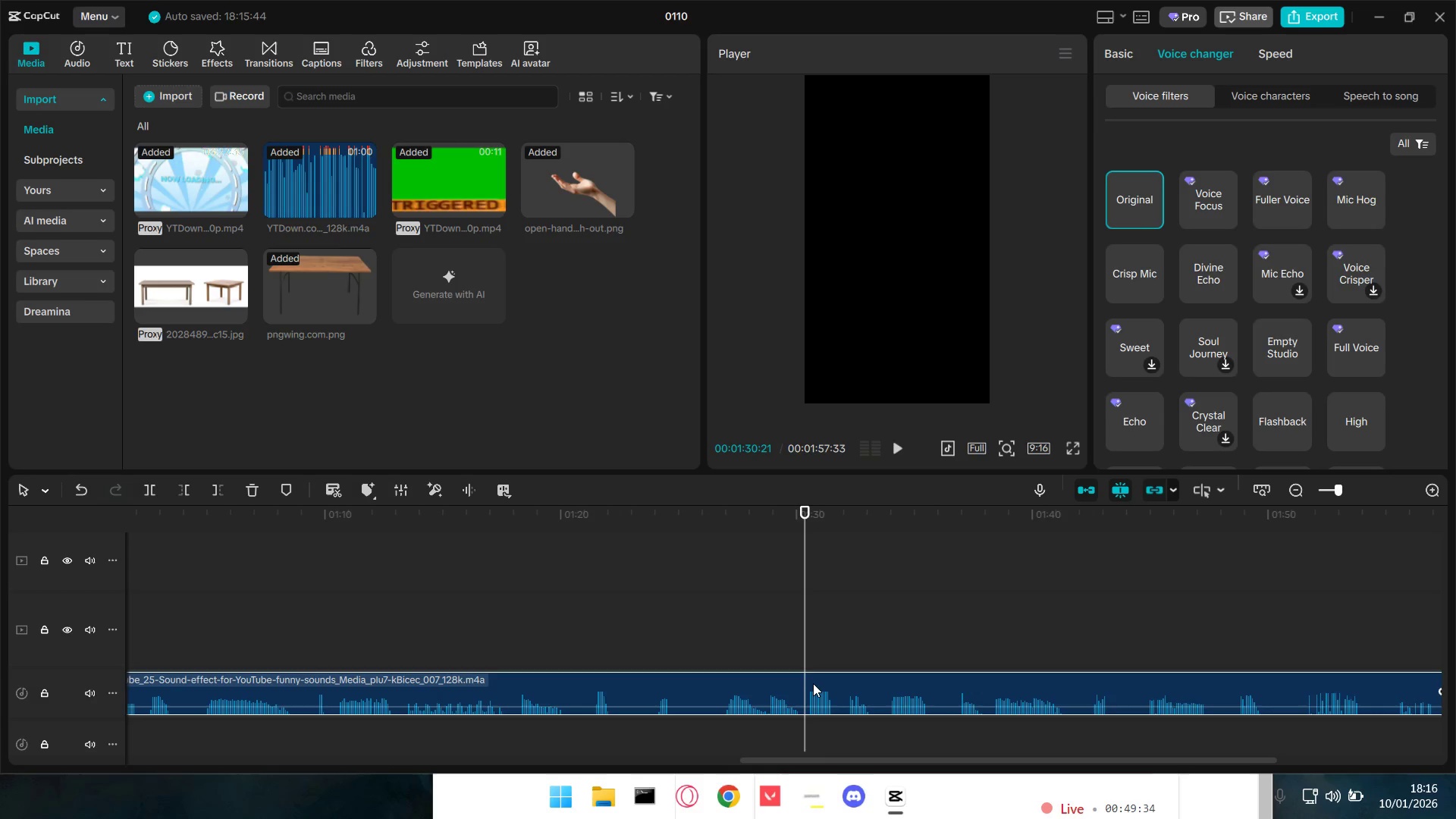 
hold_key(key=ShiftLeft, duration=0.52)
 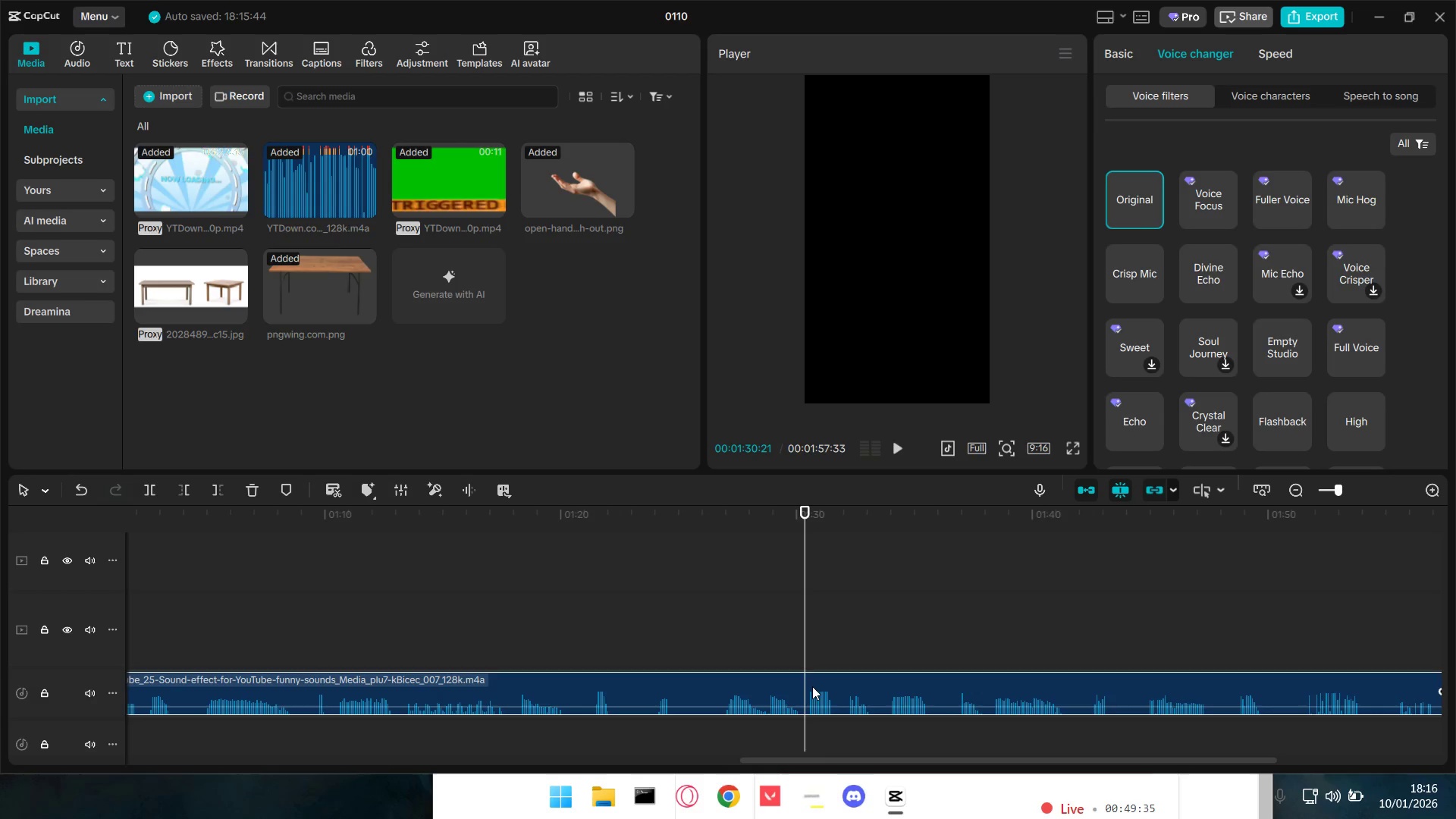 
key(Q)
 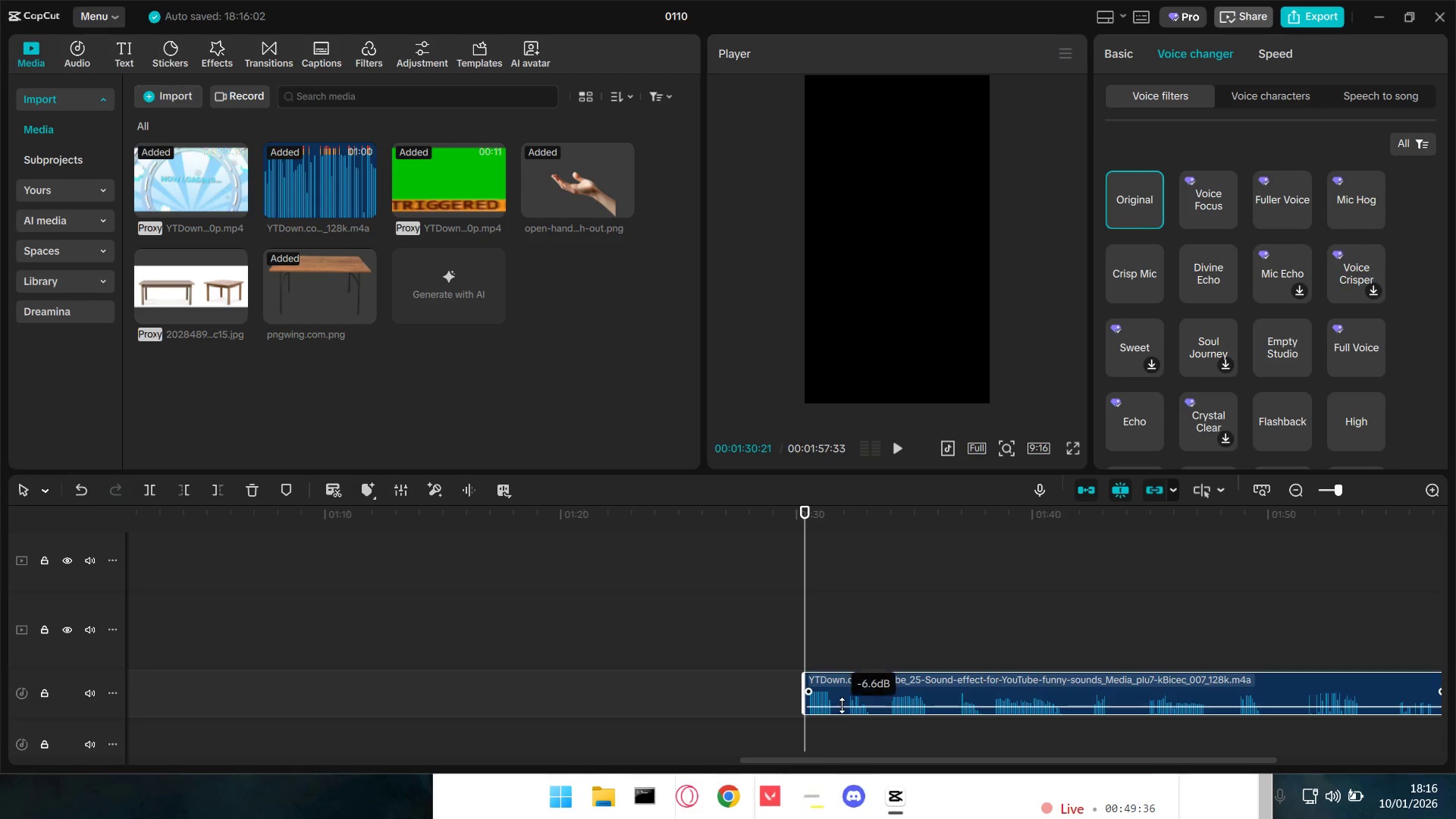 
double_click([837, 649])
 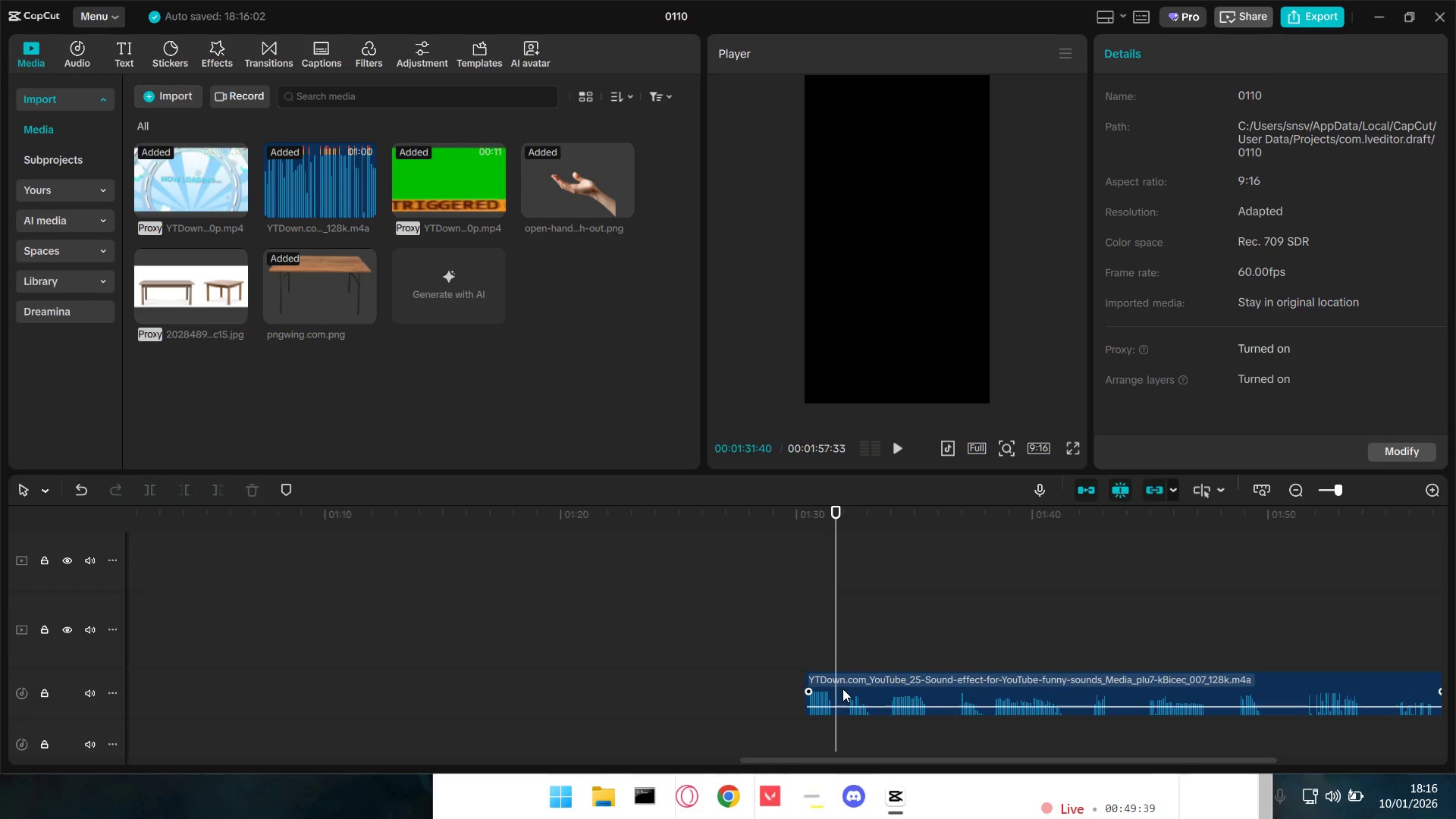 
type(ew)
 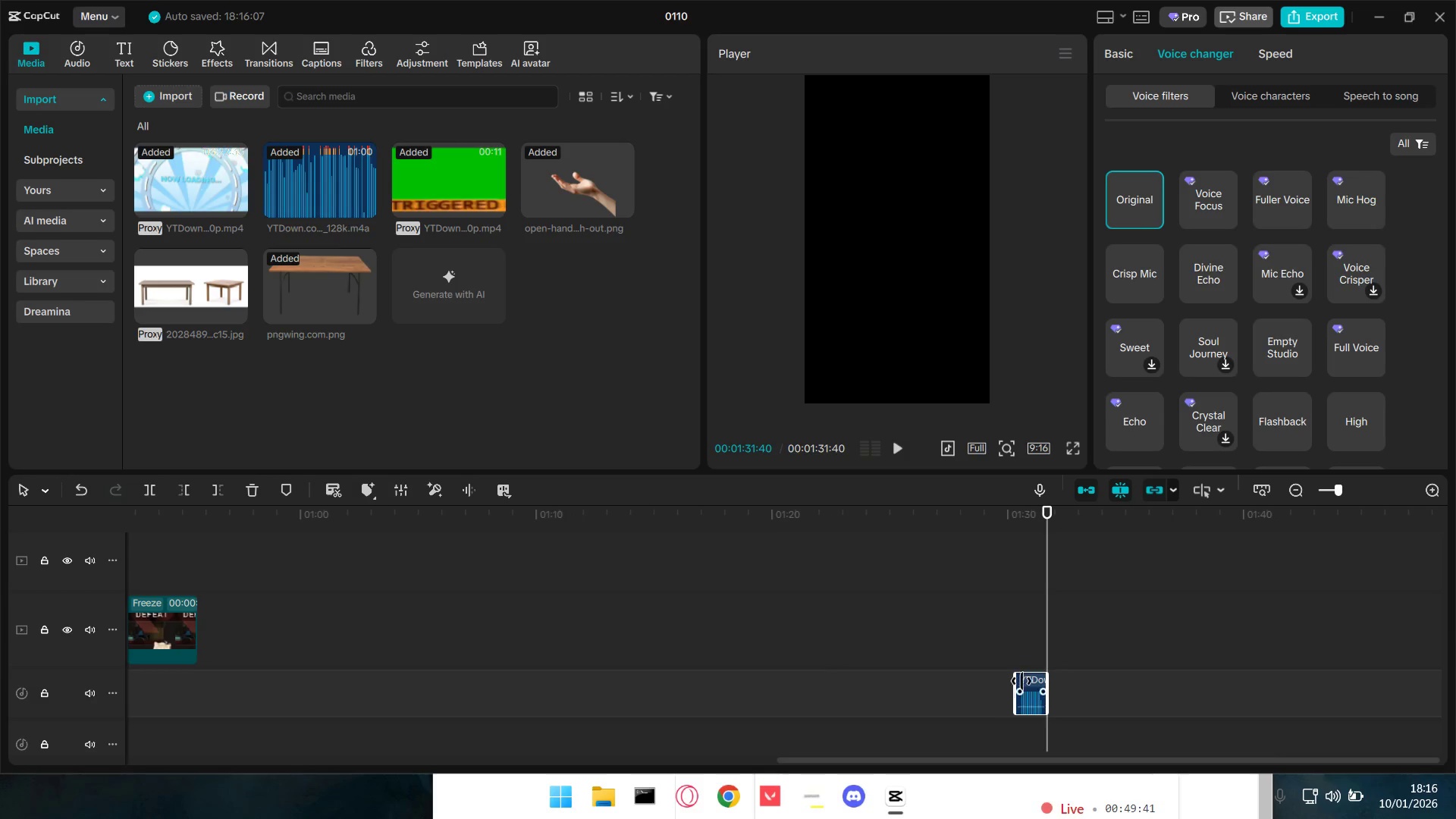 
left_click_drag(start_coordinate=[1033, 683], to_coordinate=[1058, 682])
 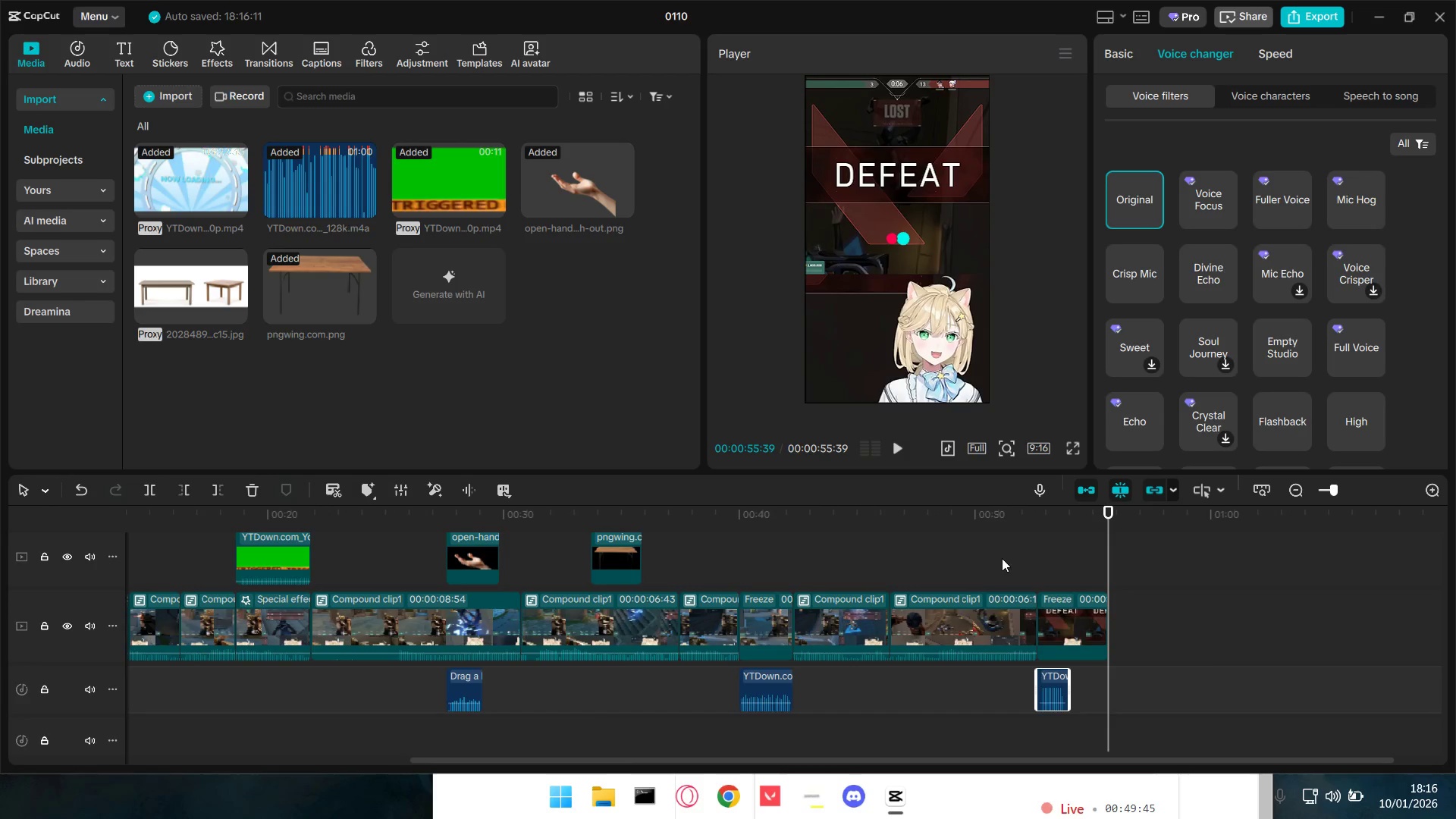 
key(Space)
 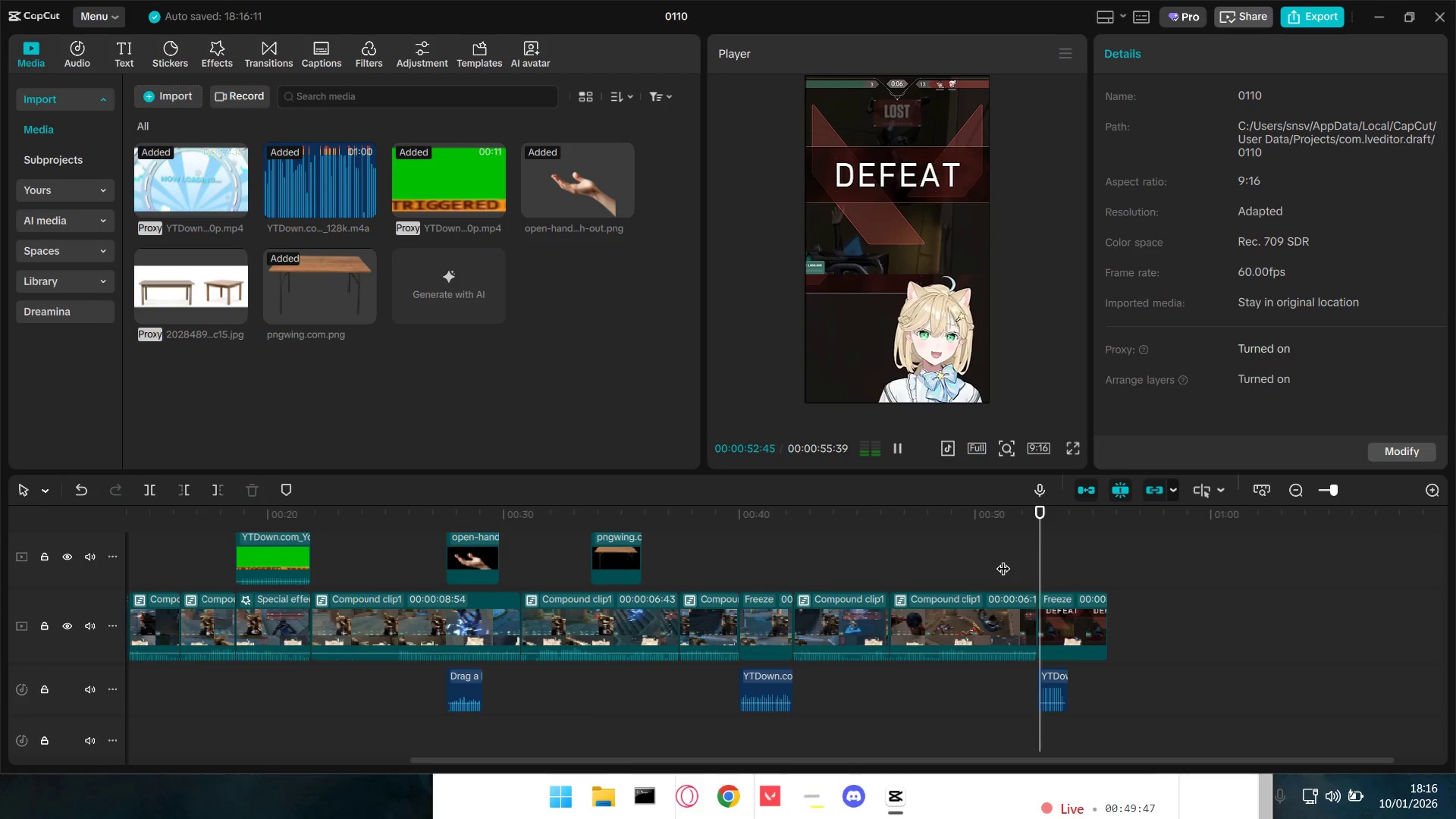 
key(Space)
 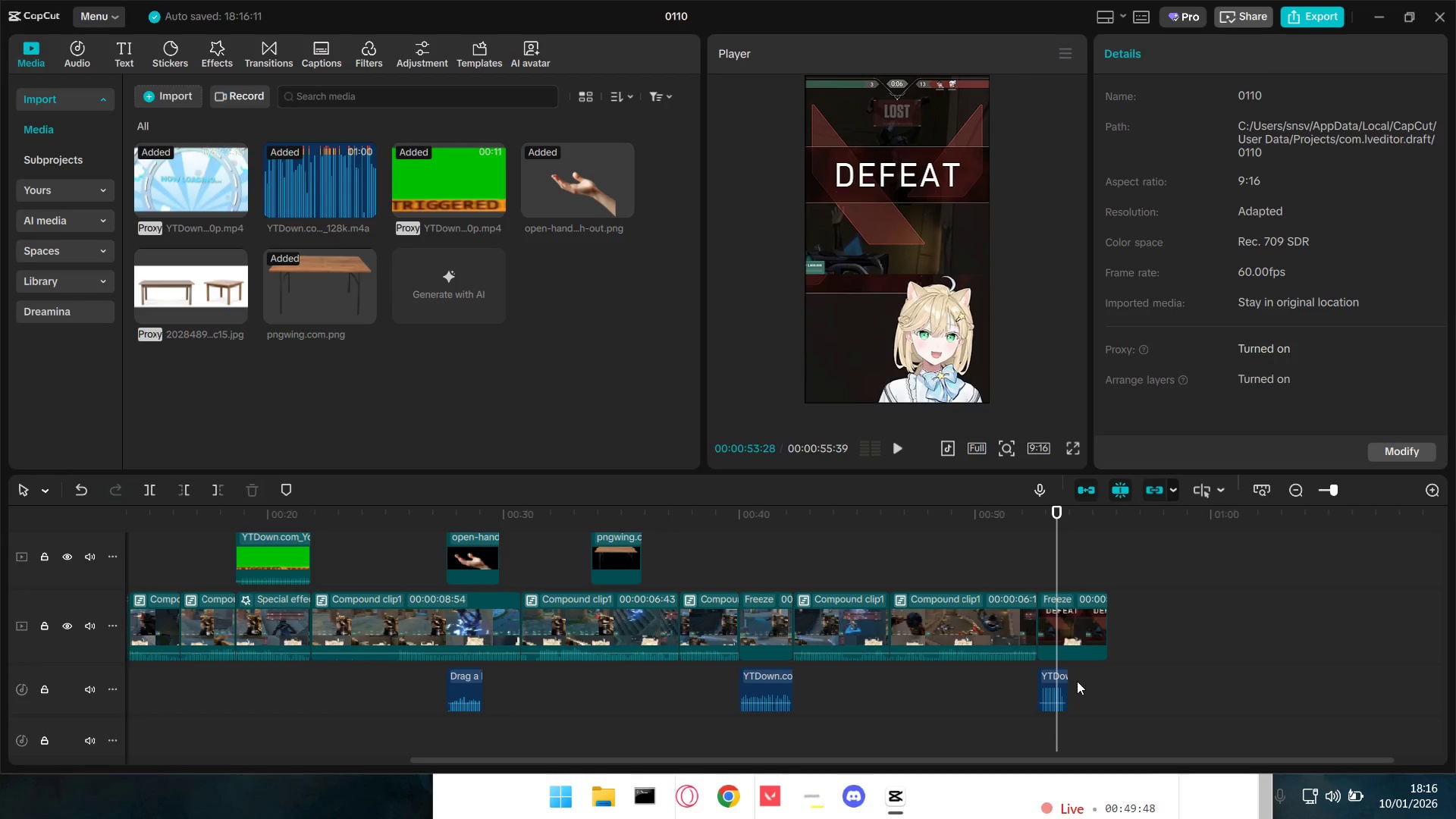 
hold_key(key=ControlLeft, duration=0.67)
scroll: coordinate [1075, 698], scroll_direction: up, amount: 10.0
 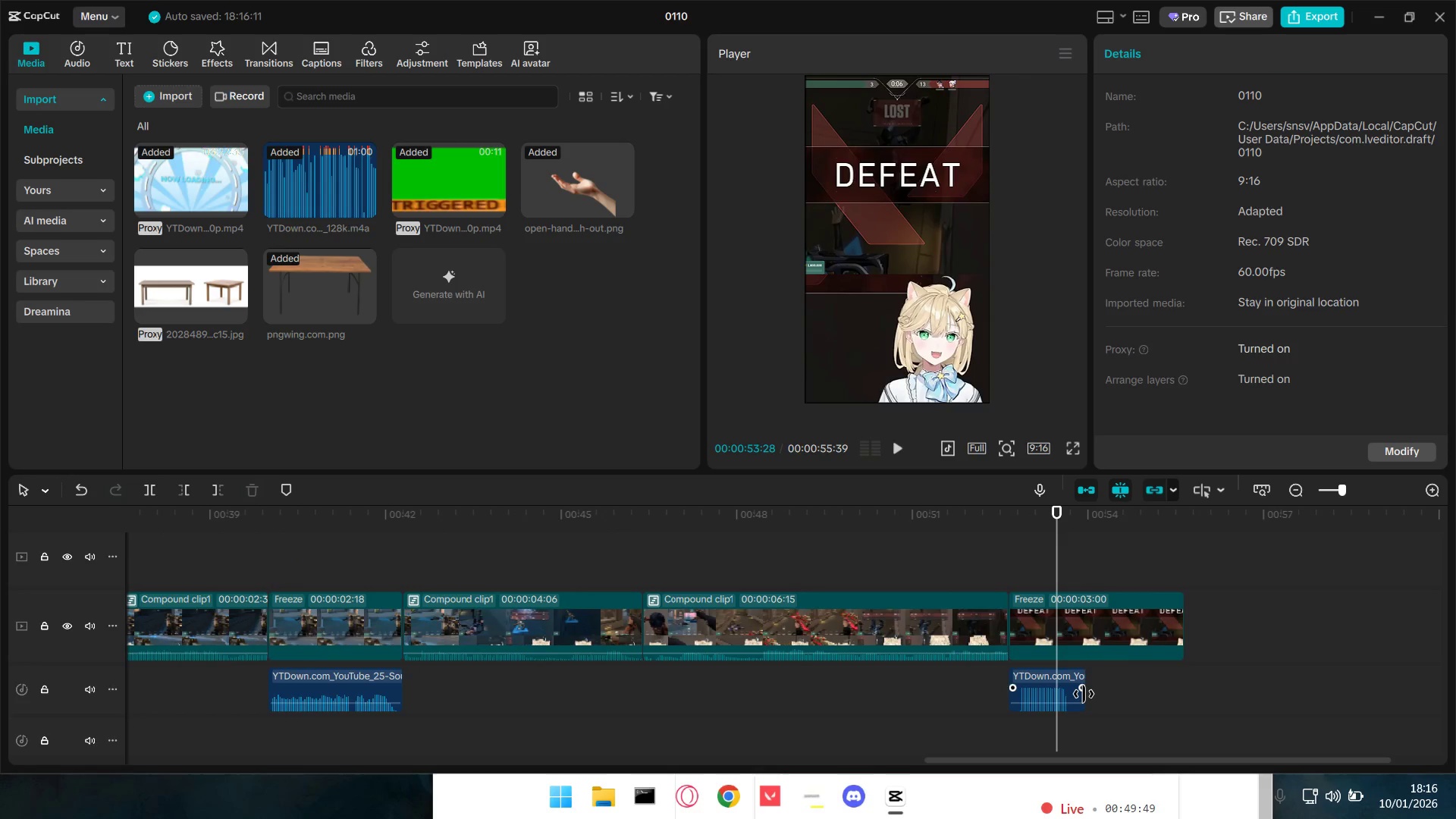 
left_click_drag(start_coordinate=[1084, 695], to_coordinate=[1072, 696])
 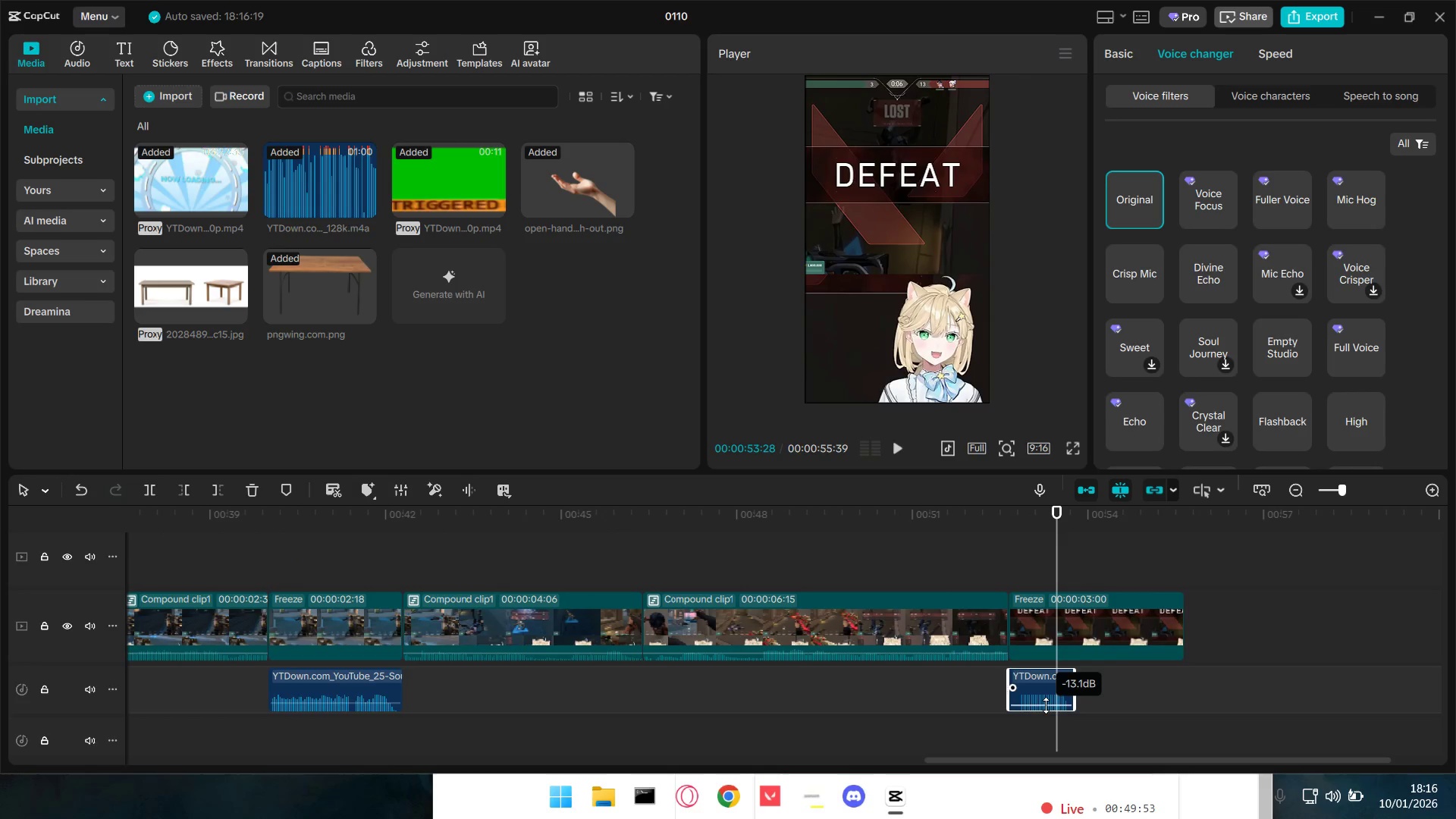 
key(Space)
 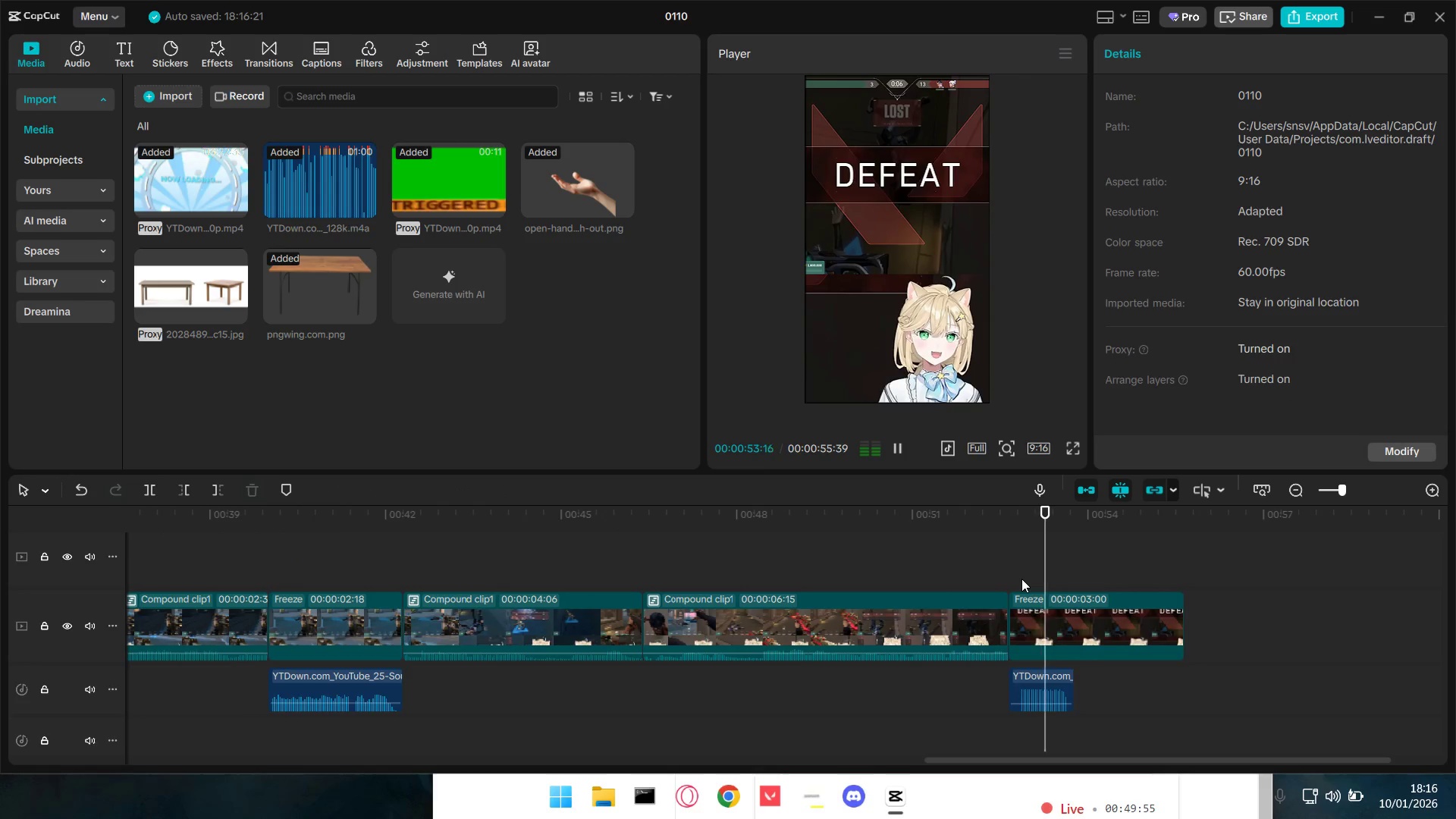 
key(Space)
 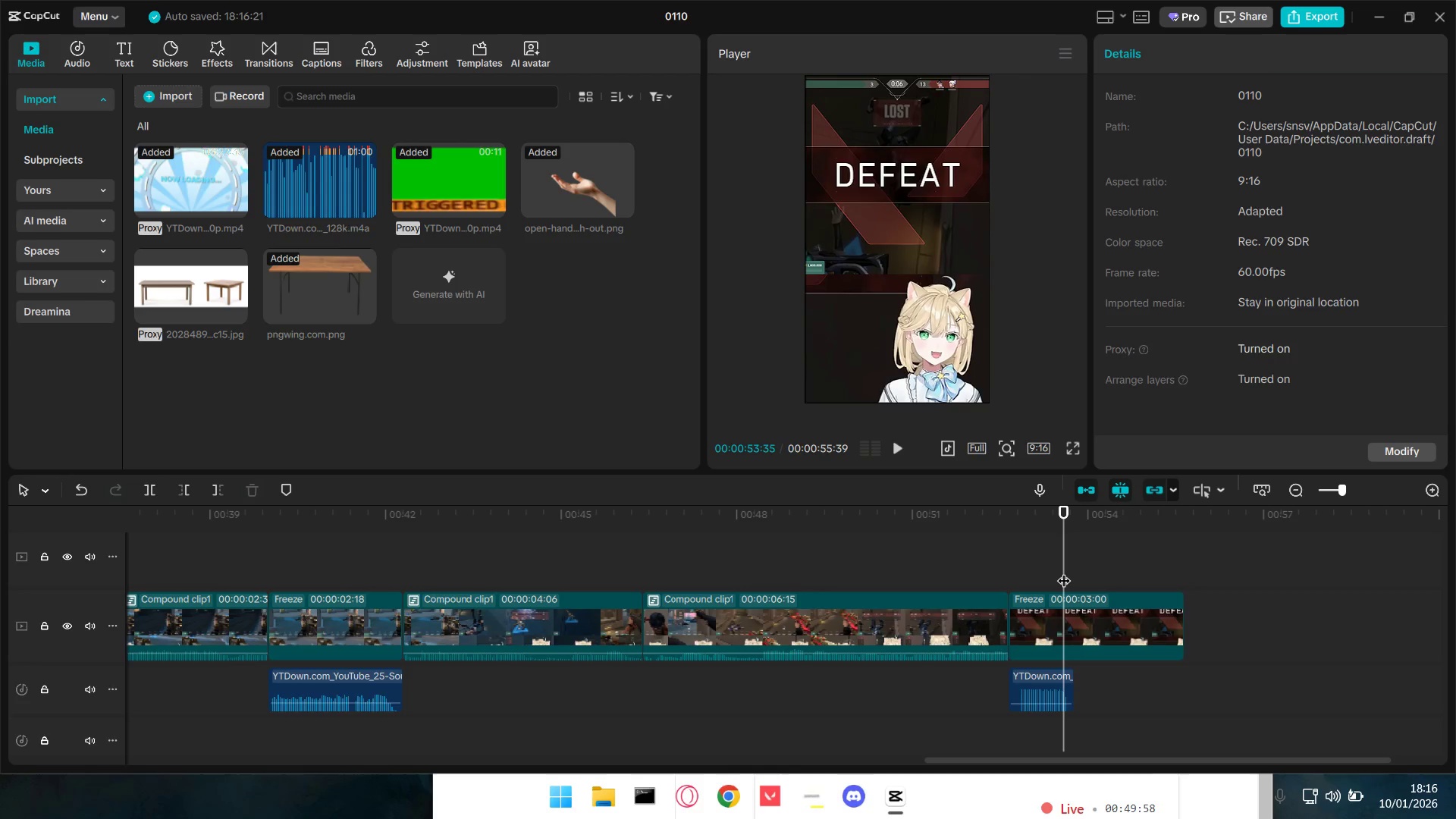 
double_click([1075, 617])
 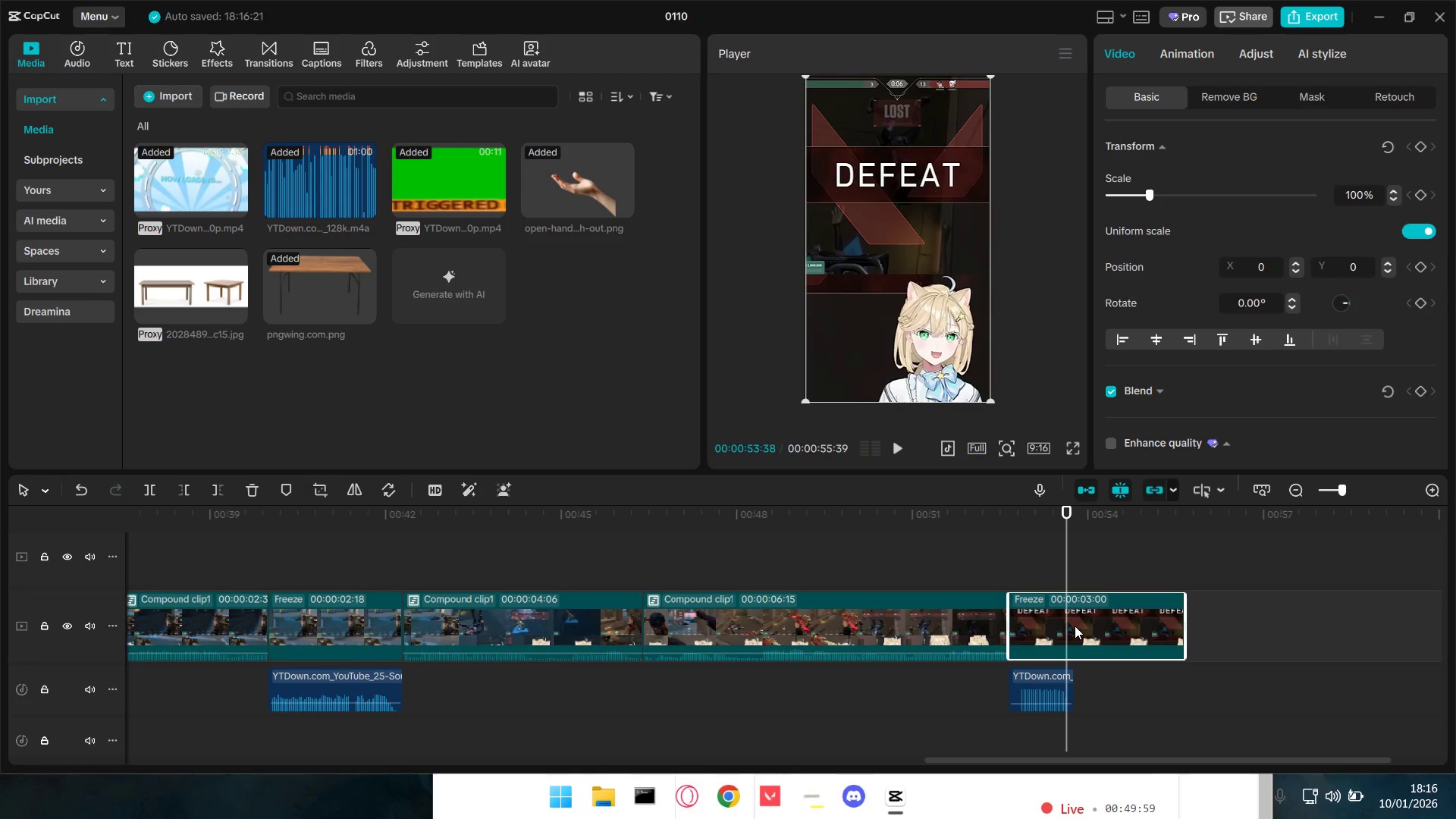 
hold_key(key=ShiftLeft, duration=1.08)
 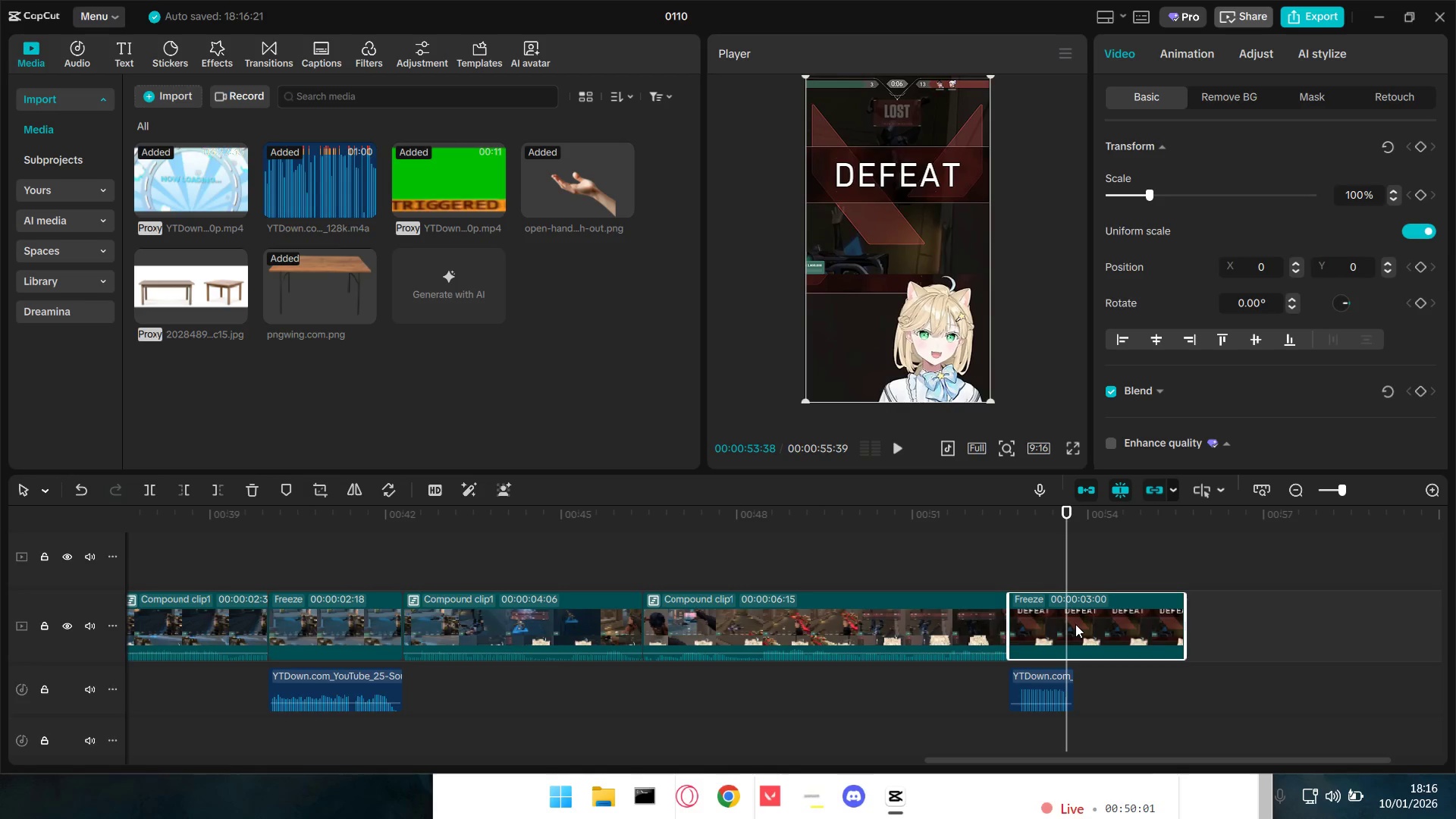 
key(Shift+E)
 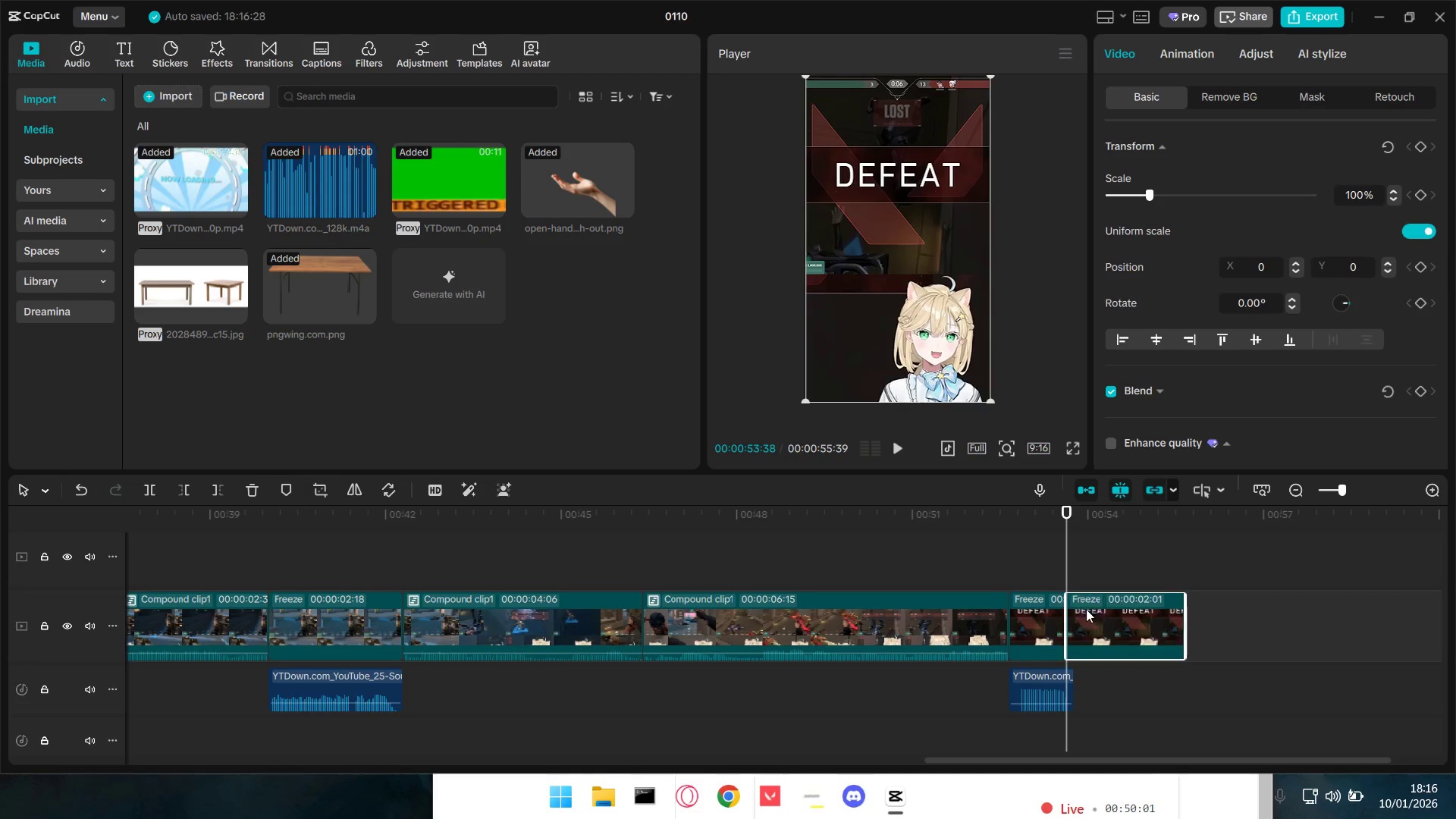 
key(Space)
 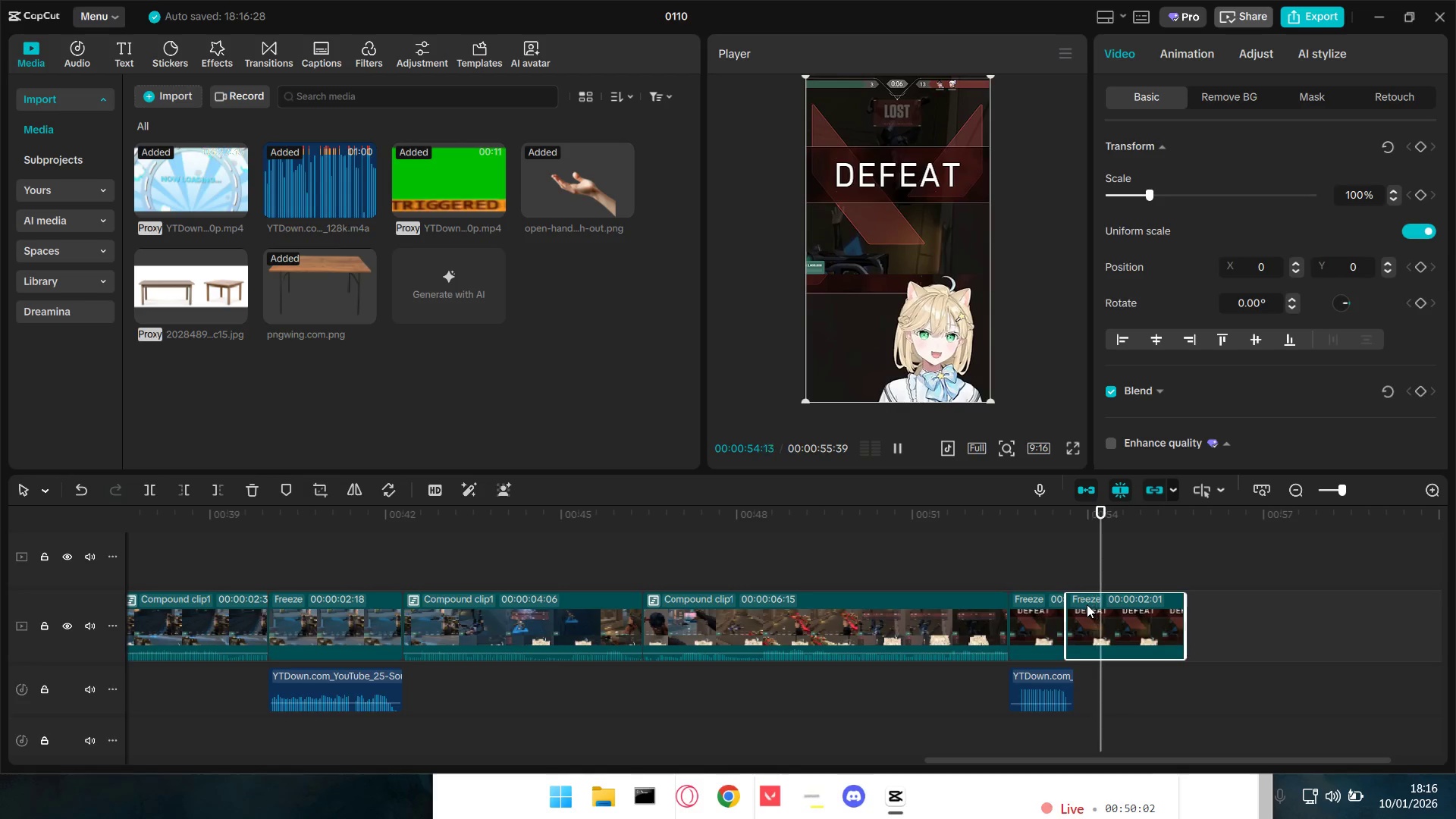 
key(Space)
 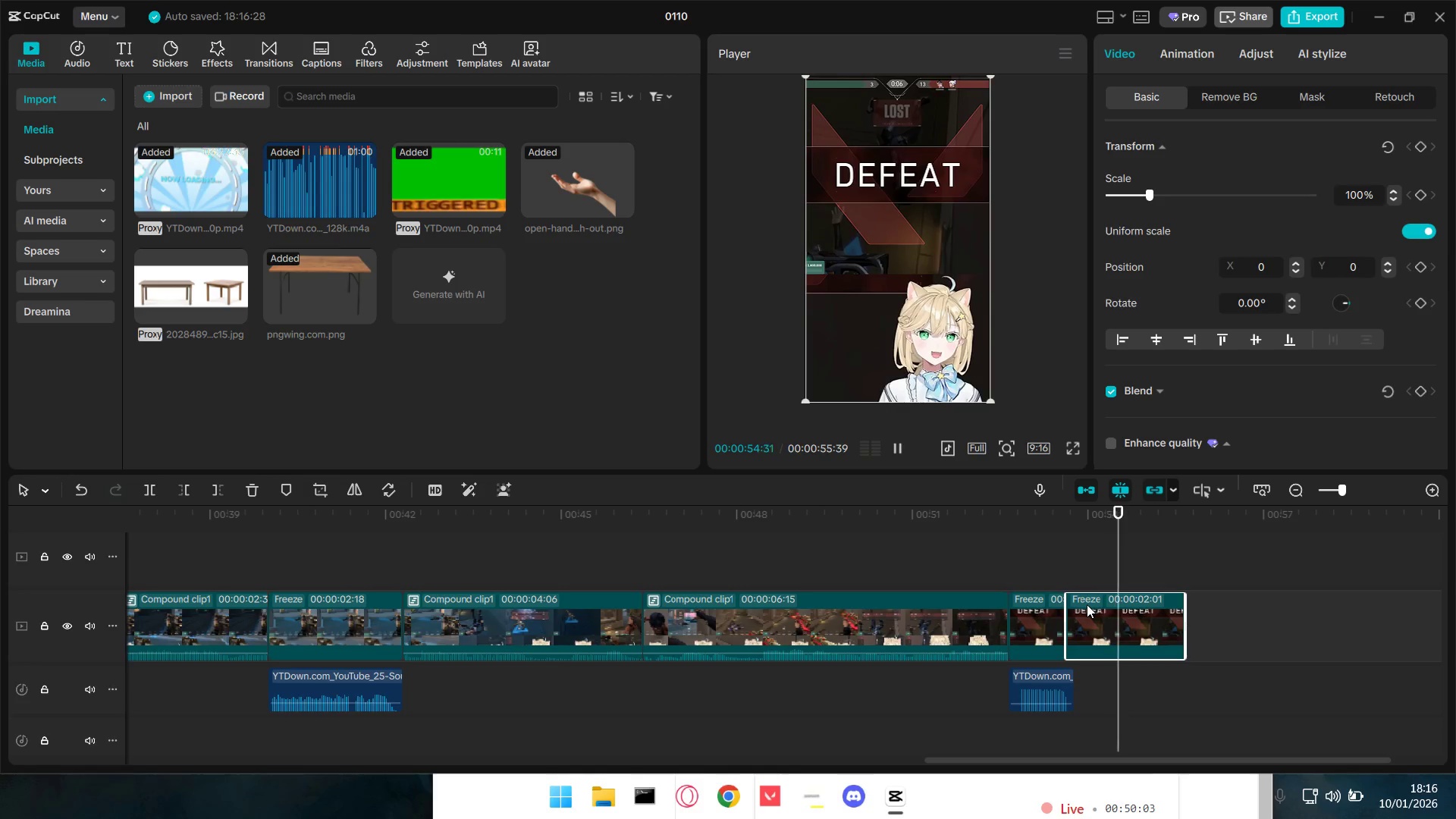 
key(Shift+E)
 